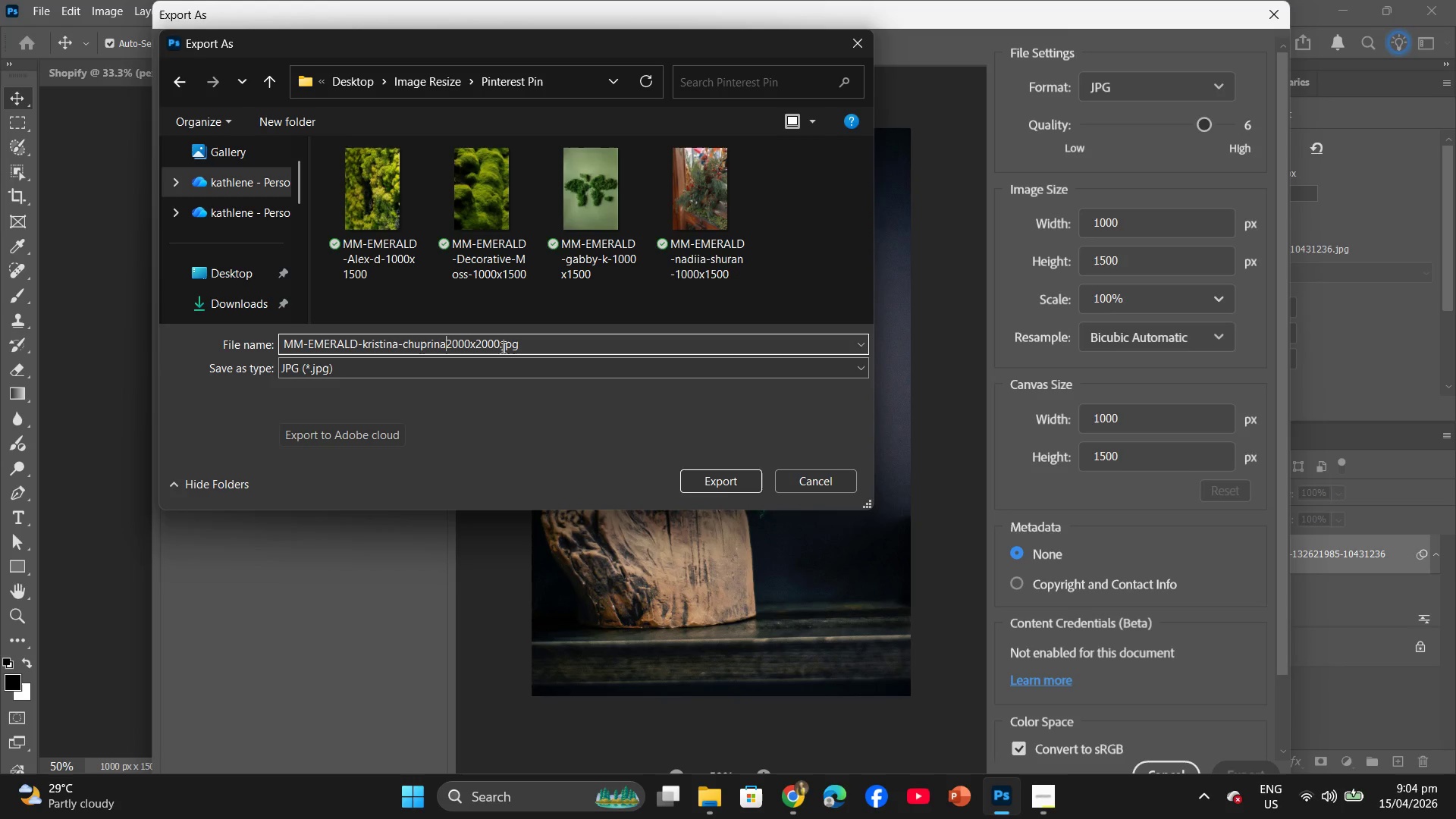 
wait(5.44)
 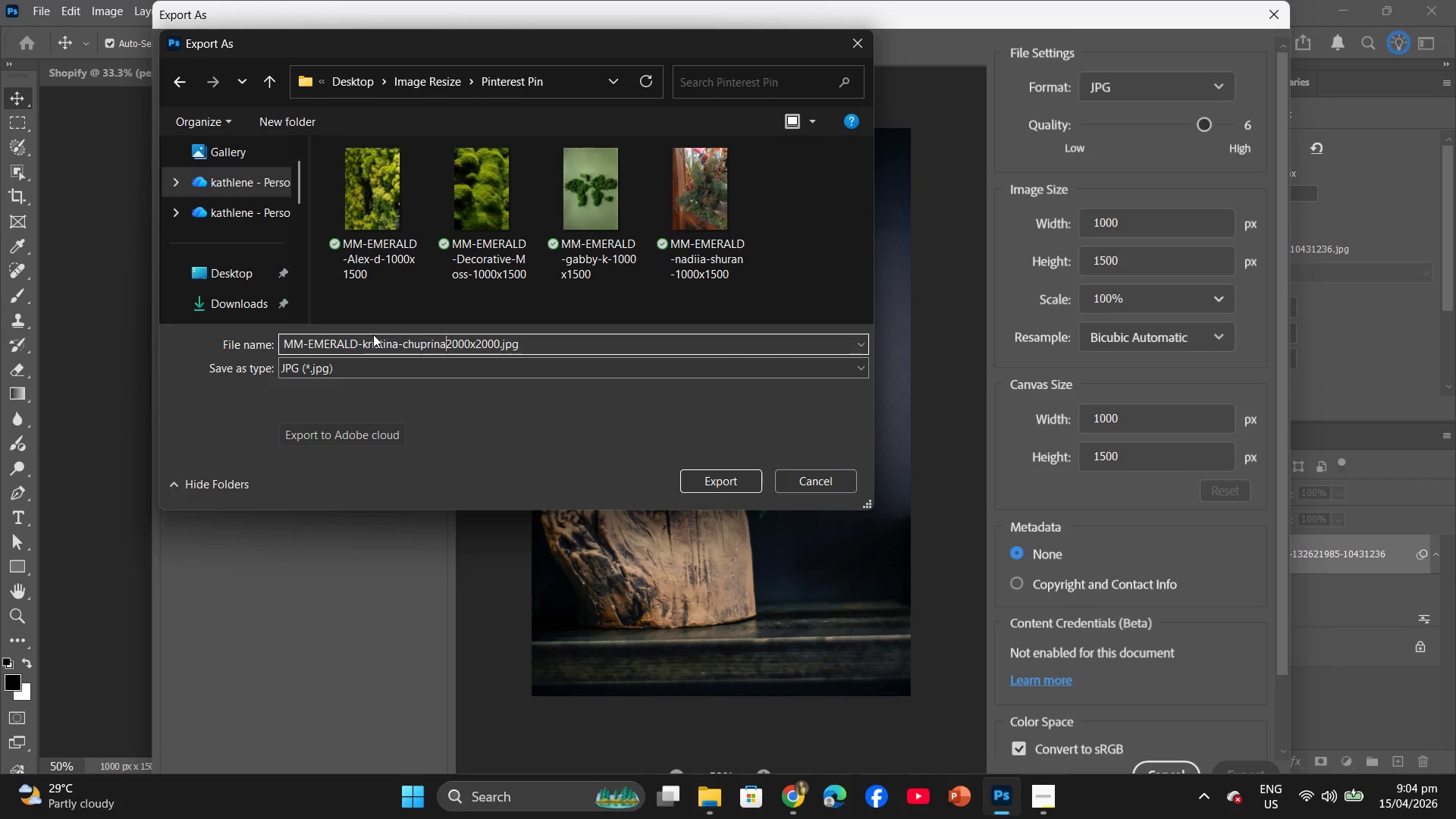 
key(Minus)
 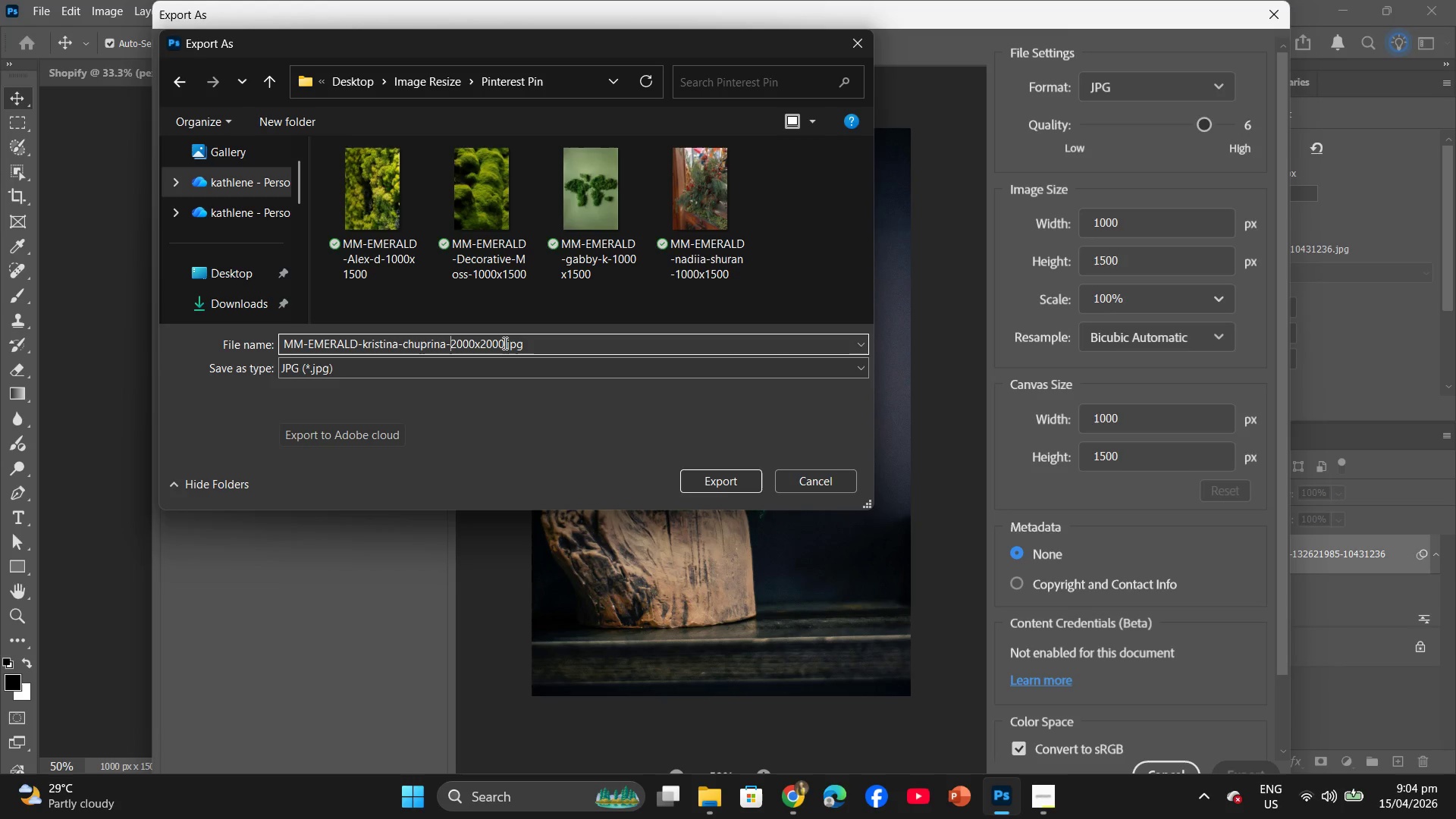 
left_click([504, 343])
 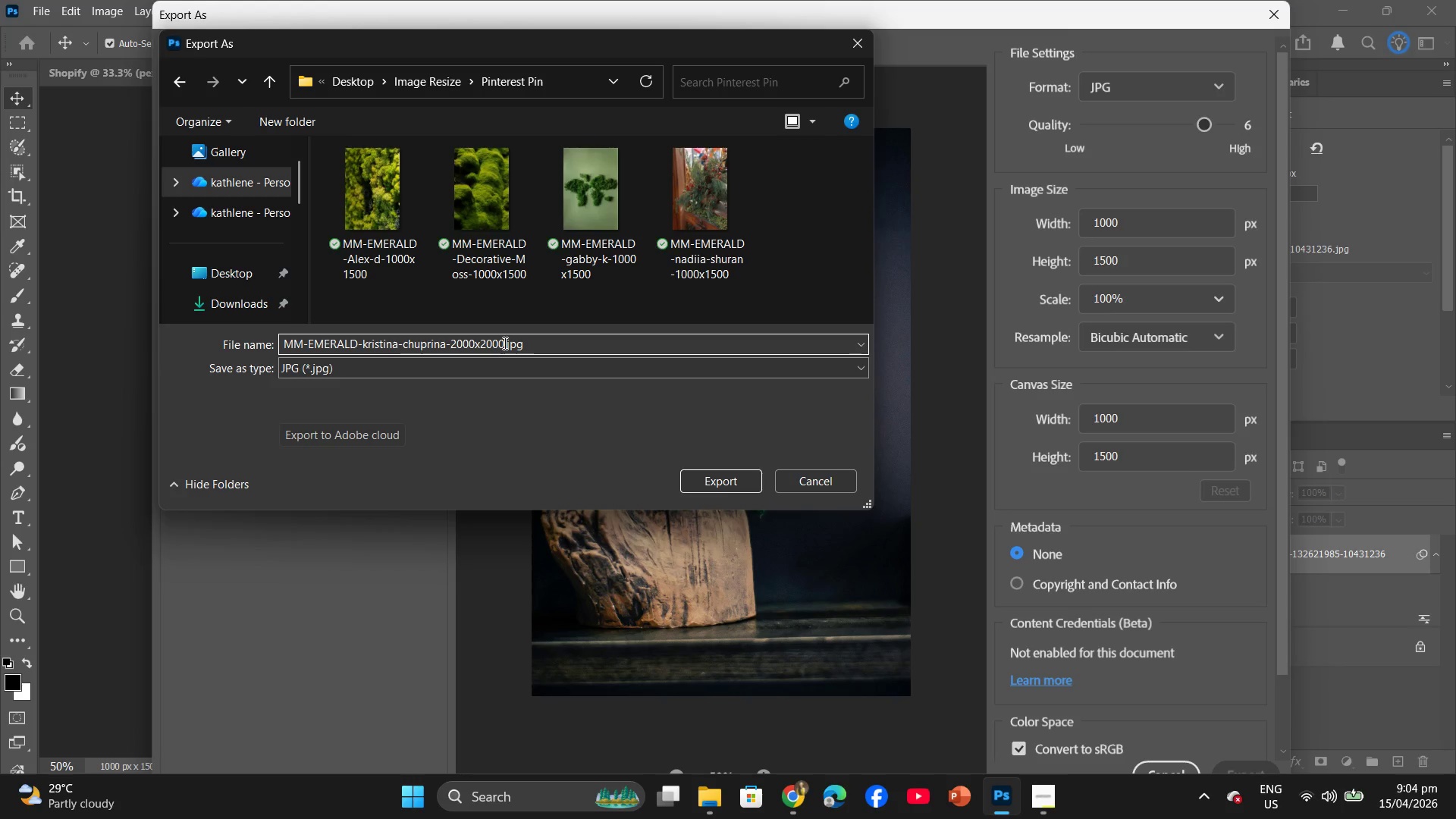 
key(Backspace)
key(Backspace)
key(Backspace)
key(Backspace)
key(Backspace)
key(Backspace)
key(Backspace)
key(Backspace)
key(Backspace)
type(1000x1500)
 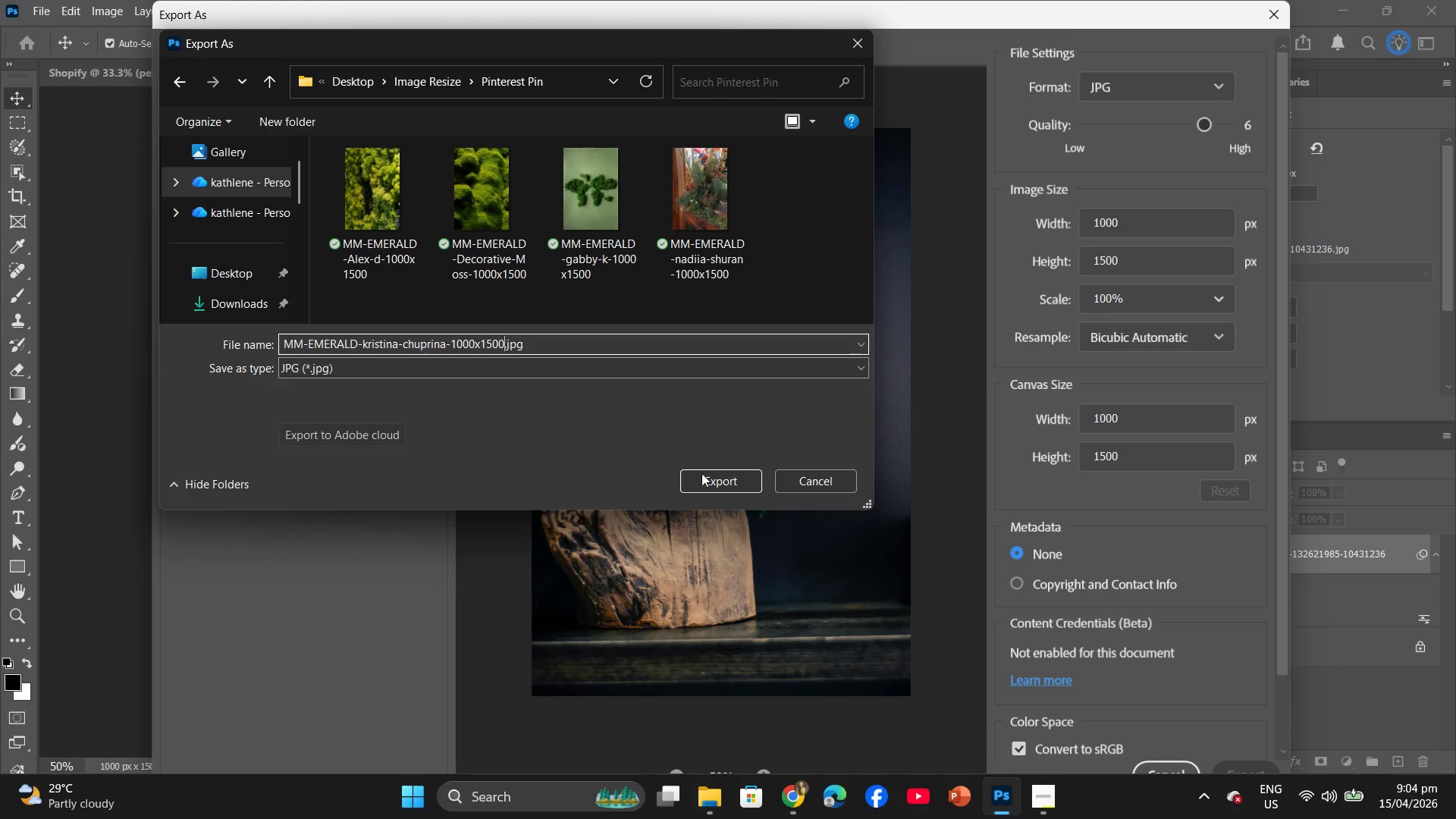 
left_click([736, 475])
 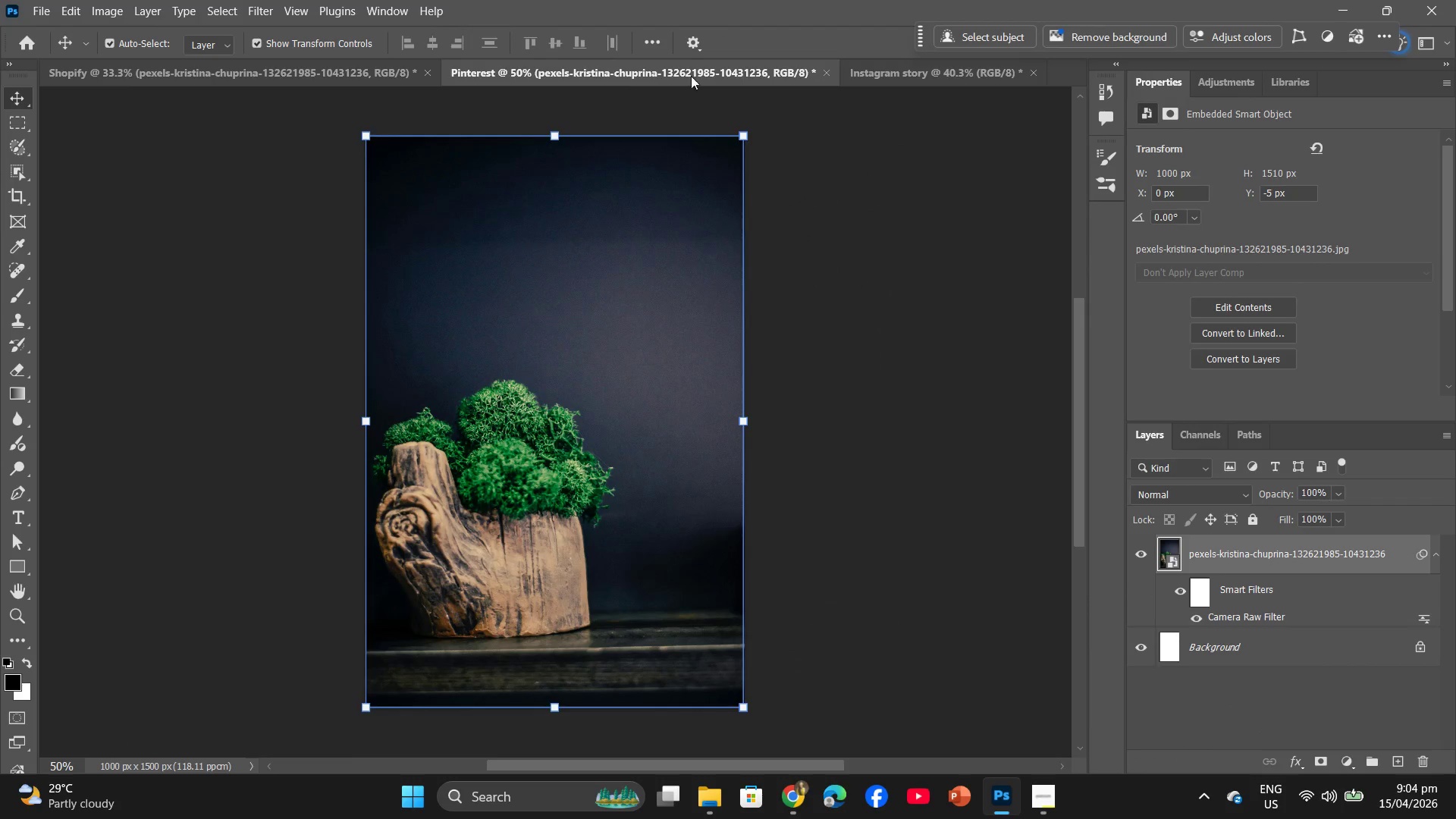 
left_click([913, 83])
 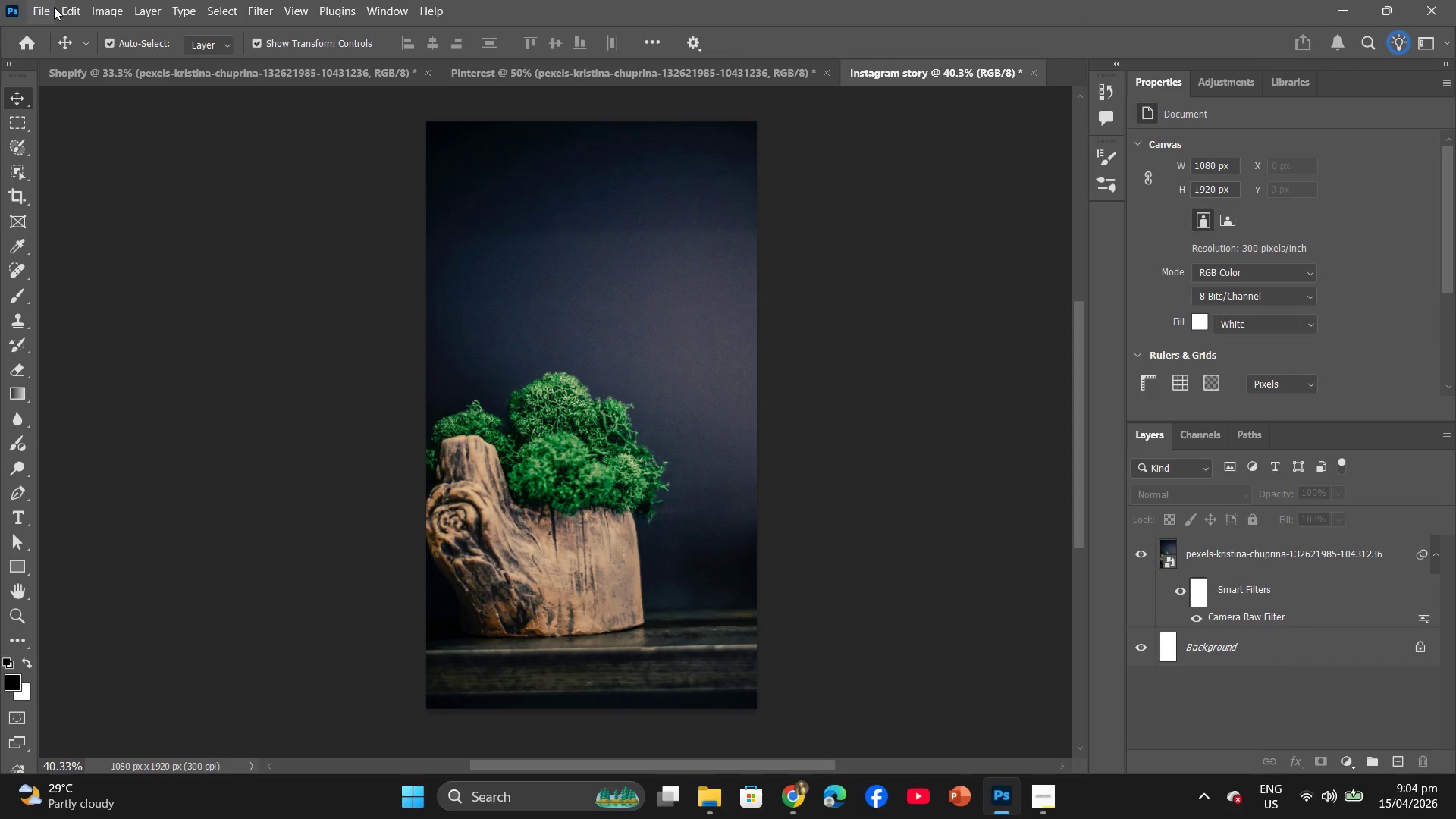 
left_click([54, 7])
 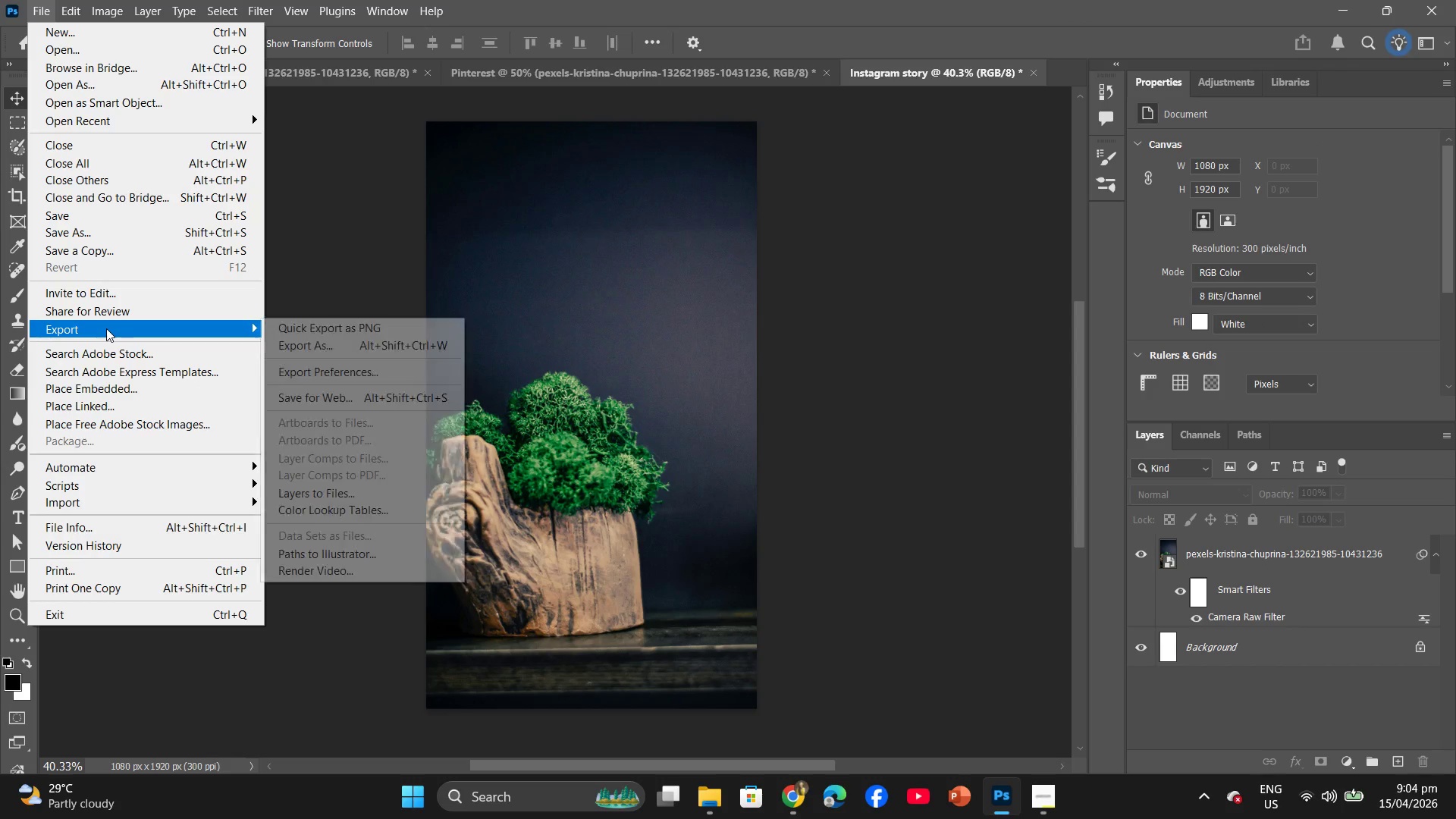 
left_click([303, 343])
 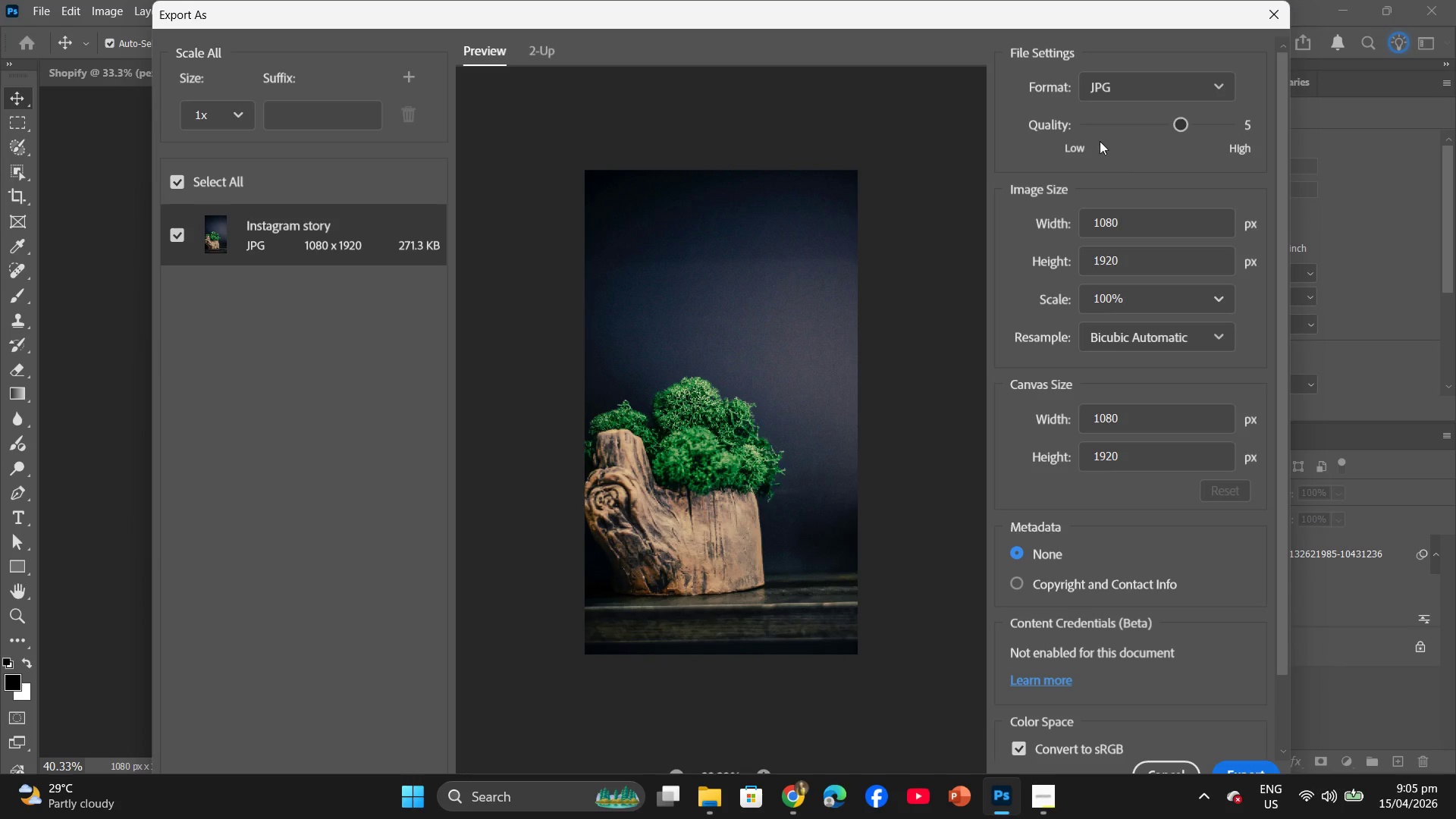 
left_click_drag(start_coordinate=[1187, 126], to_coordinate=[1202, 126])
 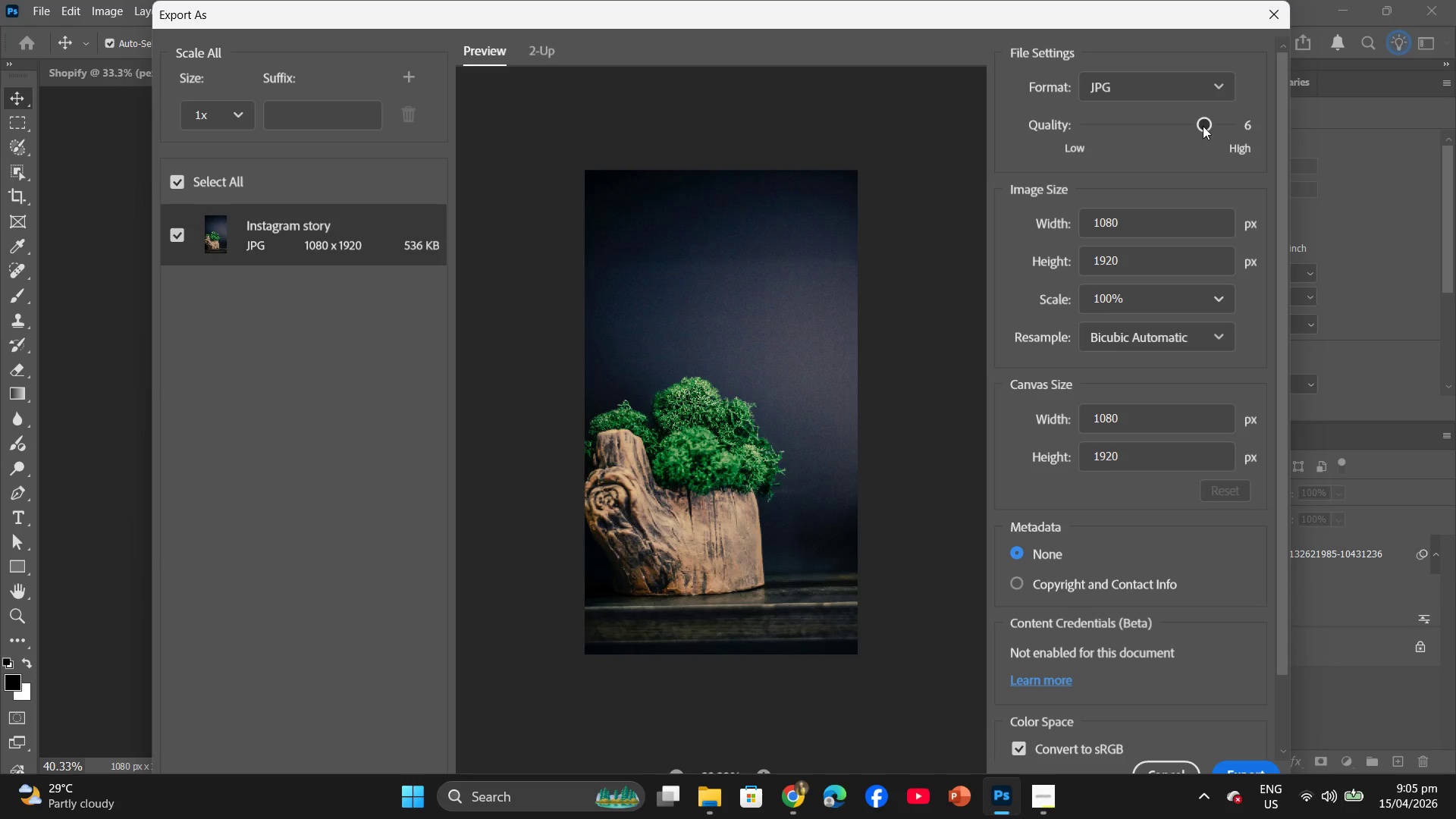 
left_click_drag(start_coordinate=[1201, 122], to_coordinate=[1181, 119])
 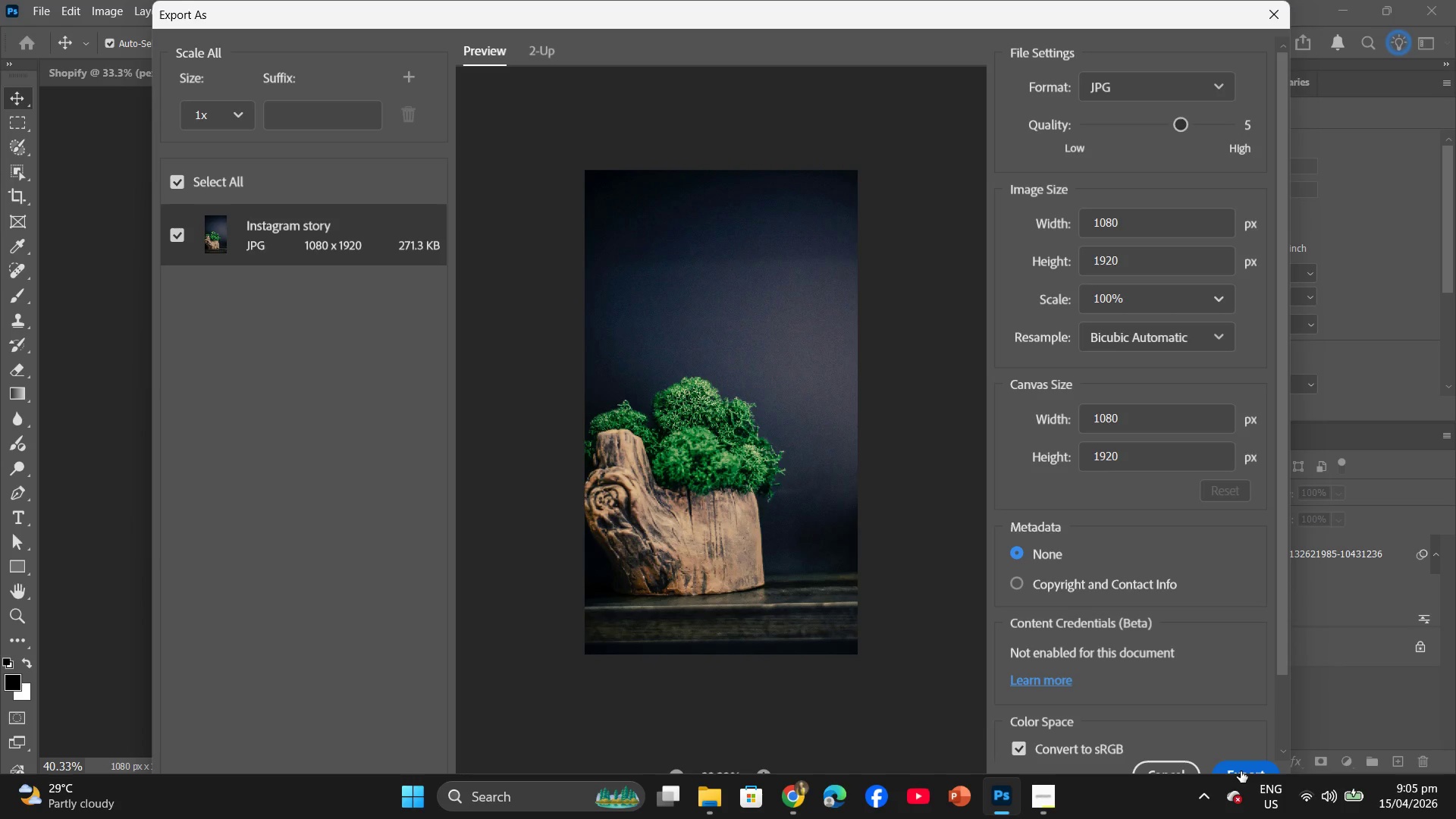 
left_click([1241, 771])
 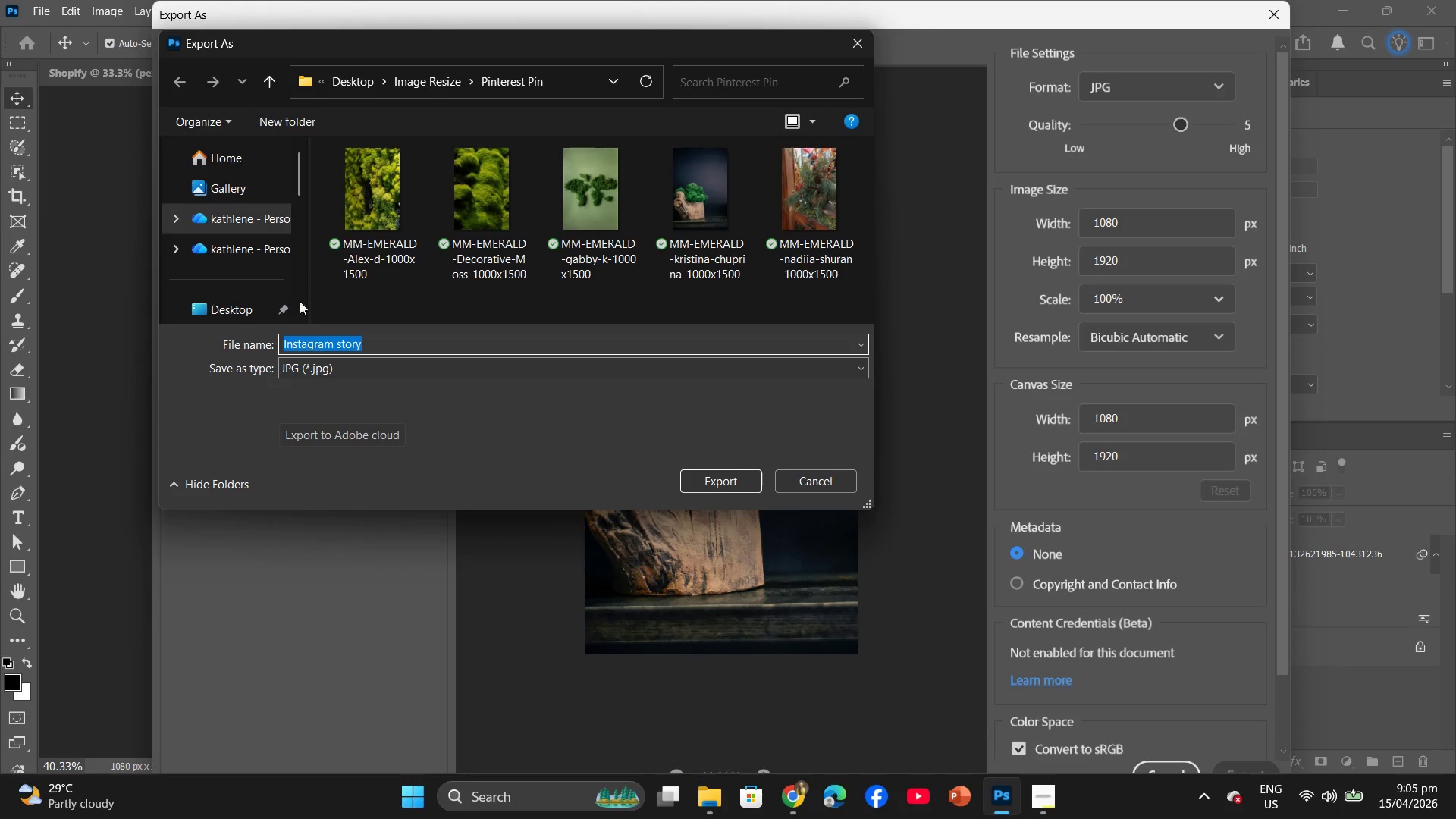 
left_click([242, 309])
 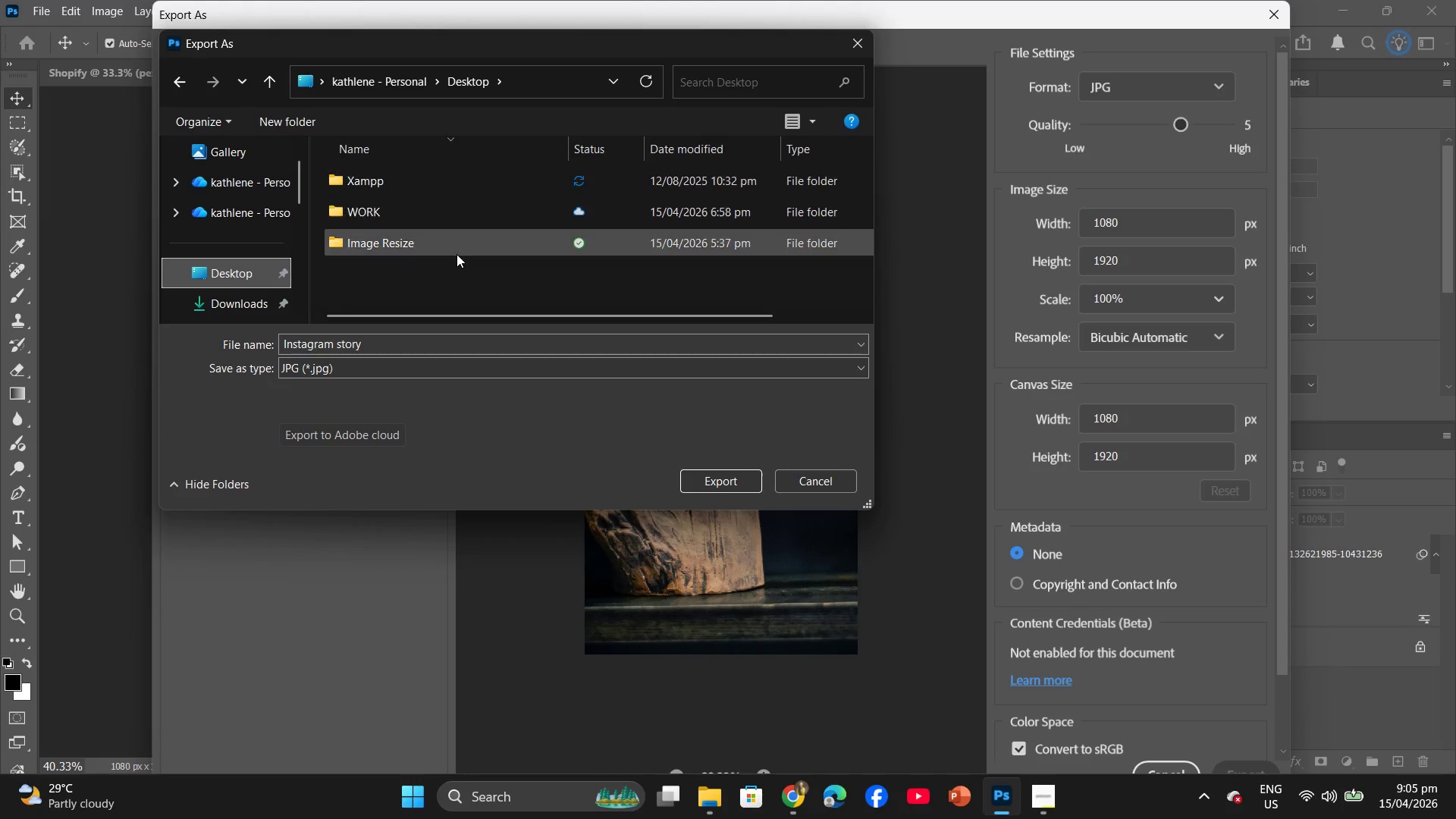 
left_click([457, 250])
 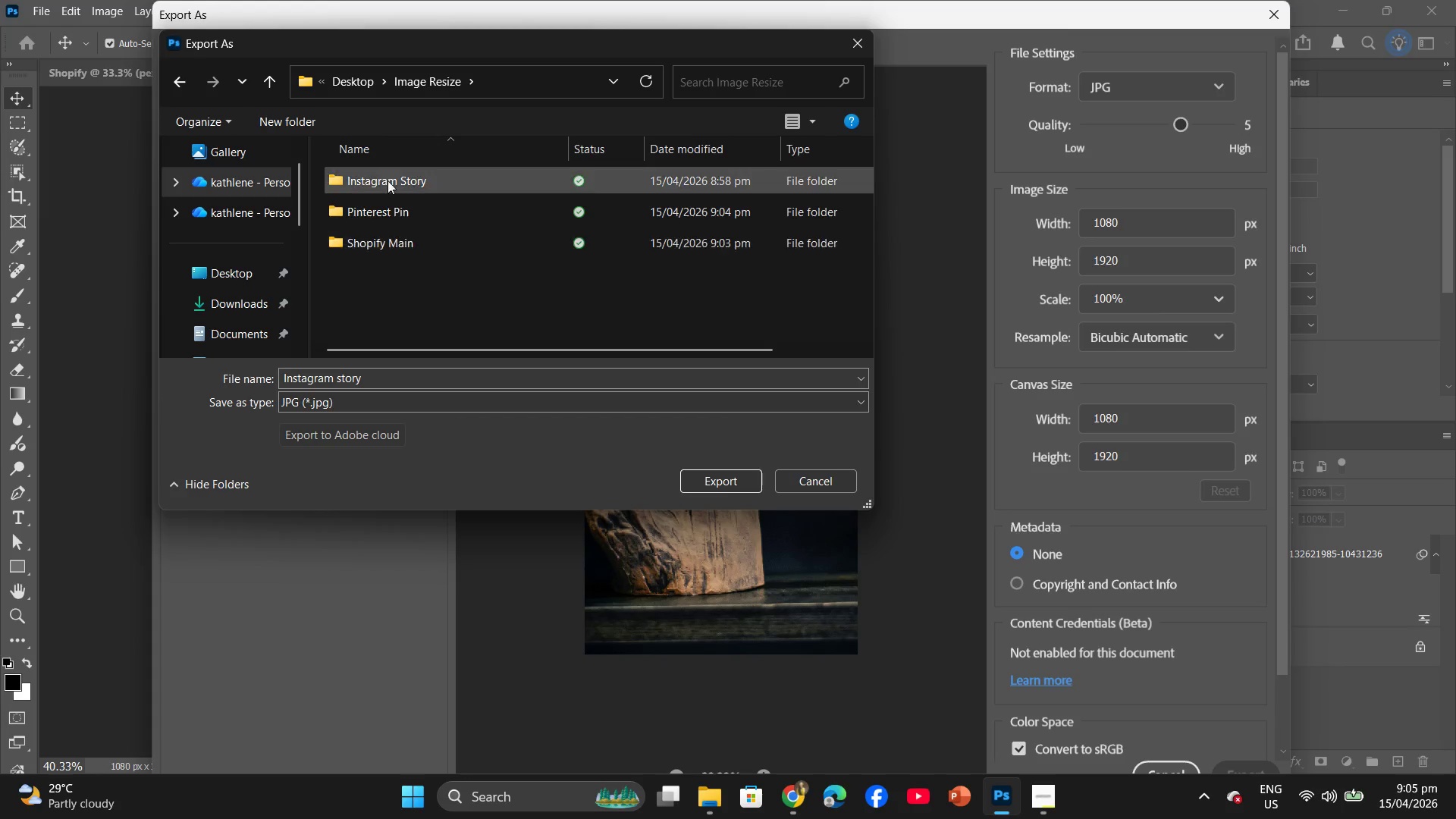 
left_click([396, 174])
 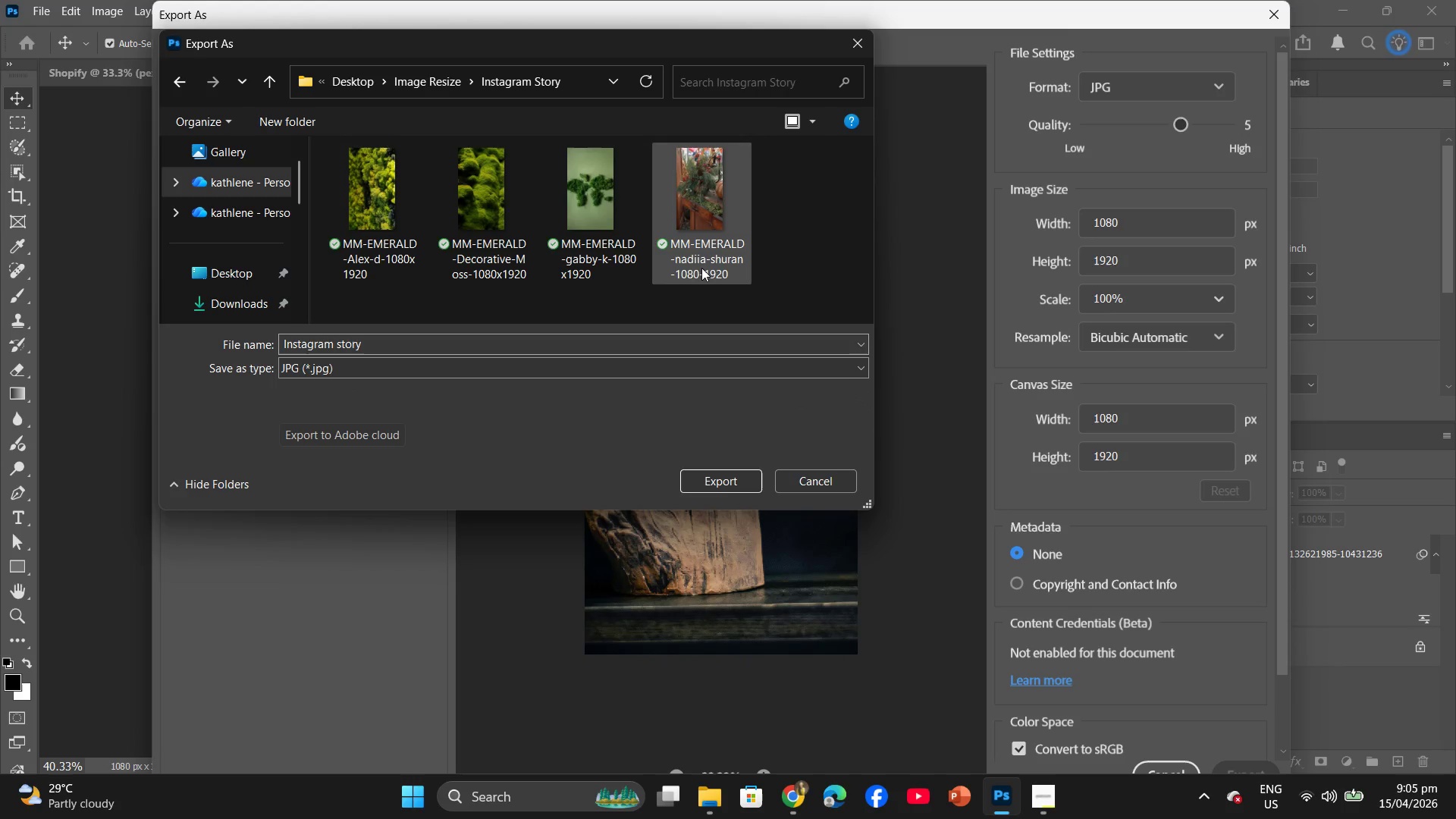 
wait(8.05)
 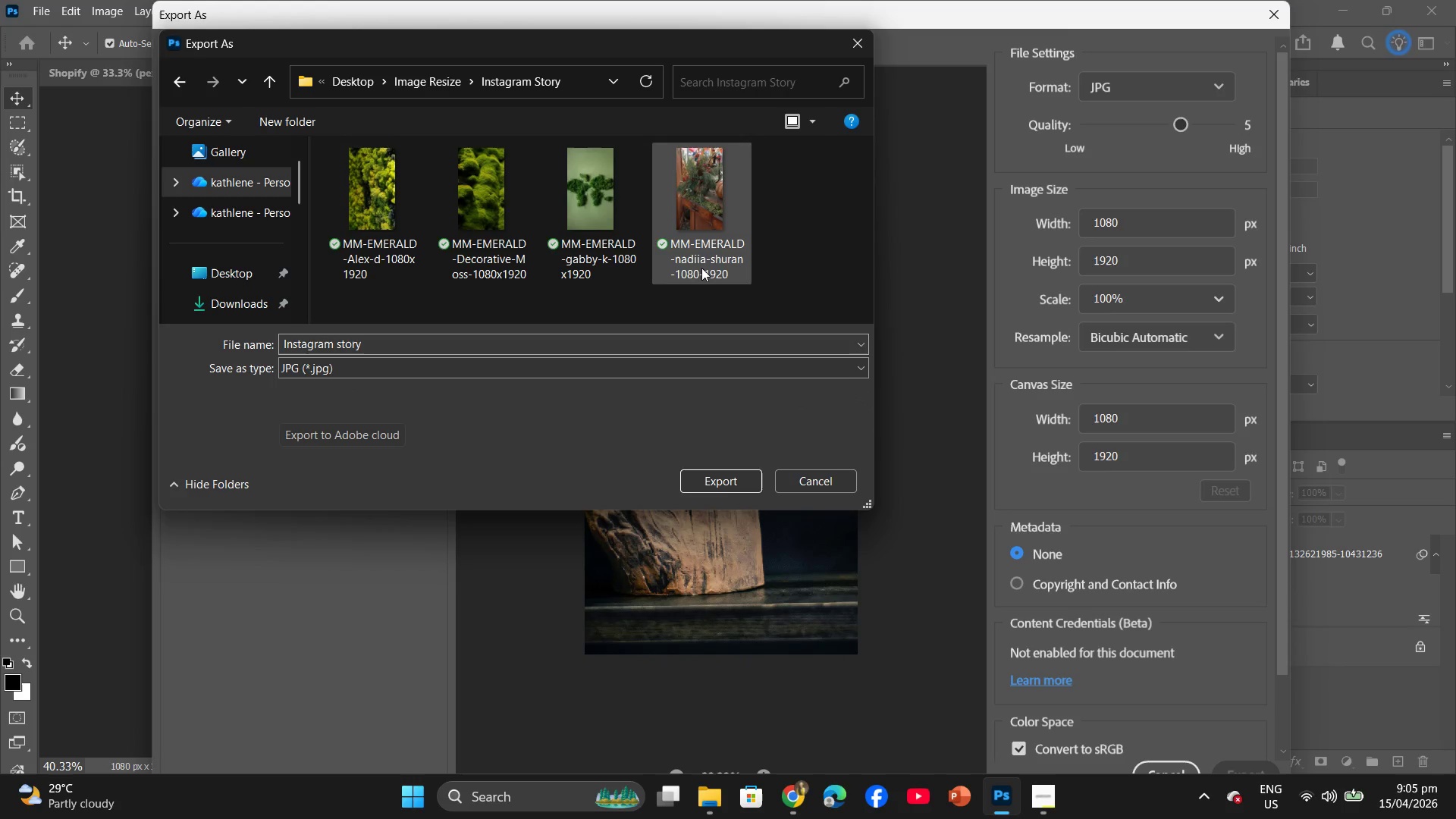 
left_click_drag(start_coordinate=[384, 347], to_coordinate=[314, 339])
 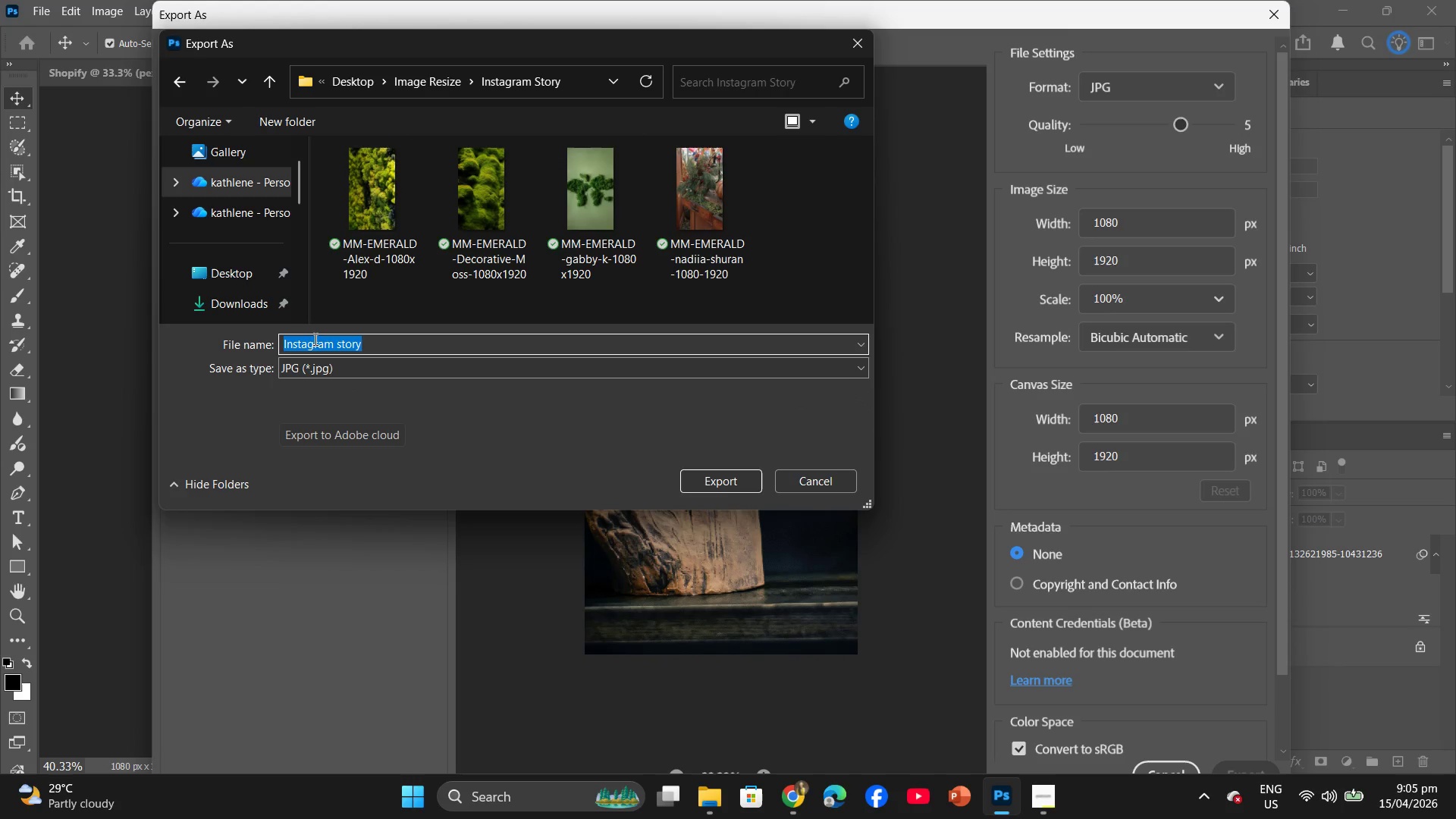 
key(Control+V)
 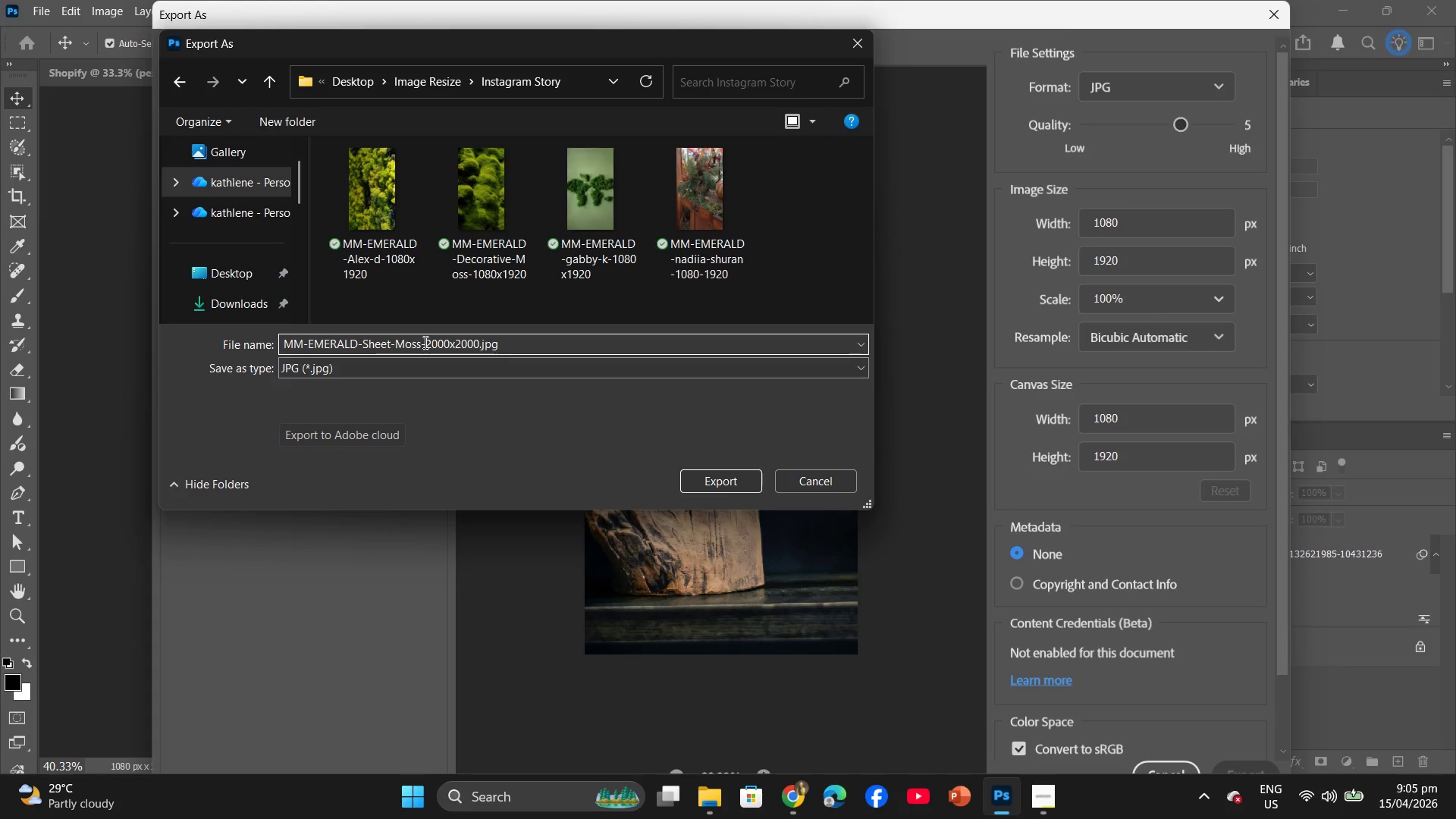 
left_click([422, 342])
 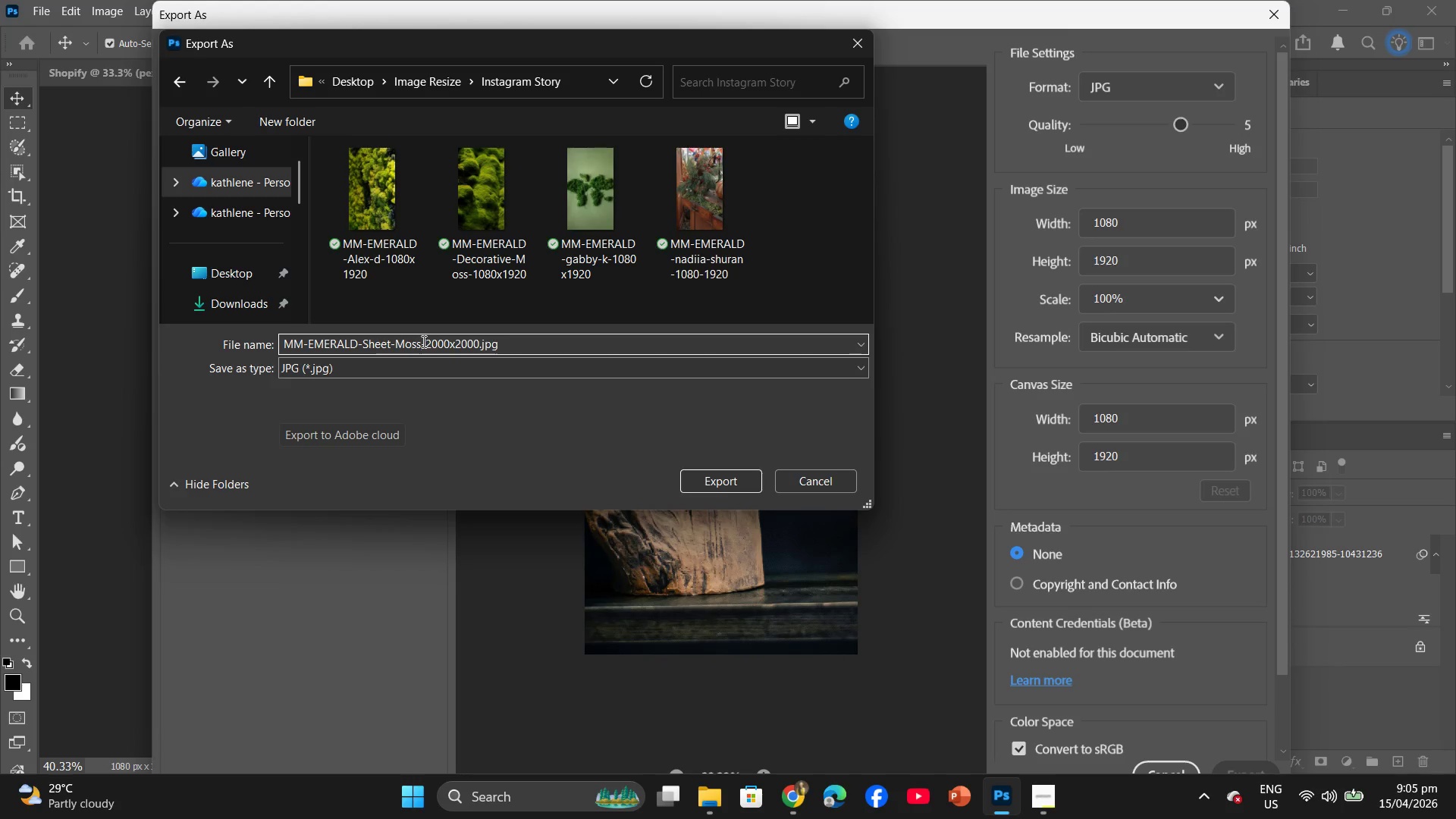 
key(Backspace)
key(Backspace)
key(Backspace)
key(Backspace)
key(Backspace)
type(-kristina-chuprani)
 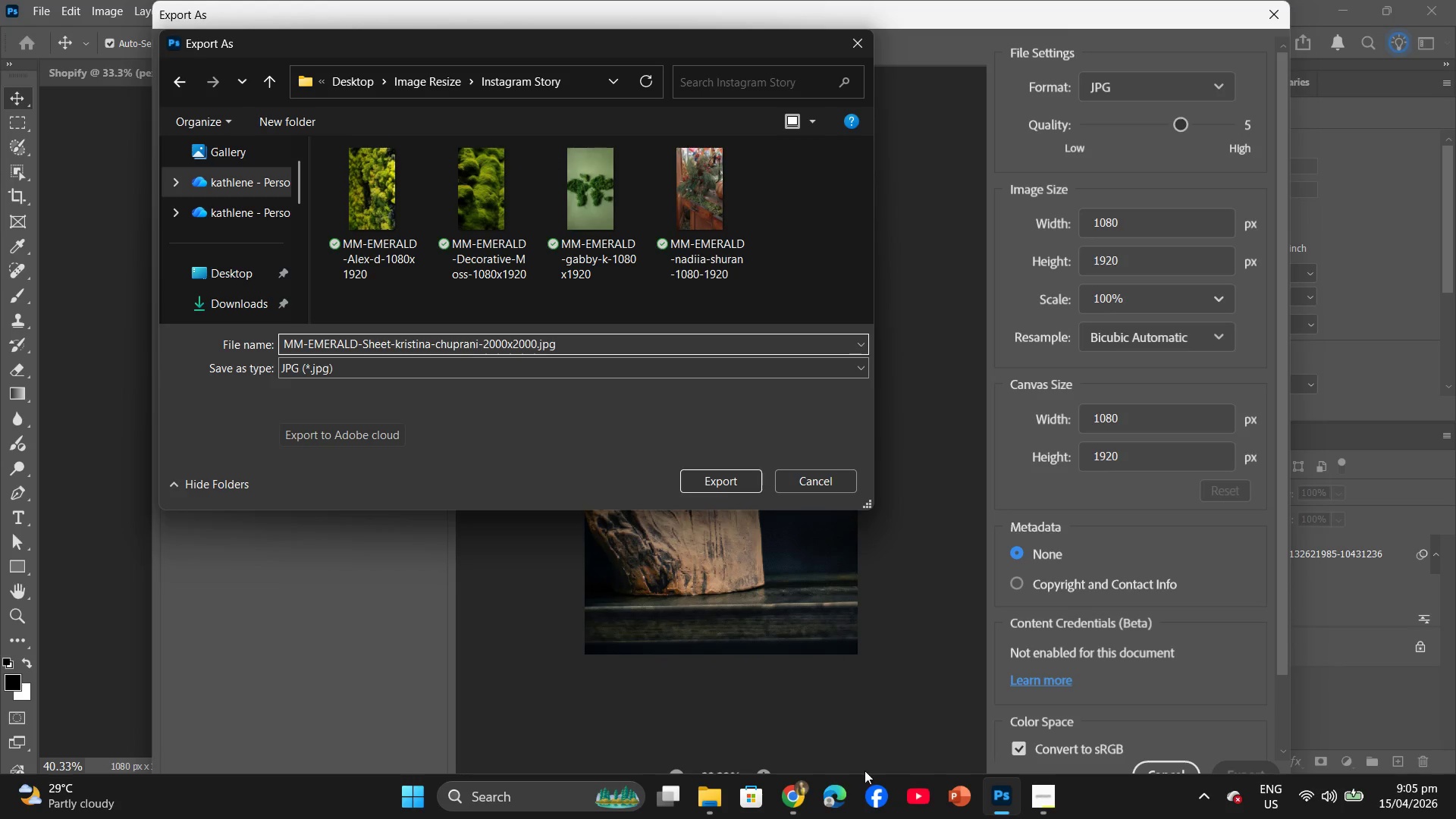 
left_click([786, 808])
 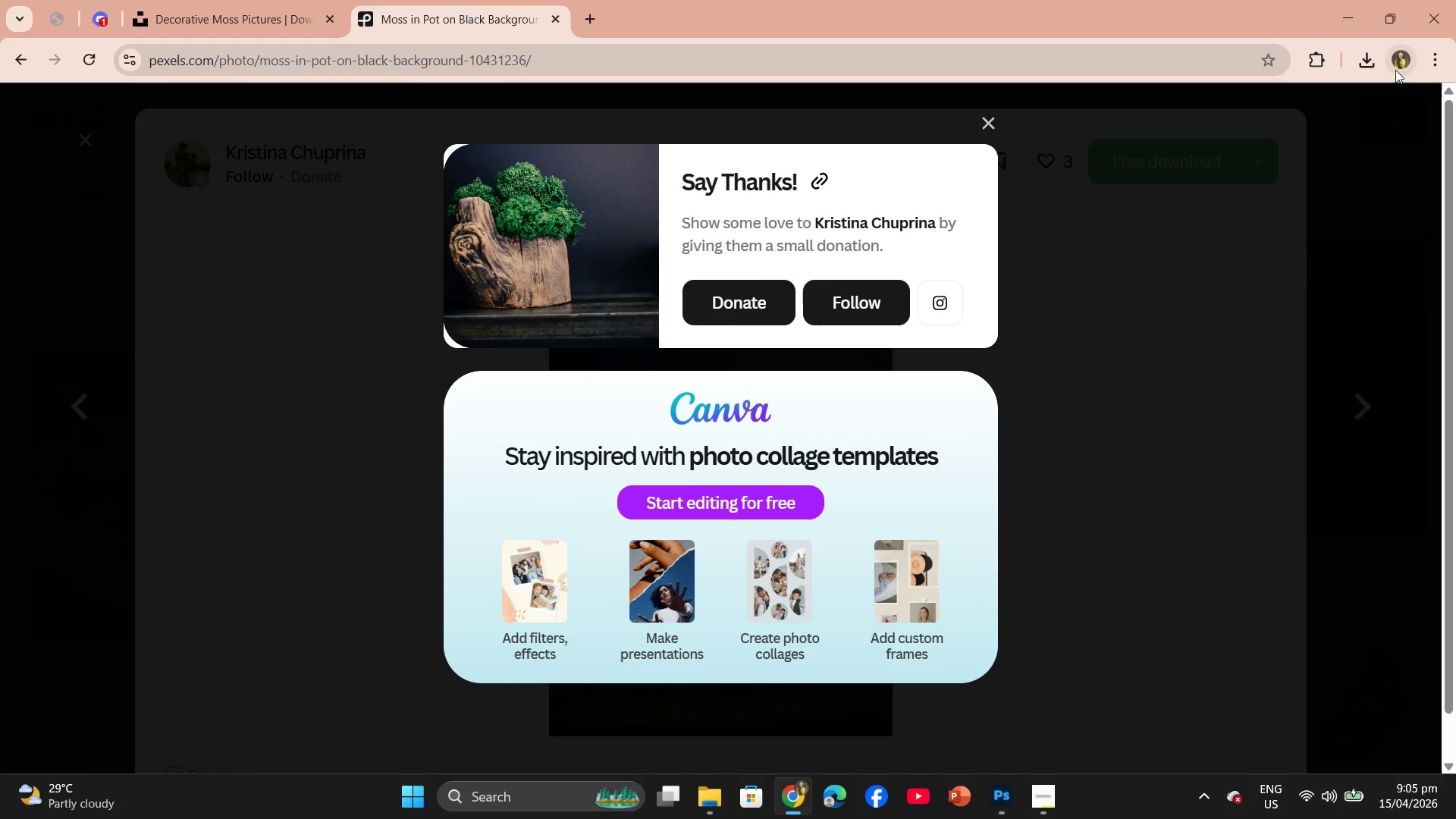 
left_click([1370, 51])
 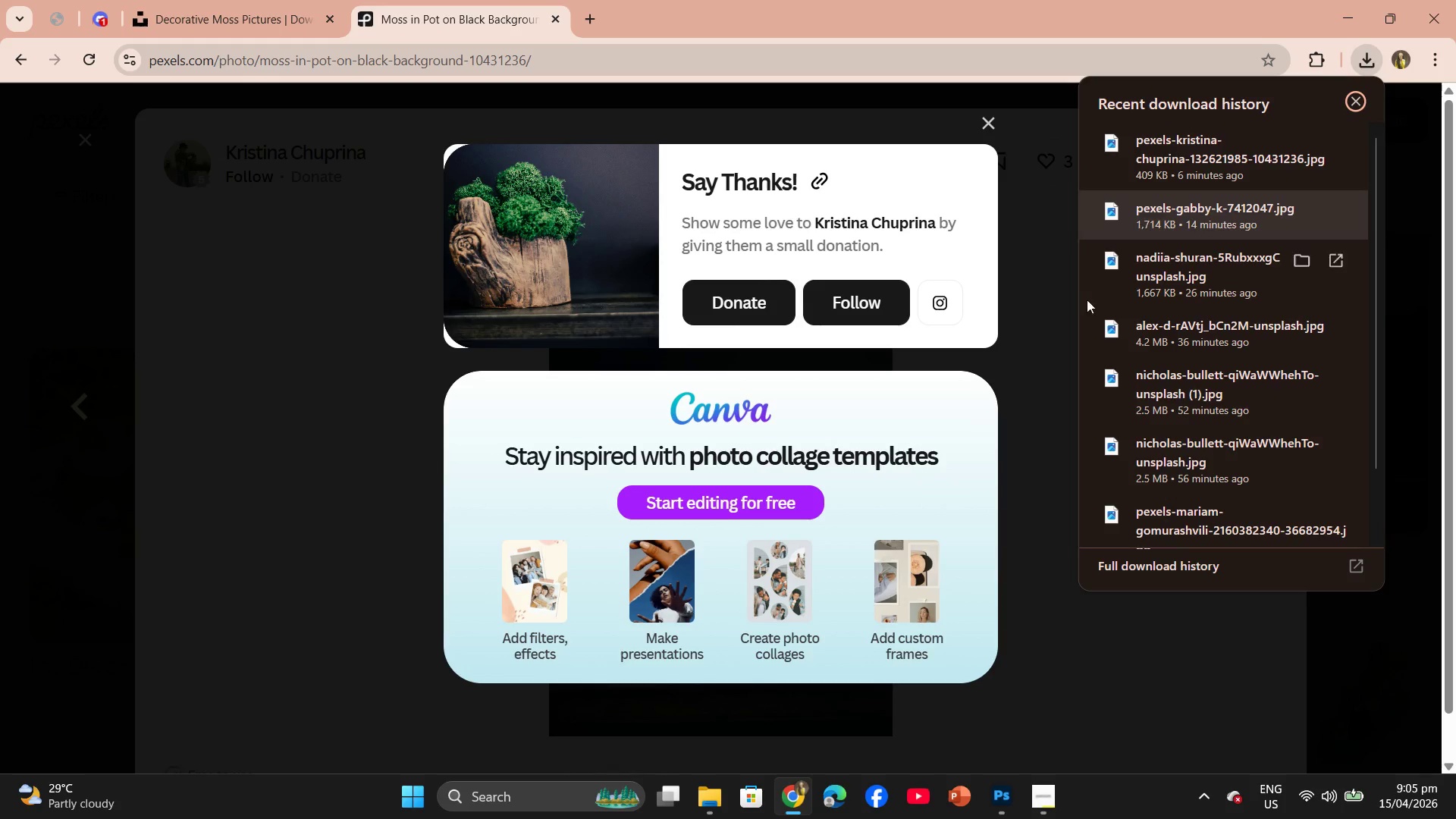 
left_click_drag(start_coordinate=[1024, 804], to_coordinate=[1018, 805])
 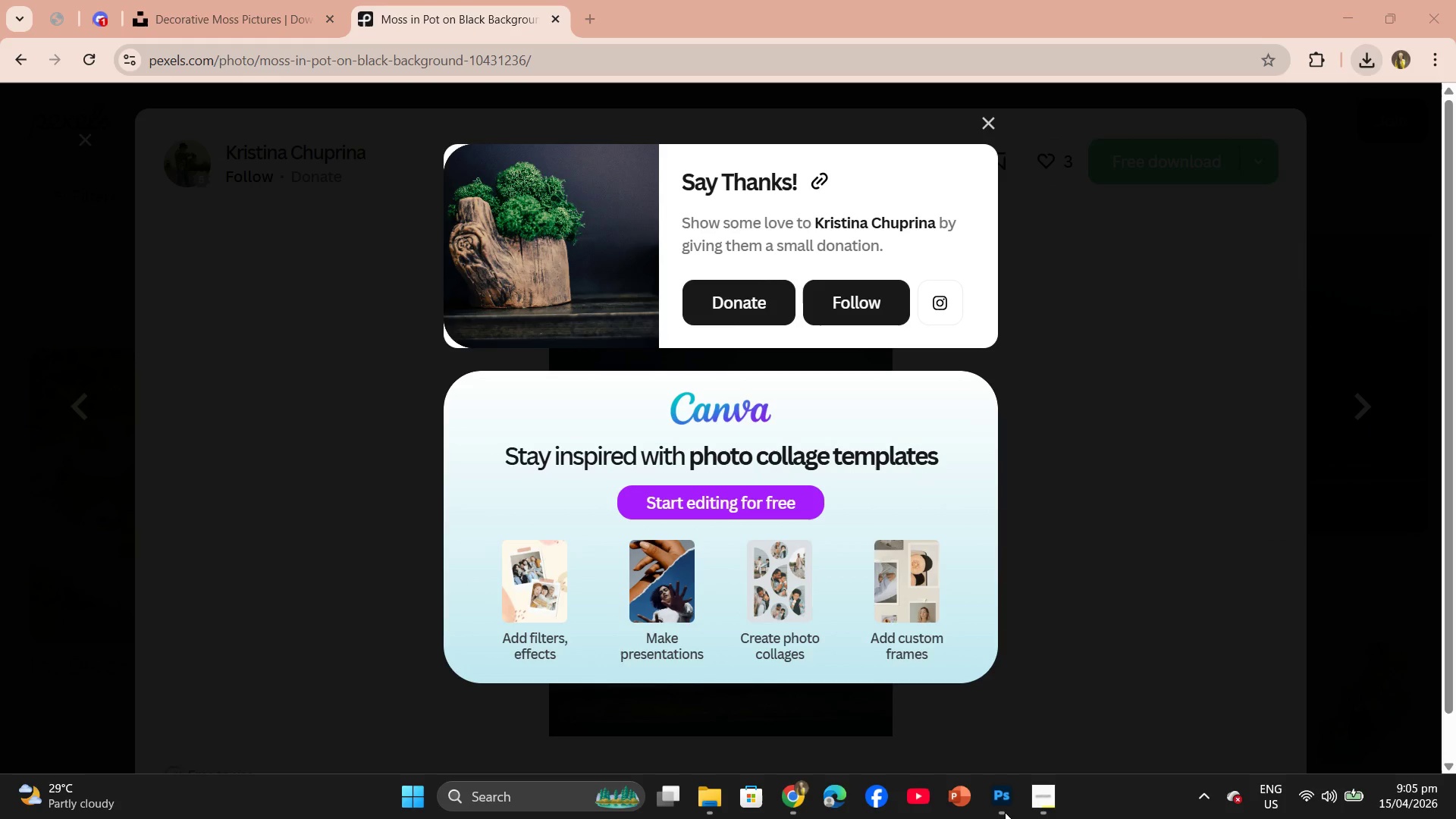 
double_click([1005, 812])
 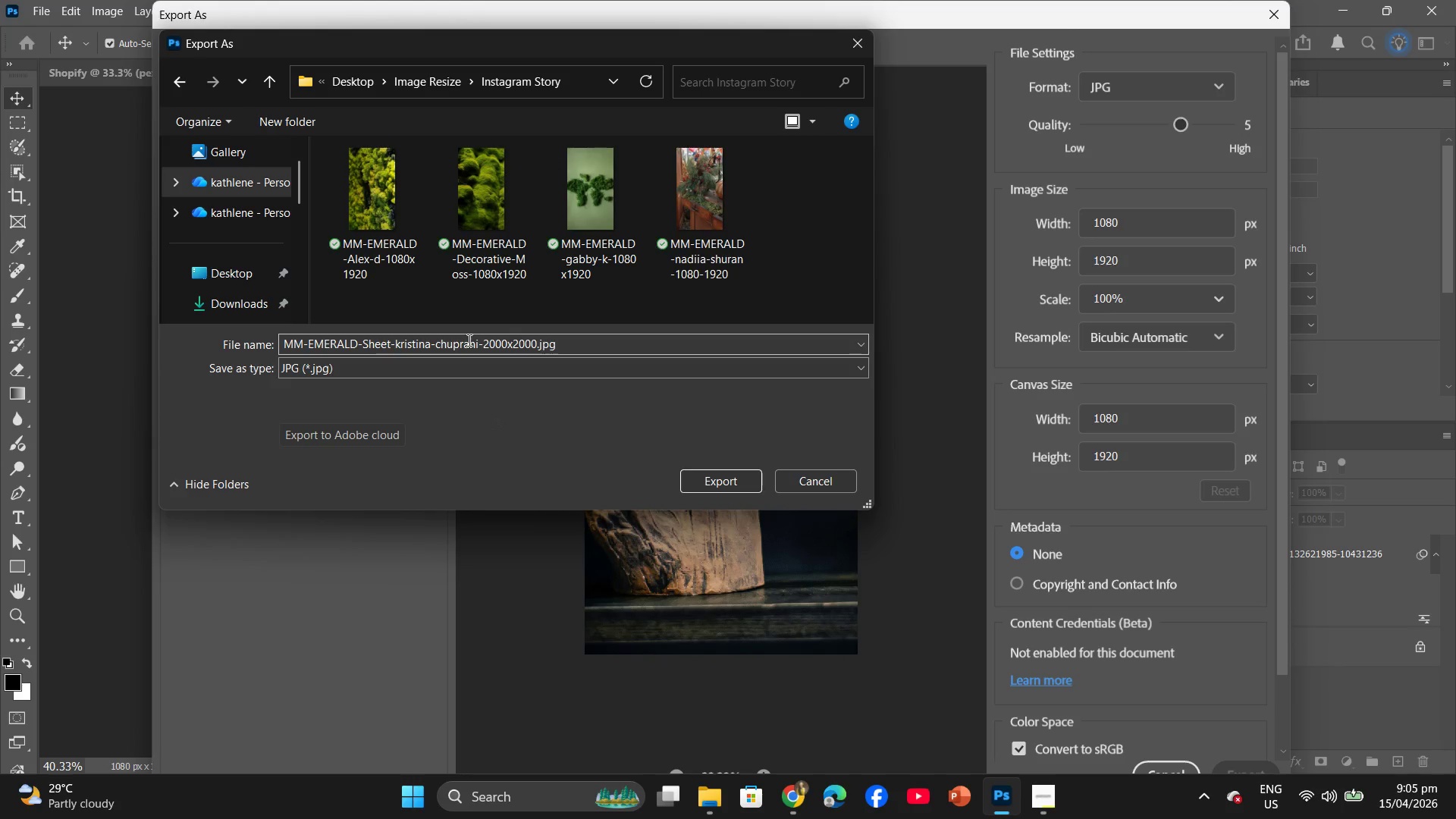 
left_click([468, 340])
 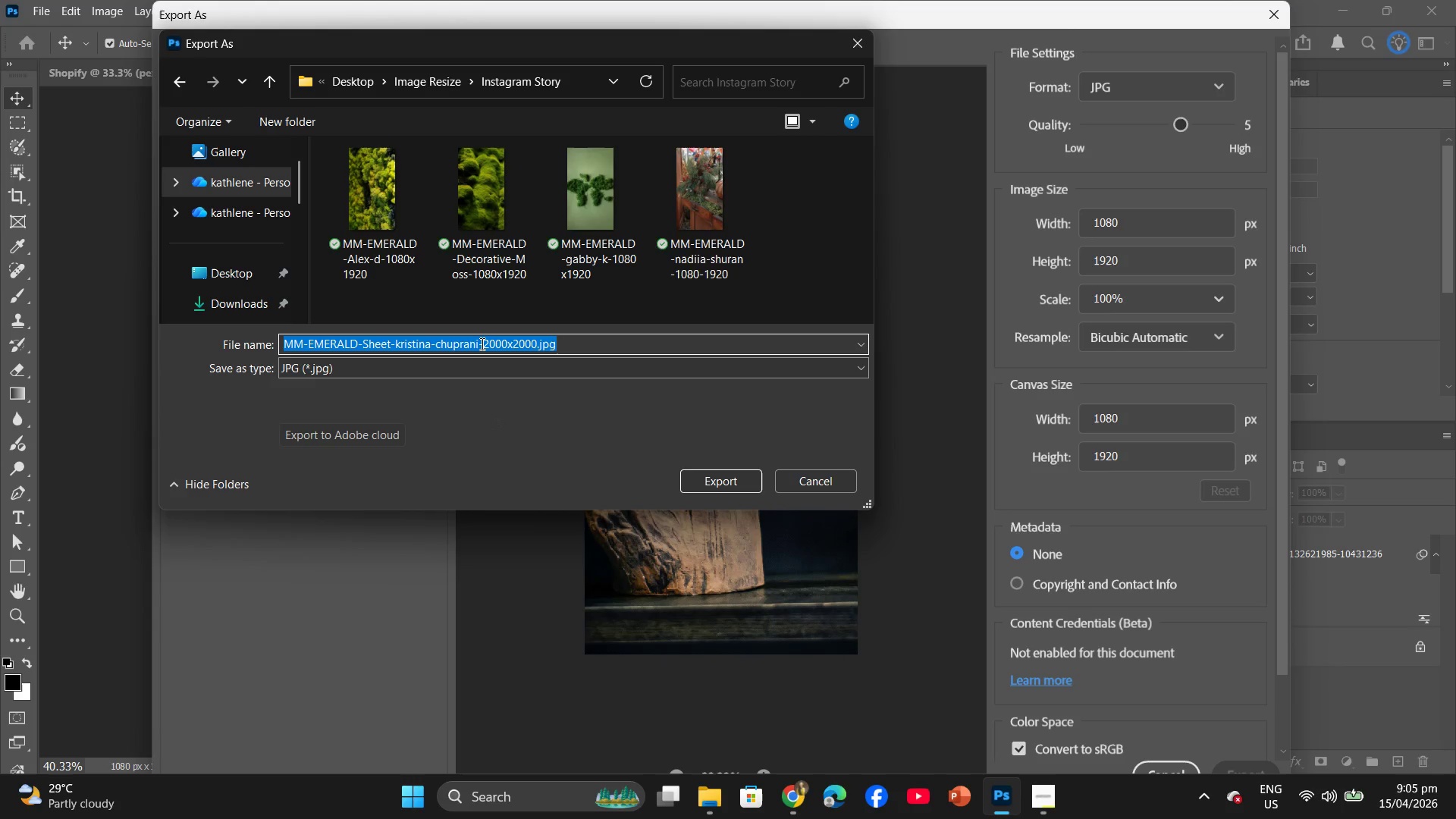 
left_click([478, 344])
 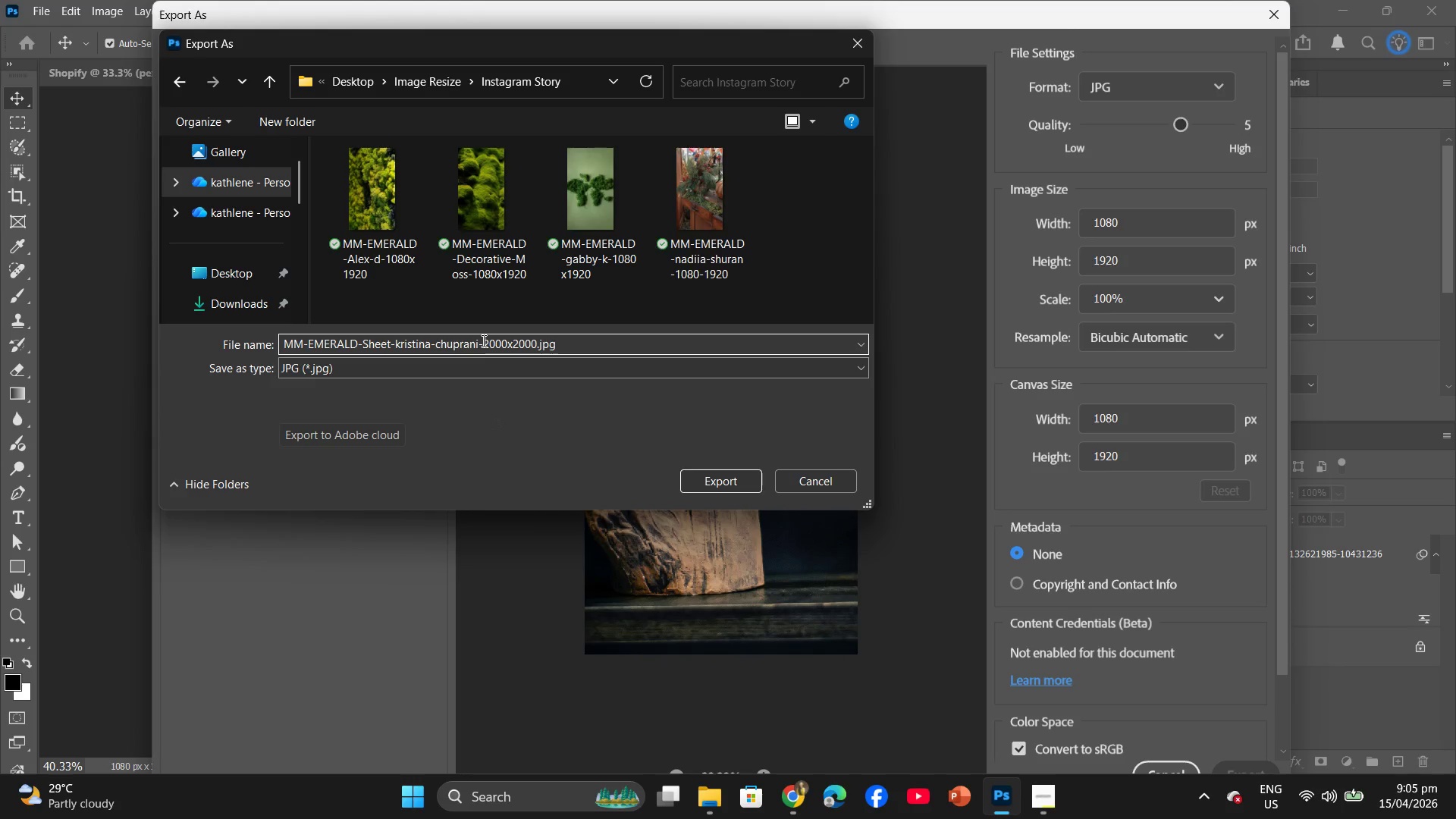 
key(Backspace)
key(Backspace)
key(Backspace)
type(ina)
 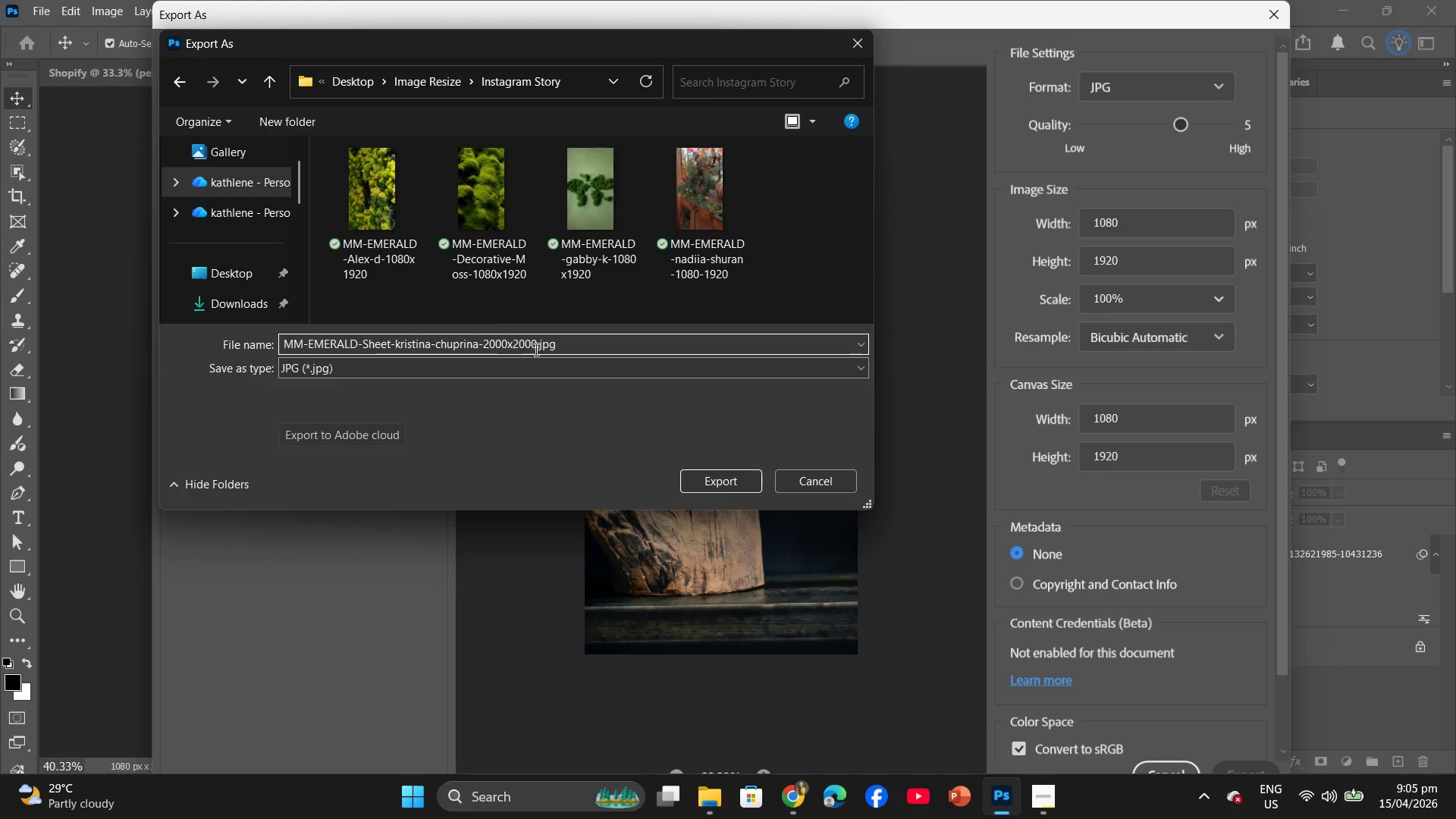 
left_click([539, 344])
 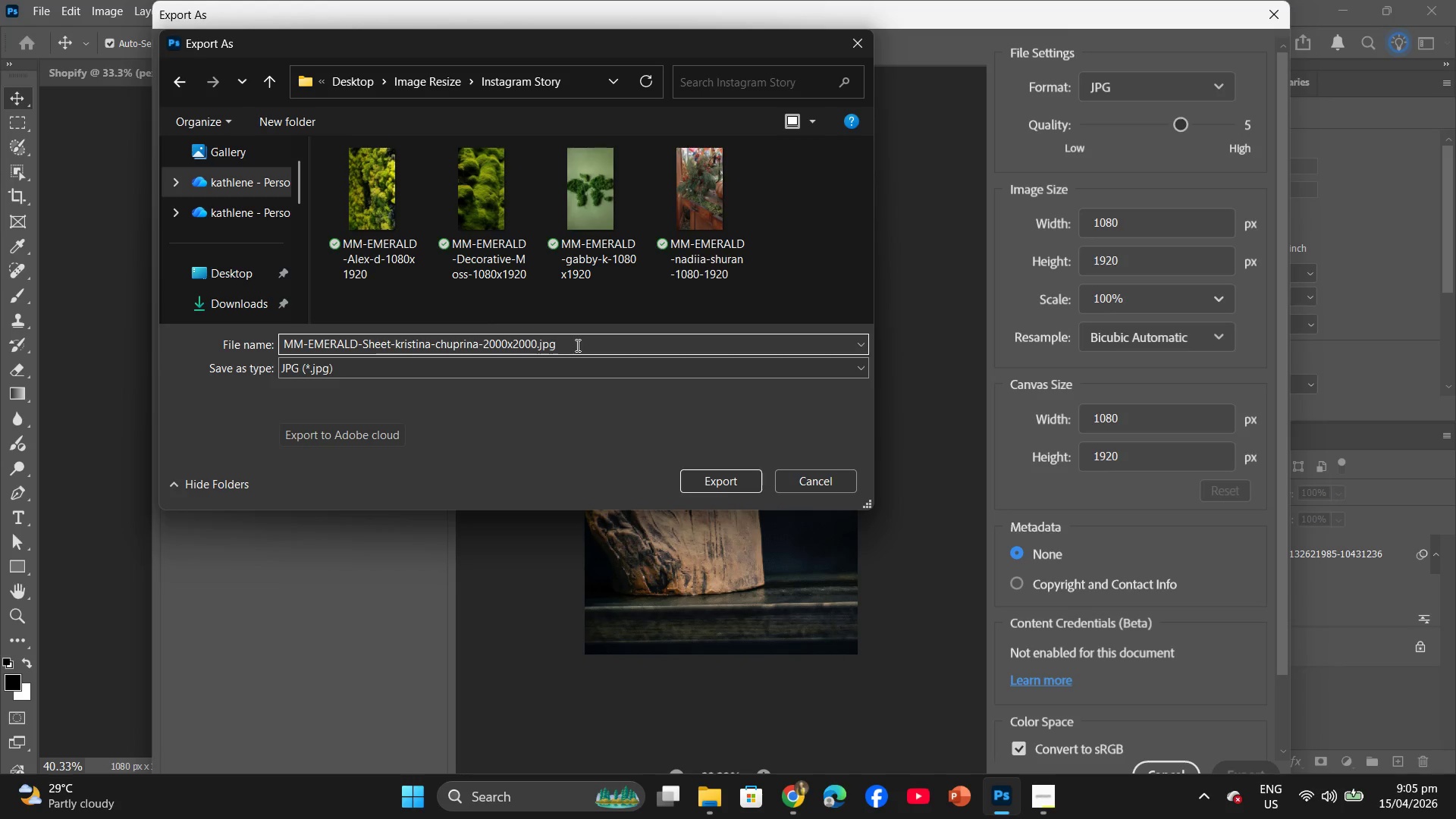 
key(ArrowLeft)
 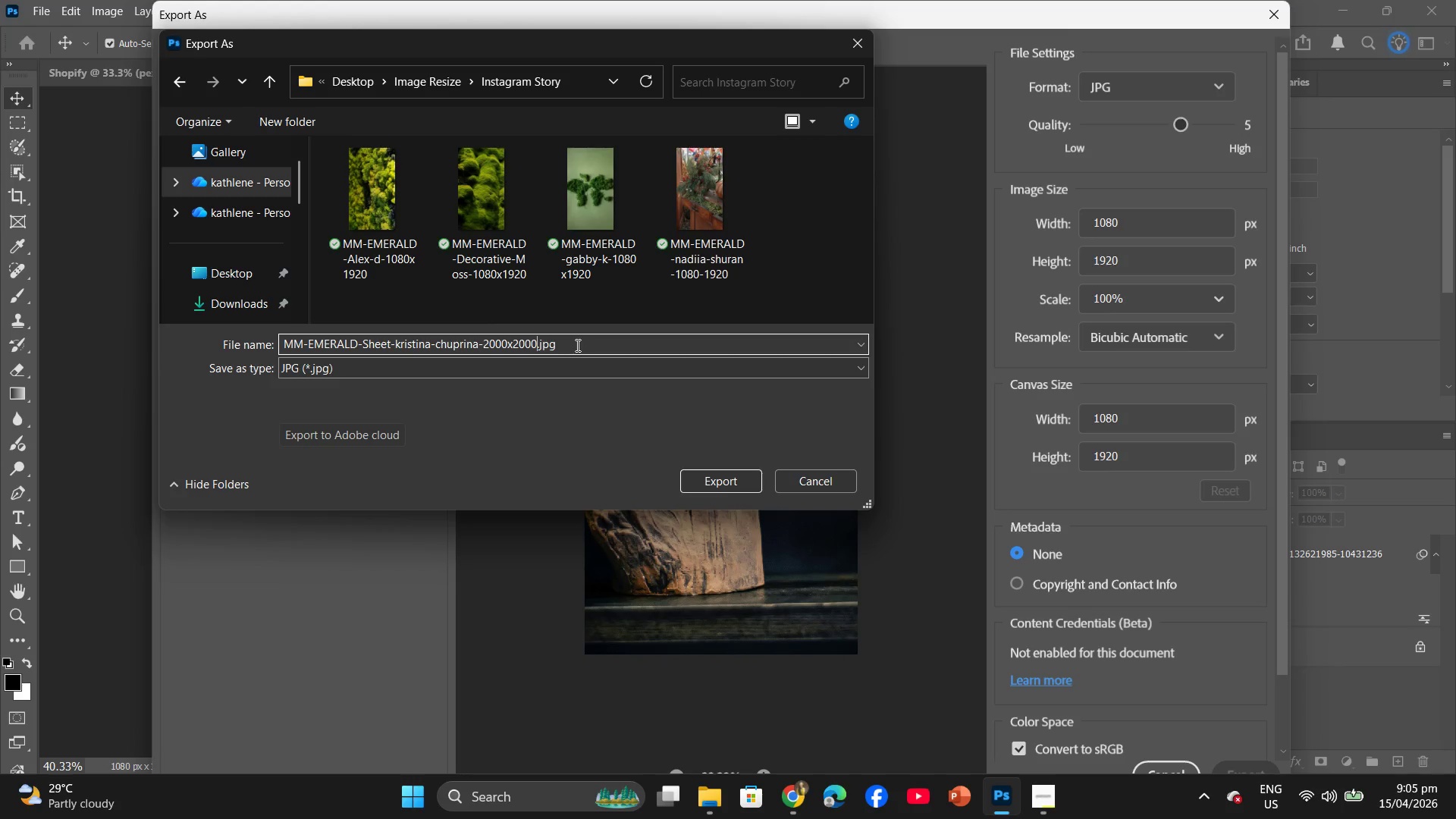 
key(Backspace)
key(Backspace)
key(Backspace)
key(Backspace)
key(Backspace)
key(Backspace)
key(Backspace)
key(Backspace)
key(Backspace)
type(1080-1920)
 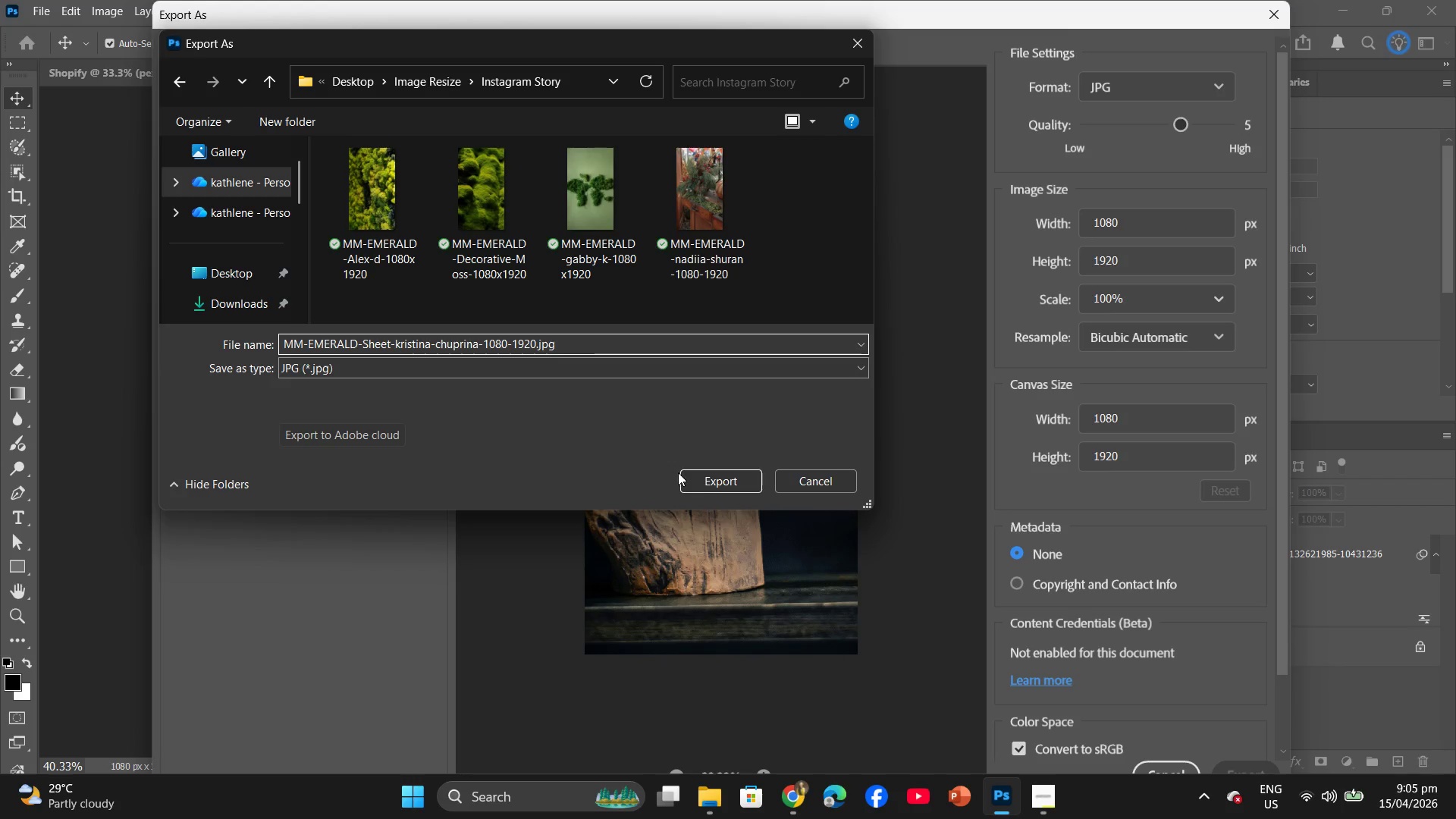 
left_click([714, 481])
 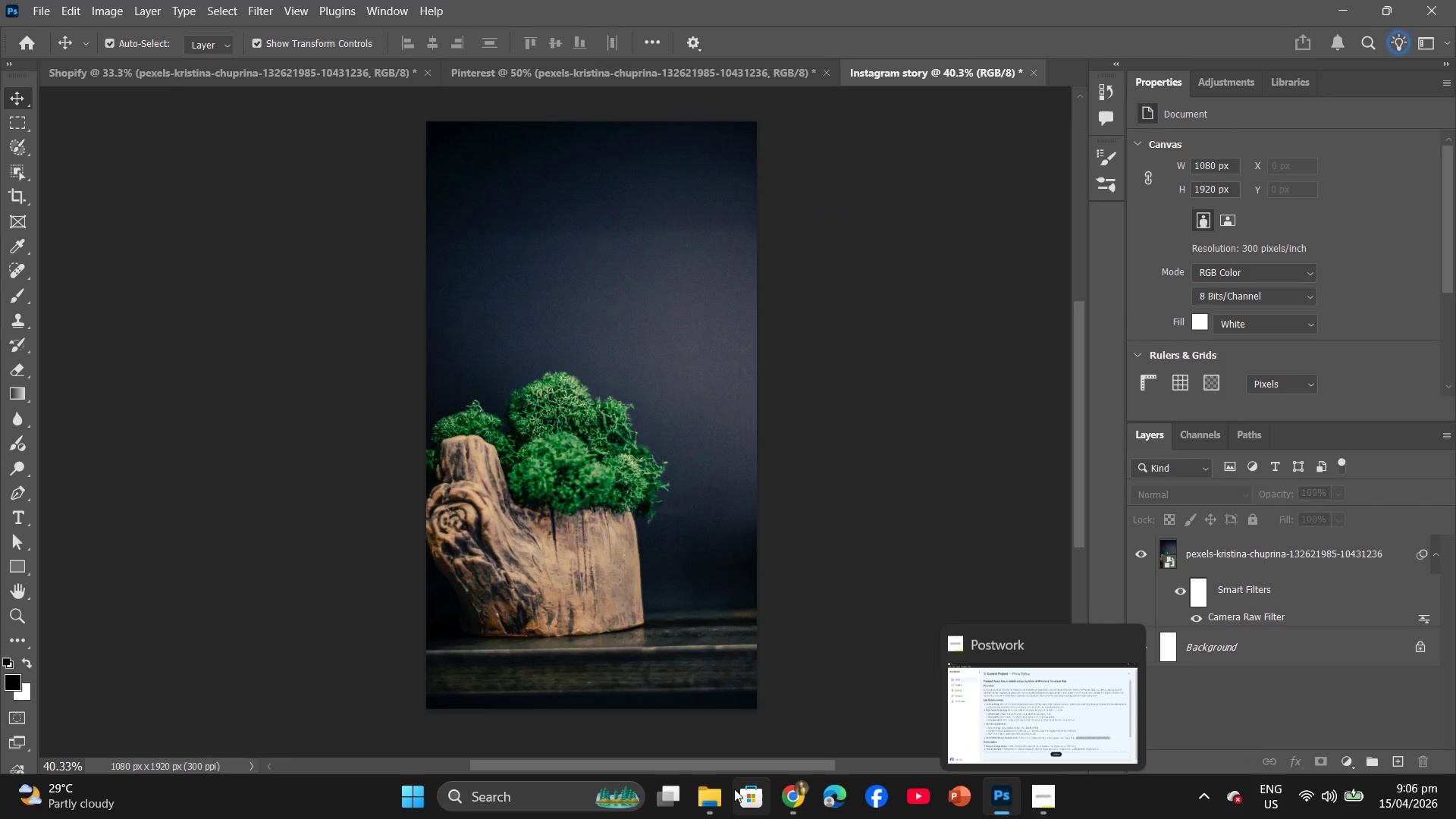 
left_click([802, 794])
 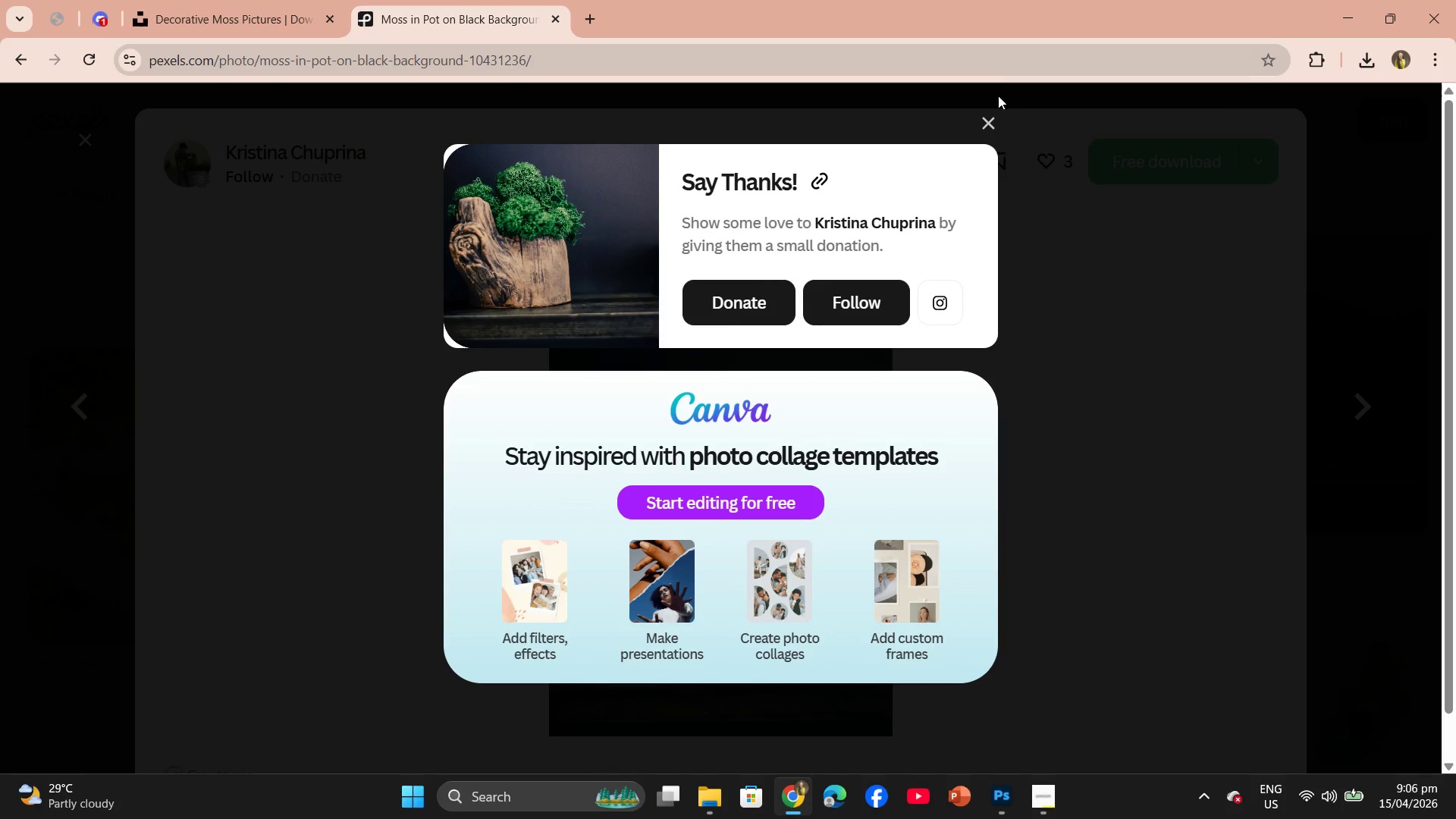 
left_click([991, 117])
 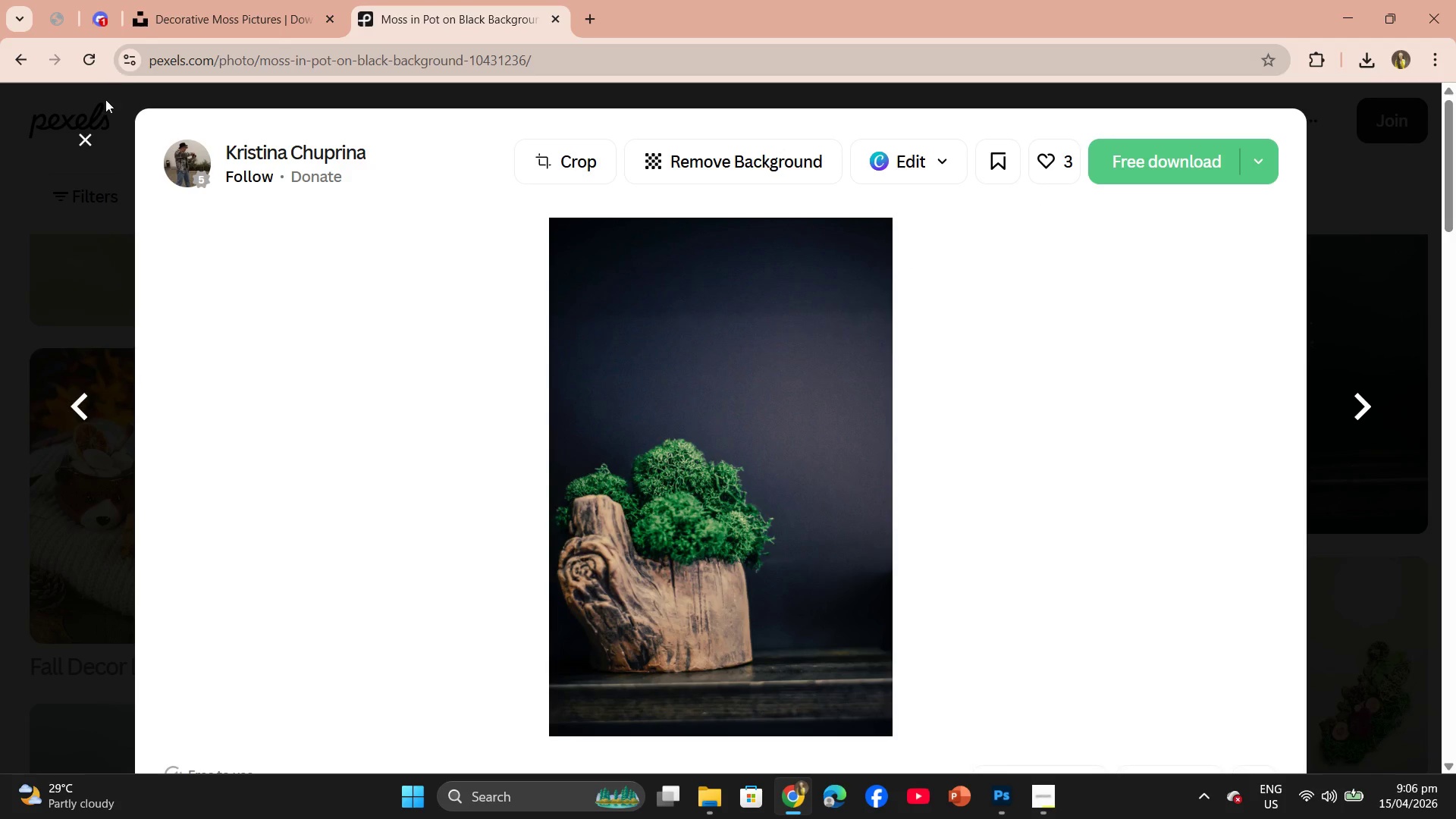 
left_click([83, 135])
 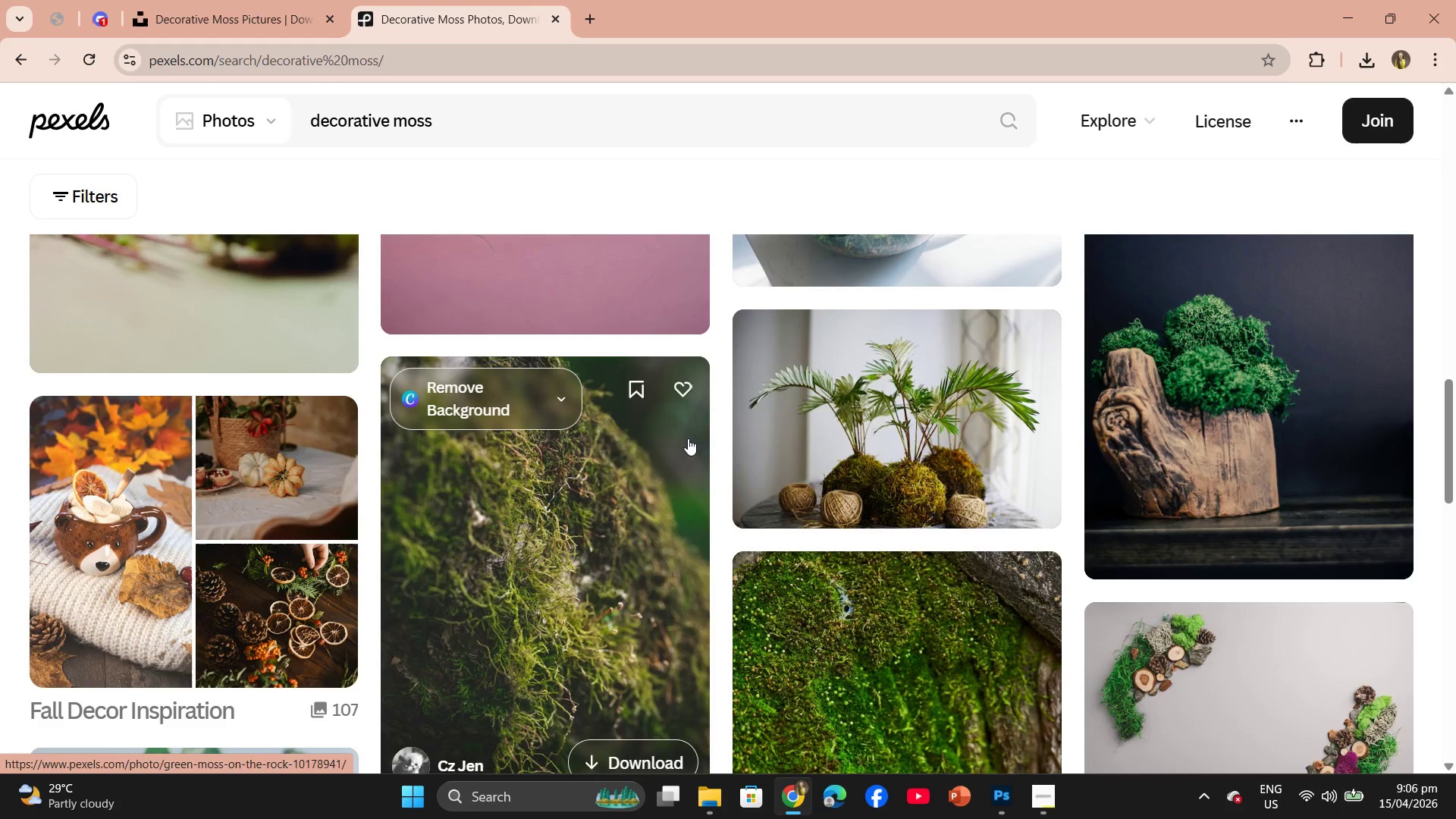 
scroll: coordinate [718, 444], scroll_direction: none, amount: 0.0
 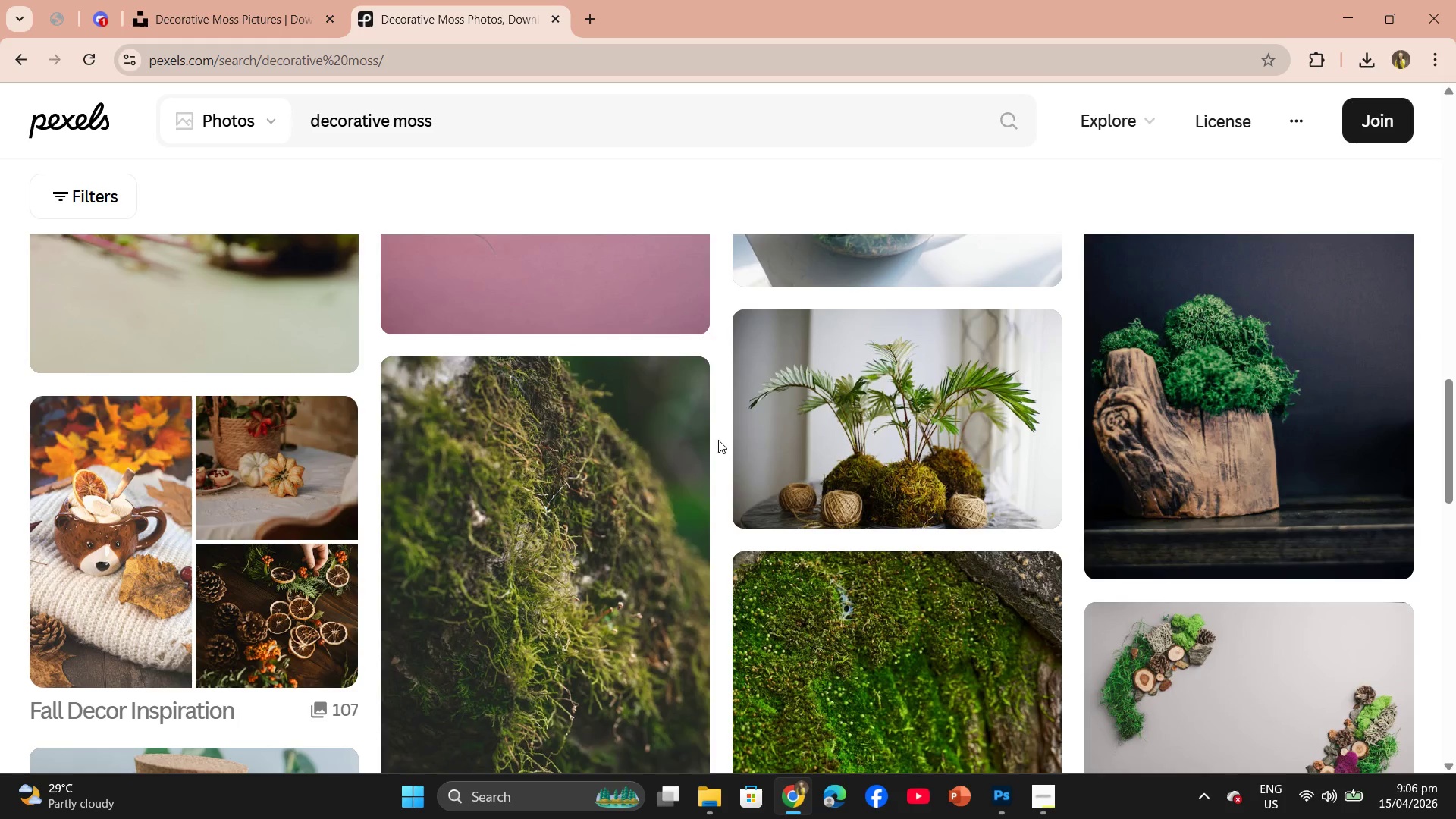 
scroll: coordinate [718, 440], scroll_direction: up, amount: 3.0
 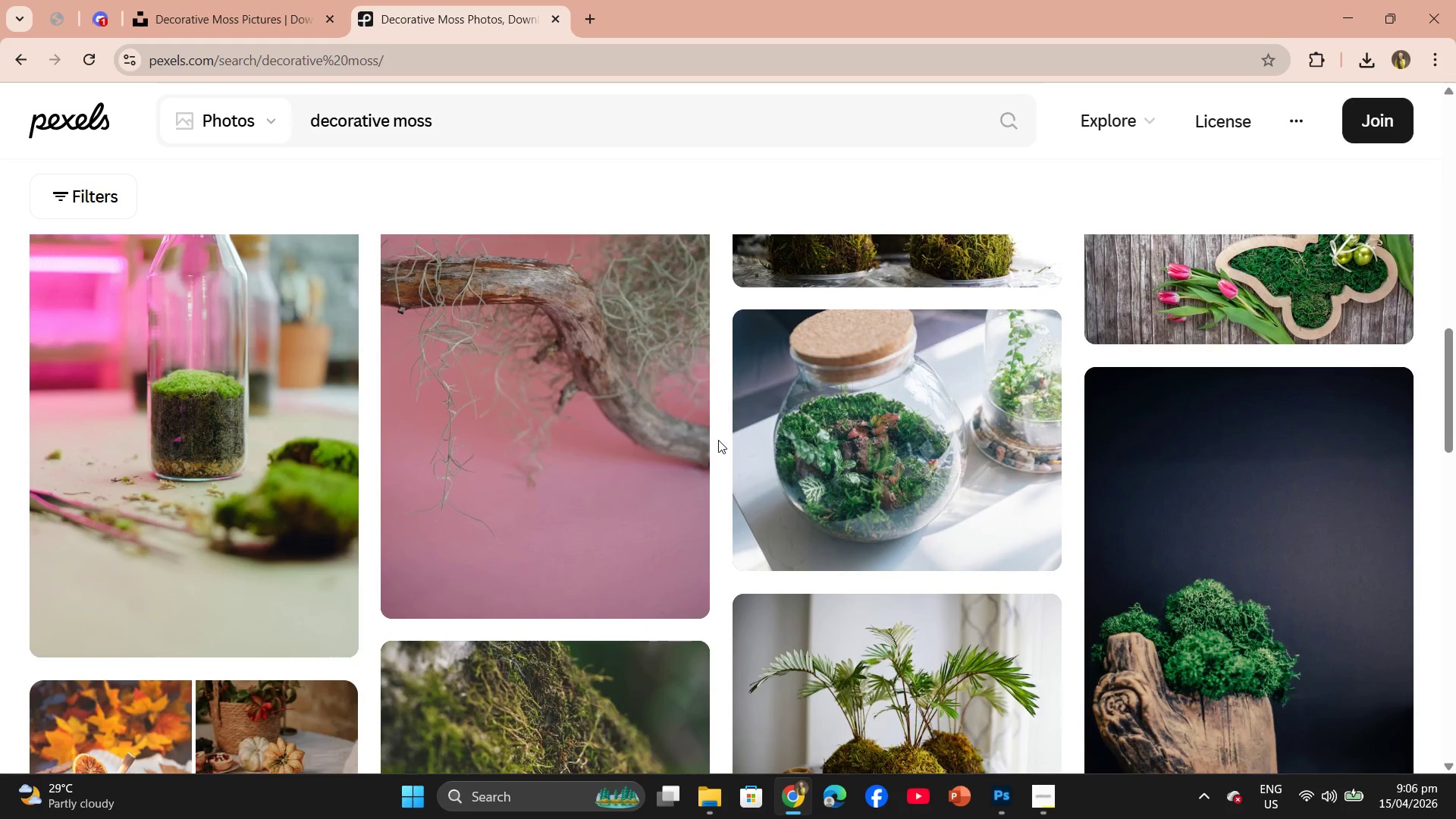 
scroll: coordinate [718, 440], scroll_direction: down, amount: 5.0
 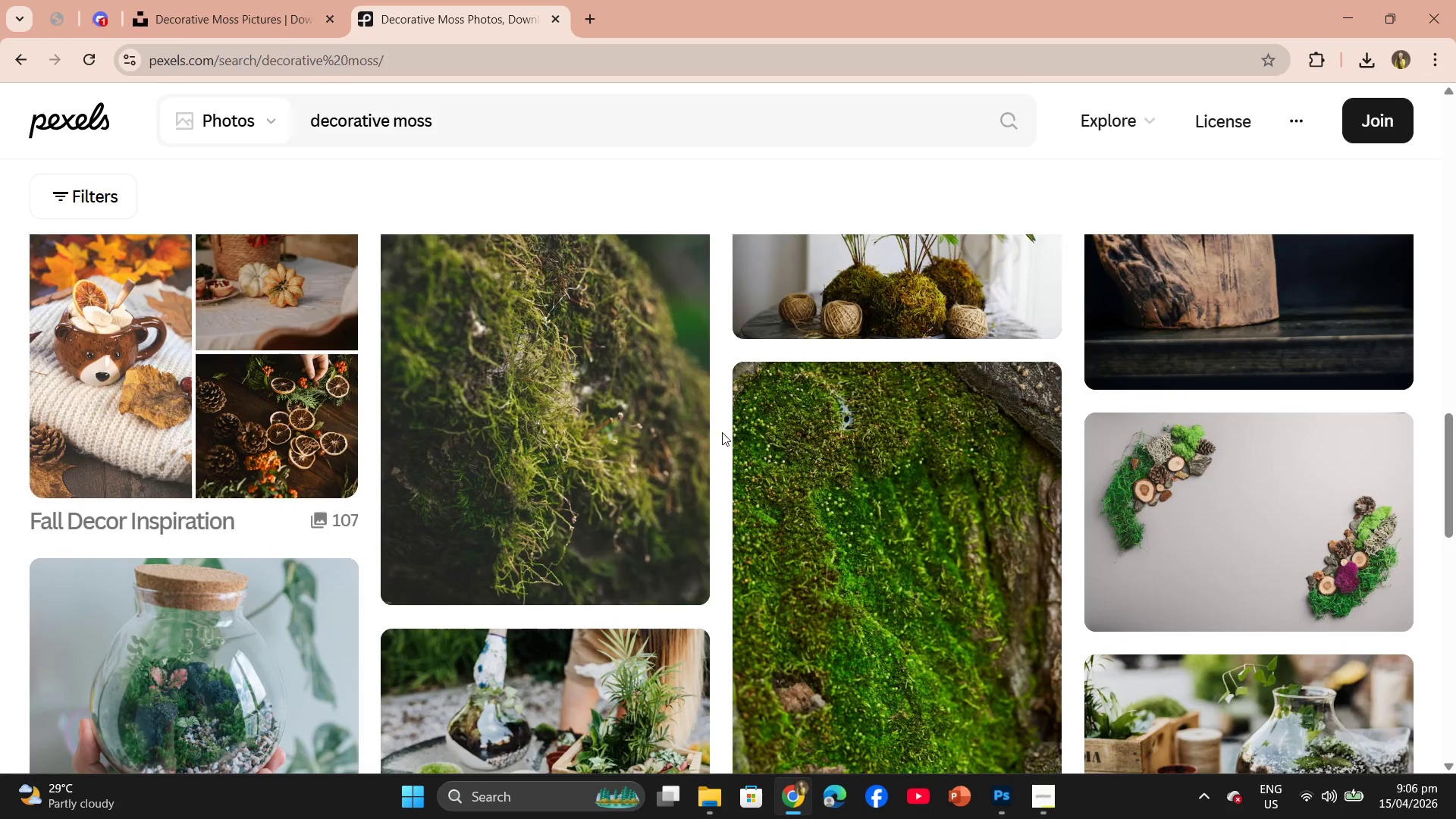 
scroll: coordinate [566, 435], scroll_direction: up, amount: 7.0
 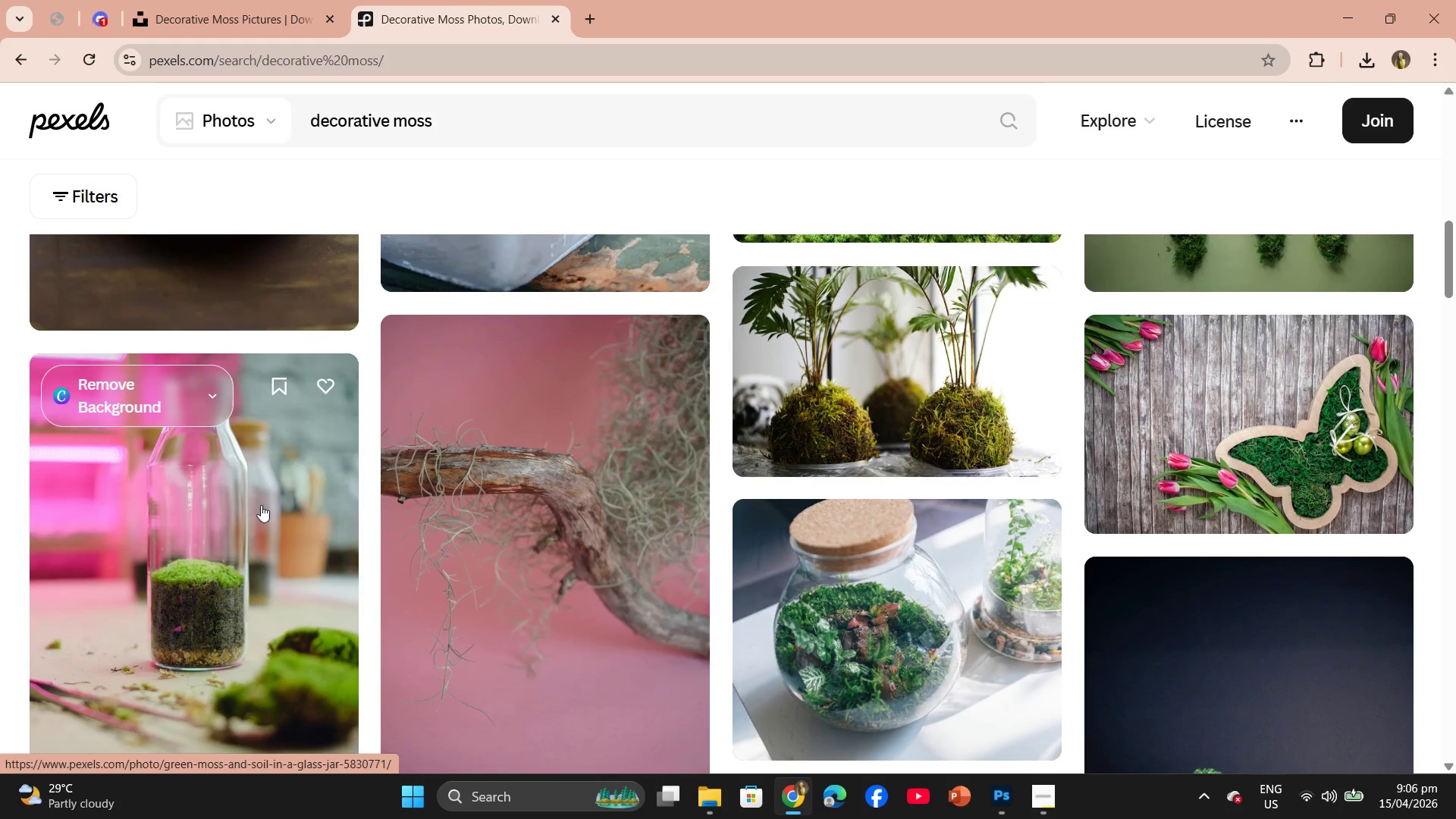 
left_click([261, 505])
 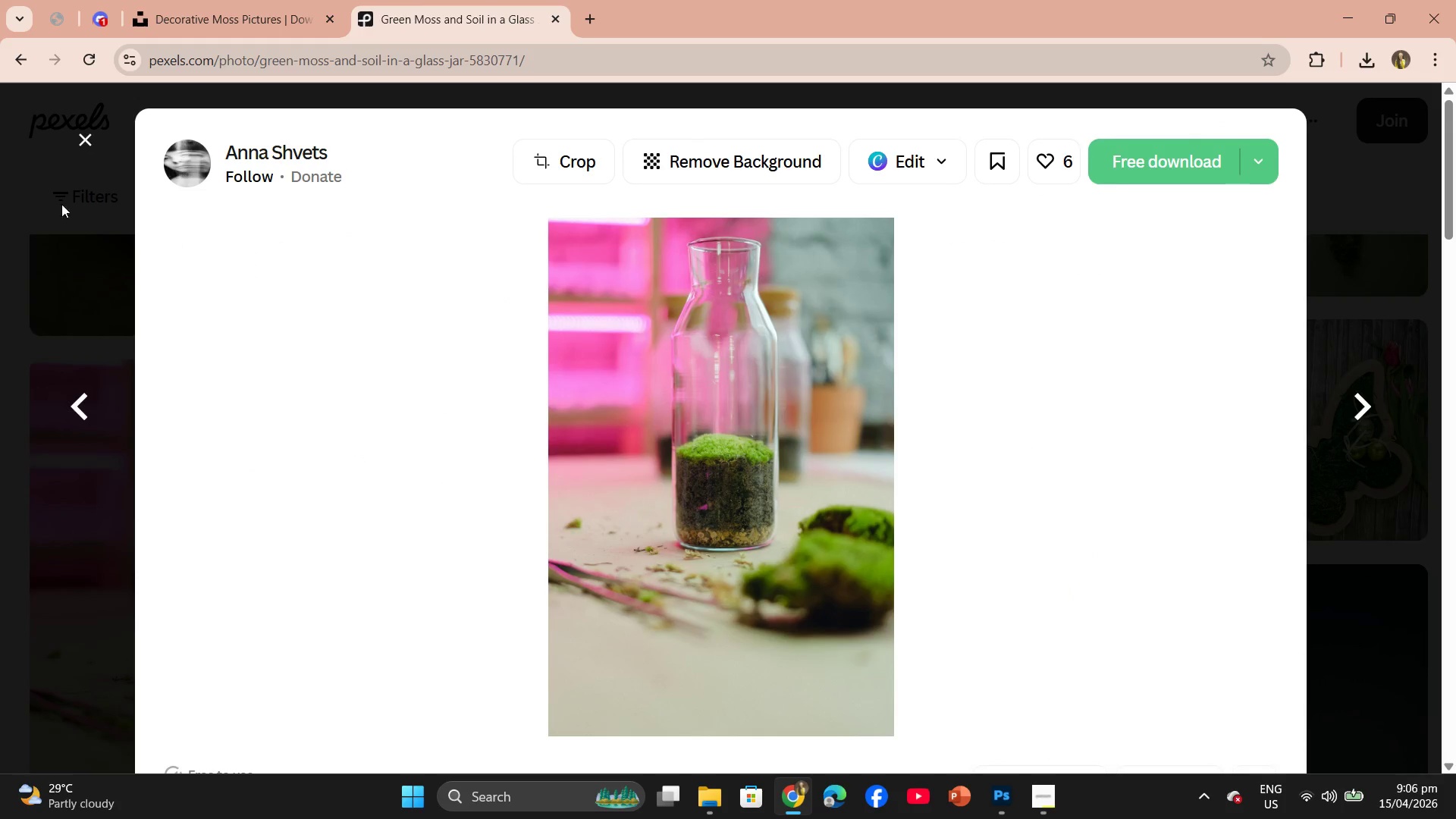 
left_click([81, 139])
 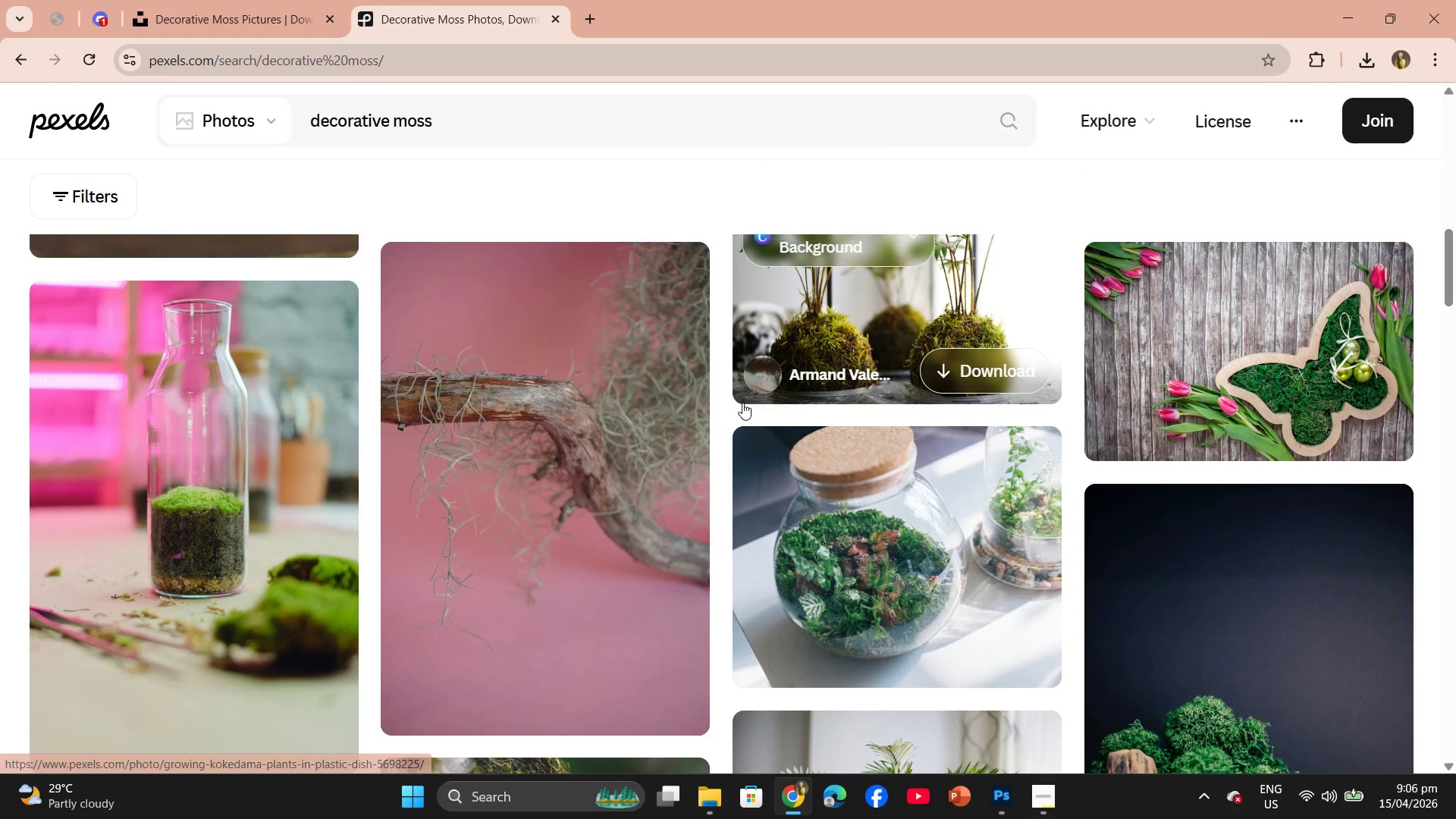 
scroll: coordinate [749, 390], scroll_direction: up, amount: 5.0
 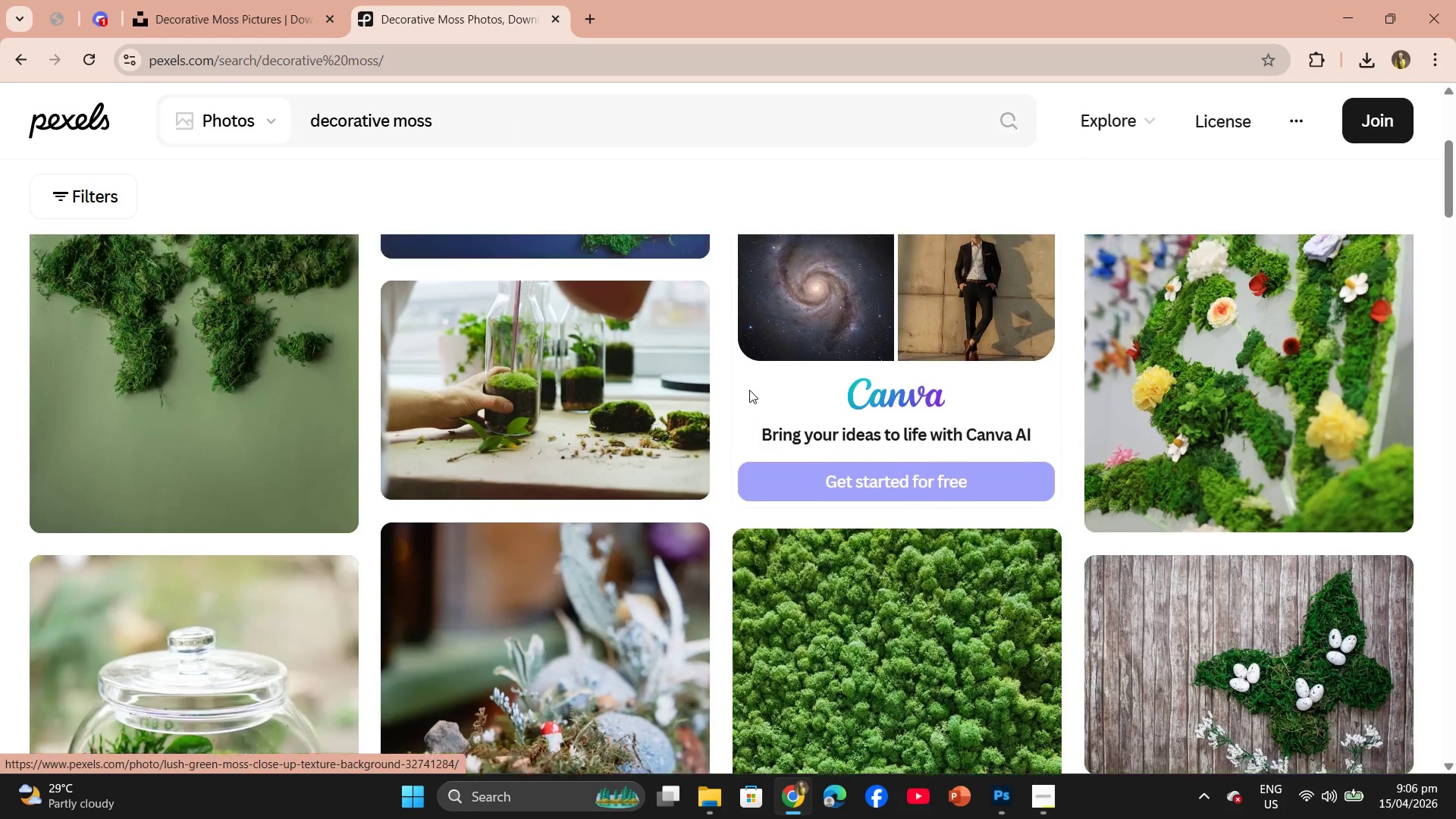 
scroll: coordinate [749, 390], scroll_direction: down, amount: 6.0
 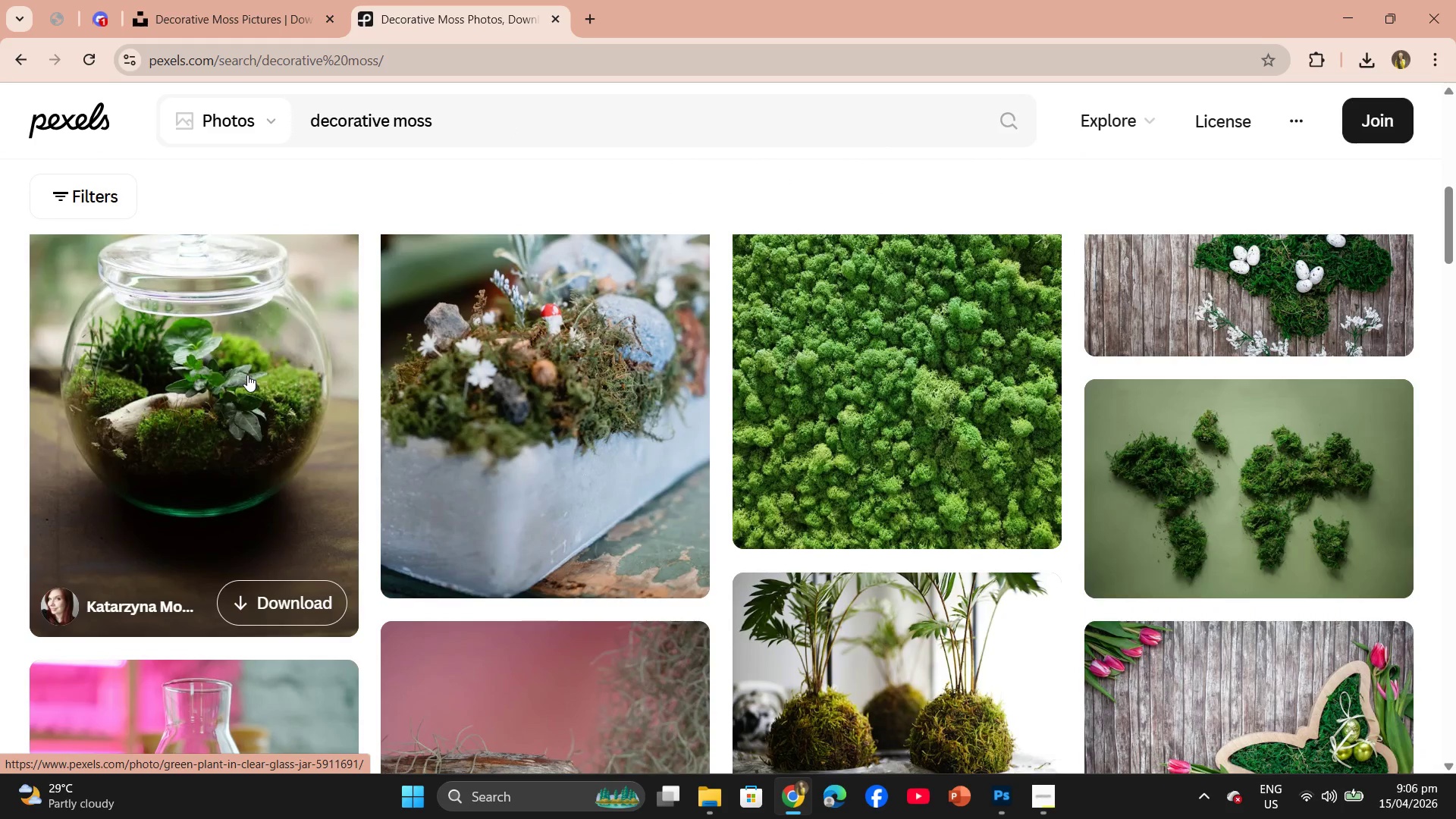 
left_click([247, 375])
 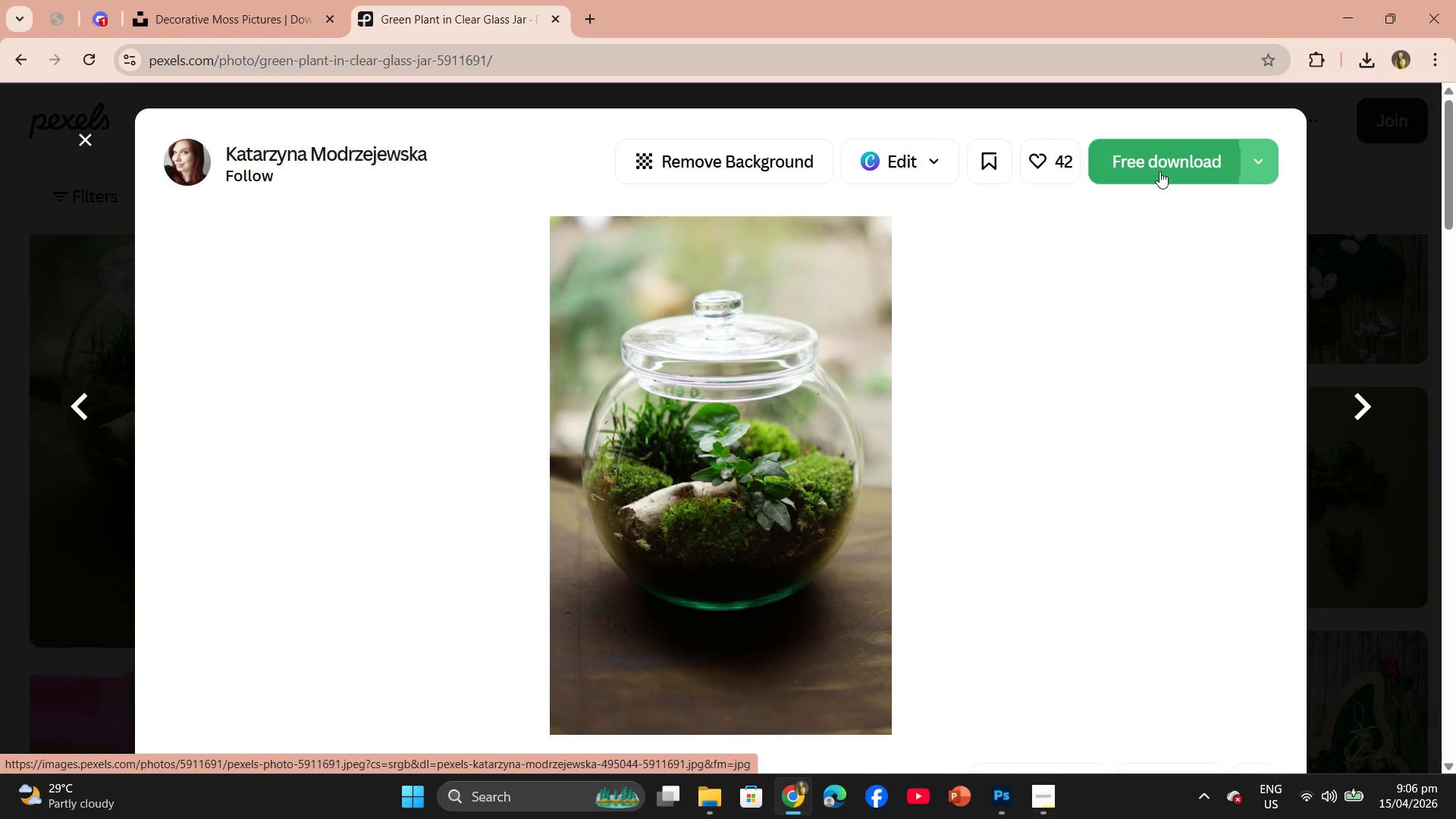 
left_click([1159, 171])
 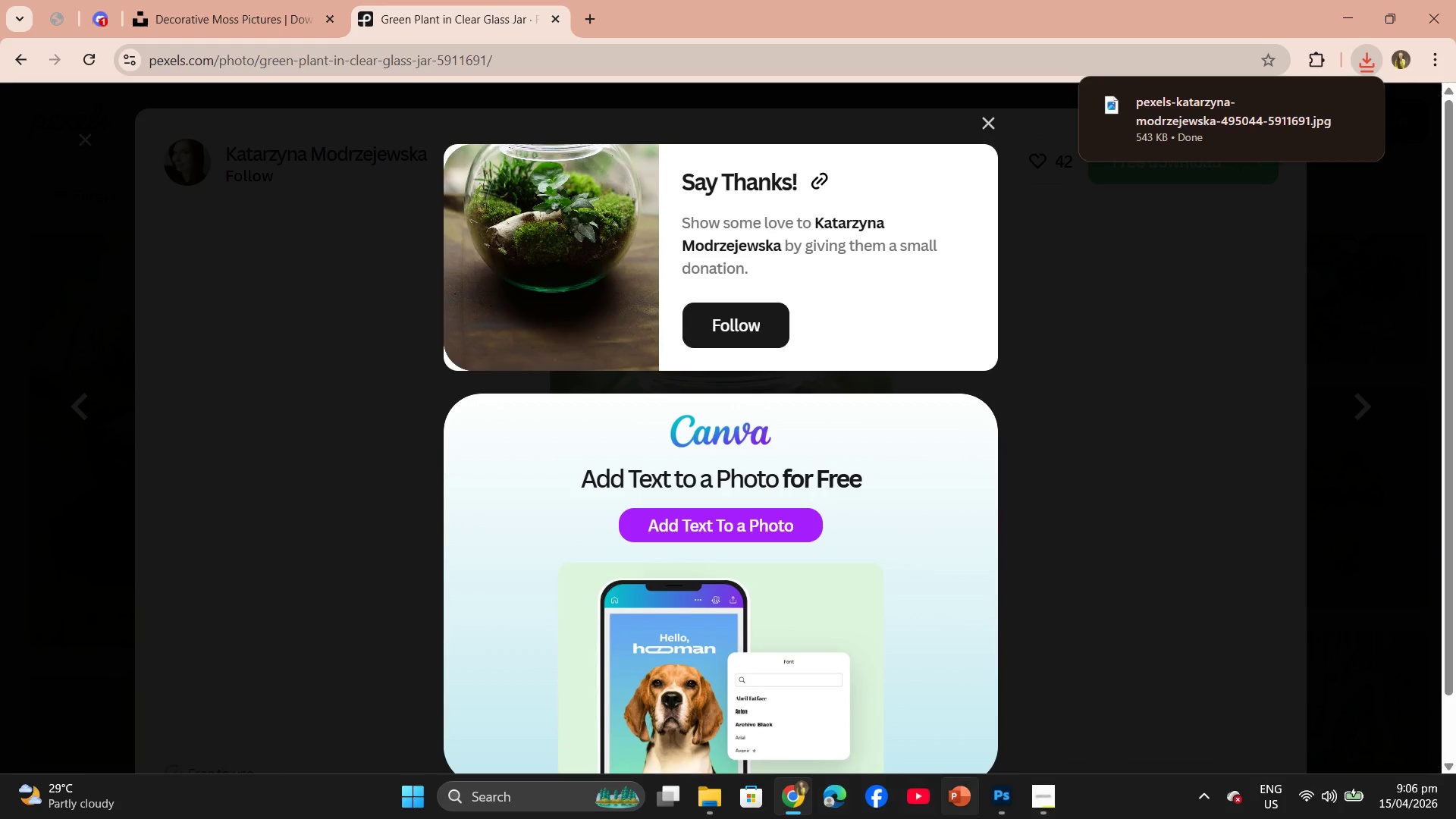 
left_click([990, 801])
 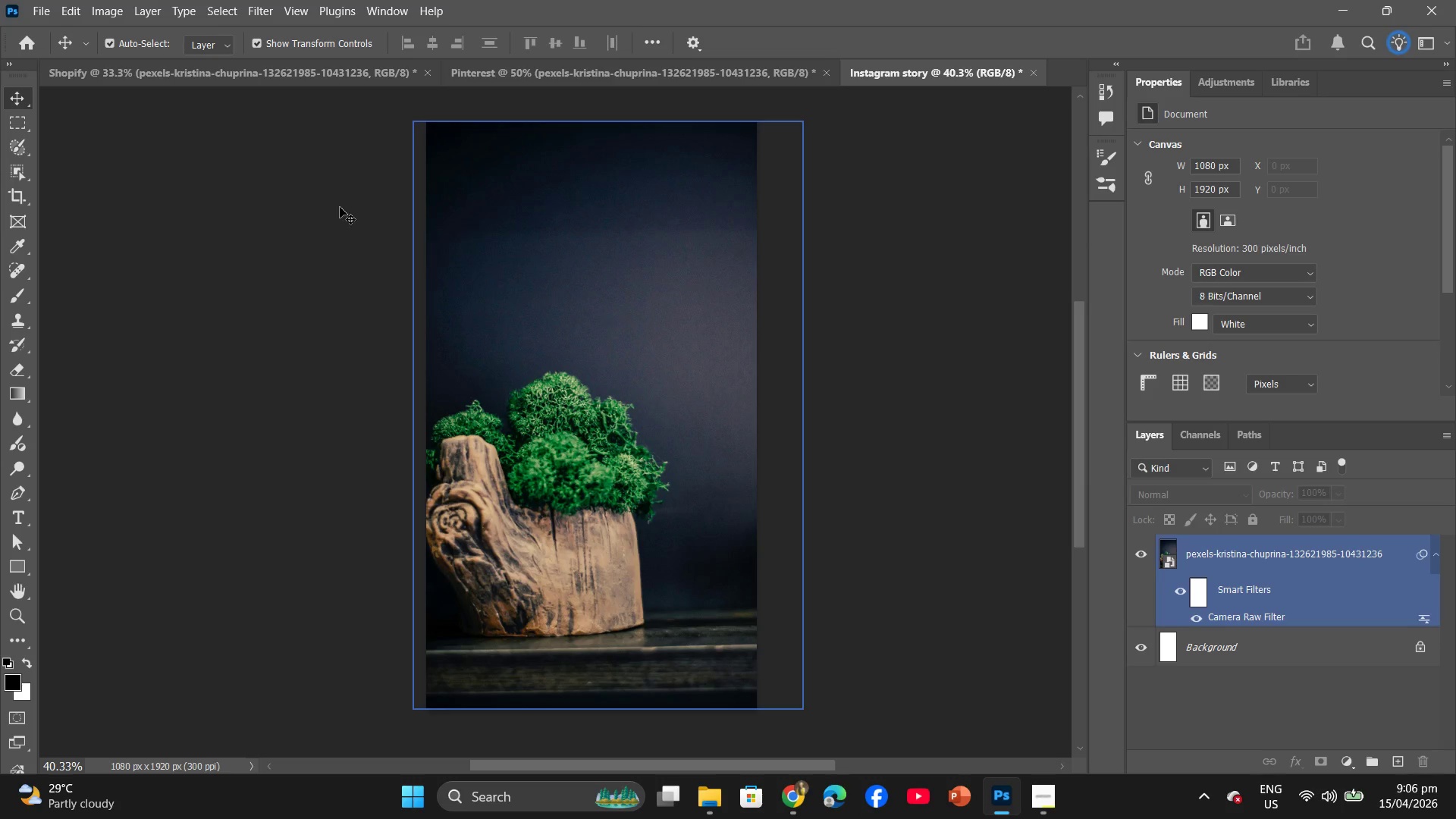 
left_click([259, 79])
 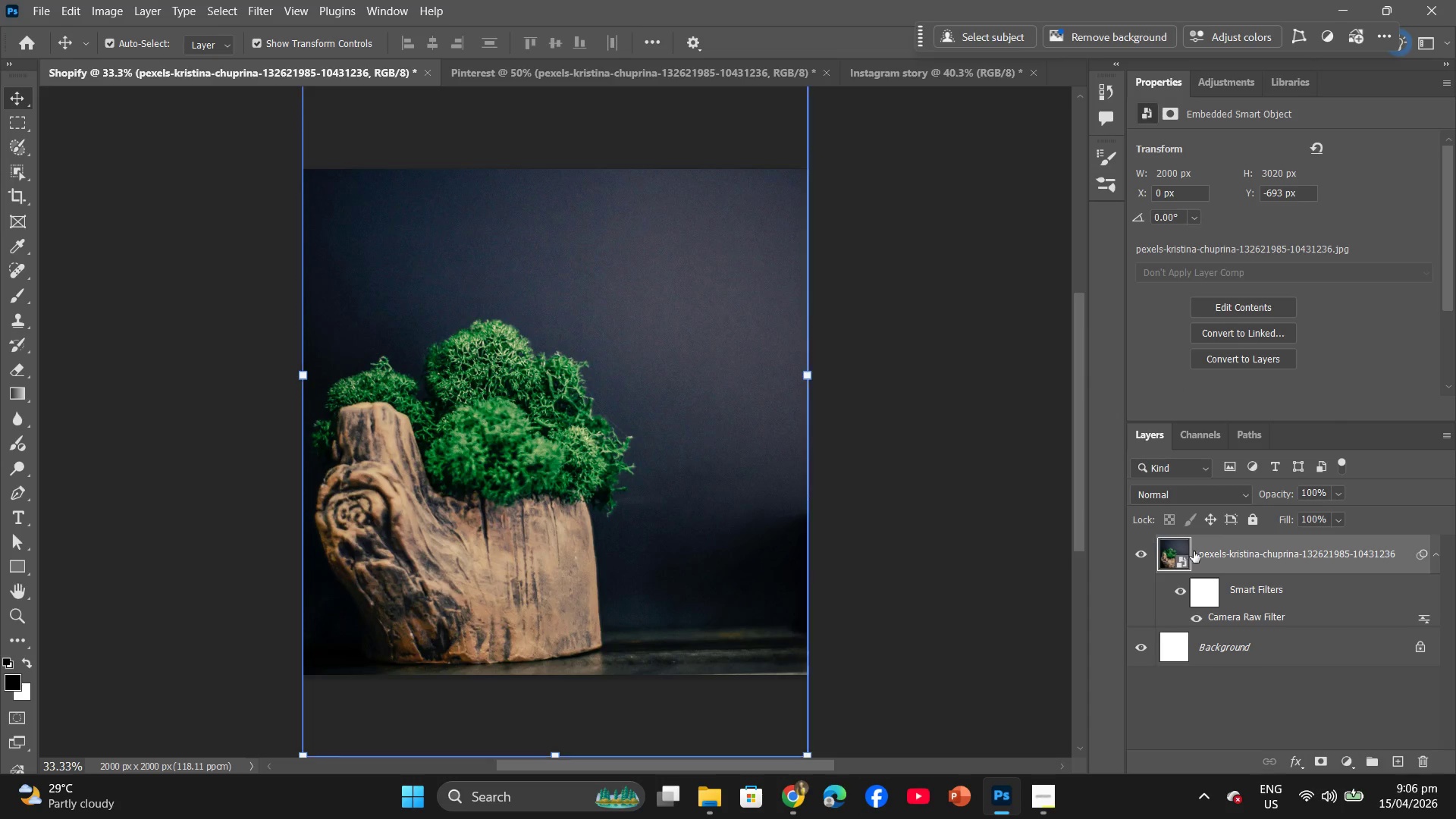 
right_click([1181, 554])
 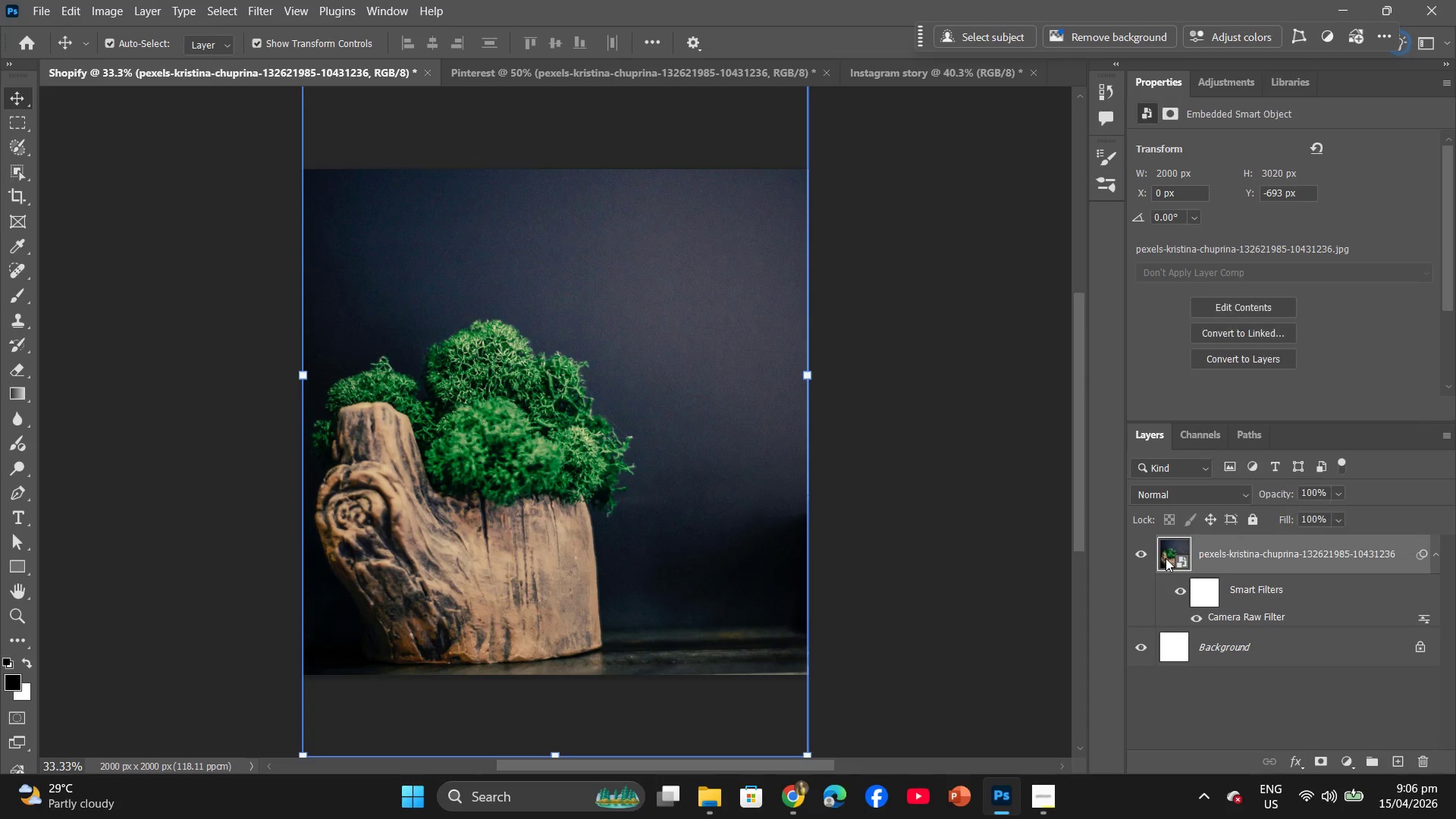 
double_click([1233, 552])
 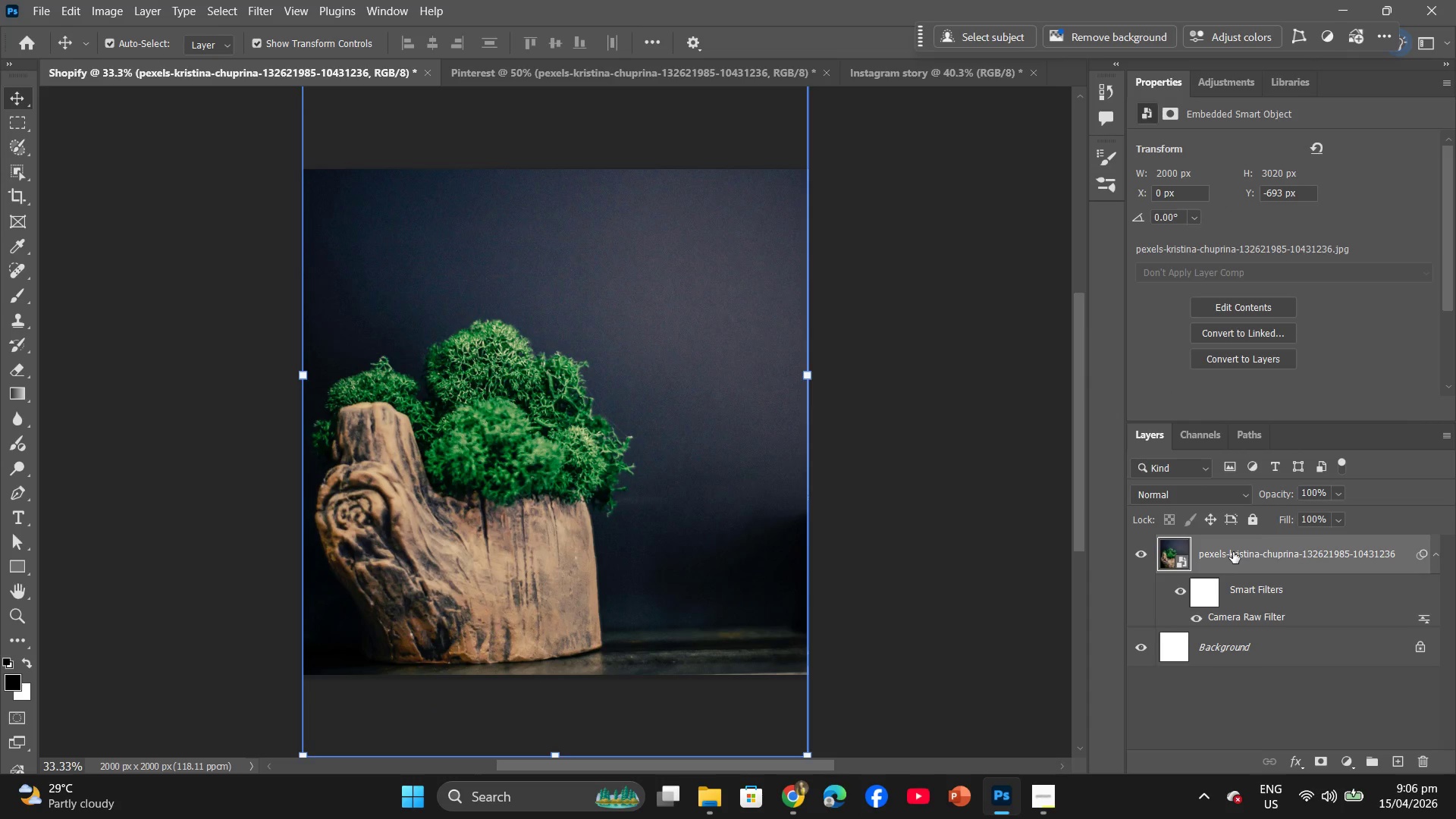 
right_click([1233, 552])
 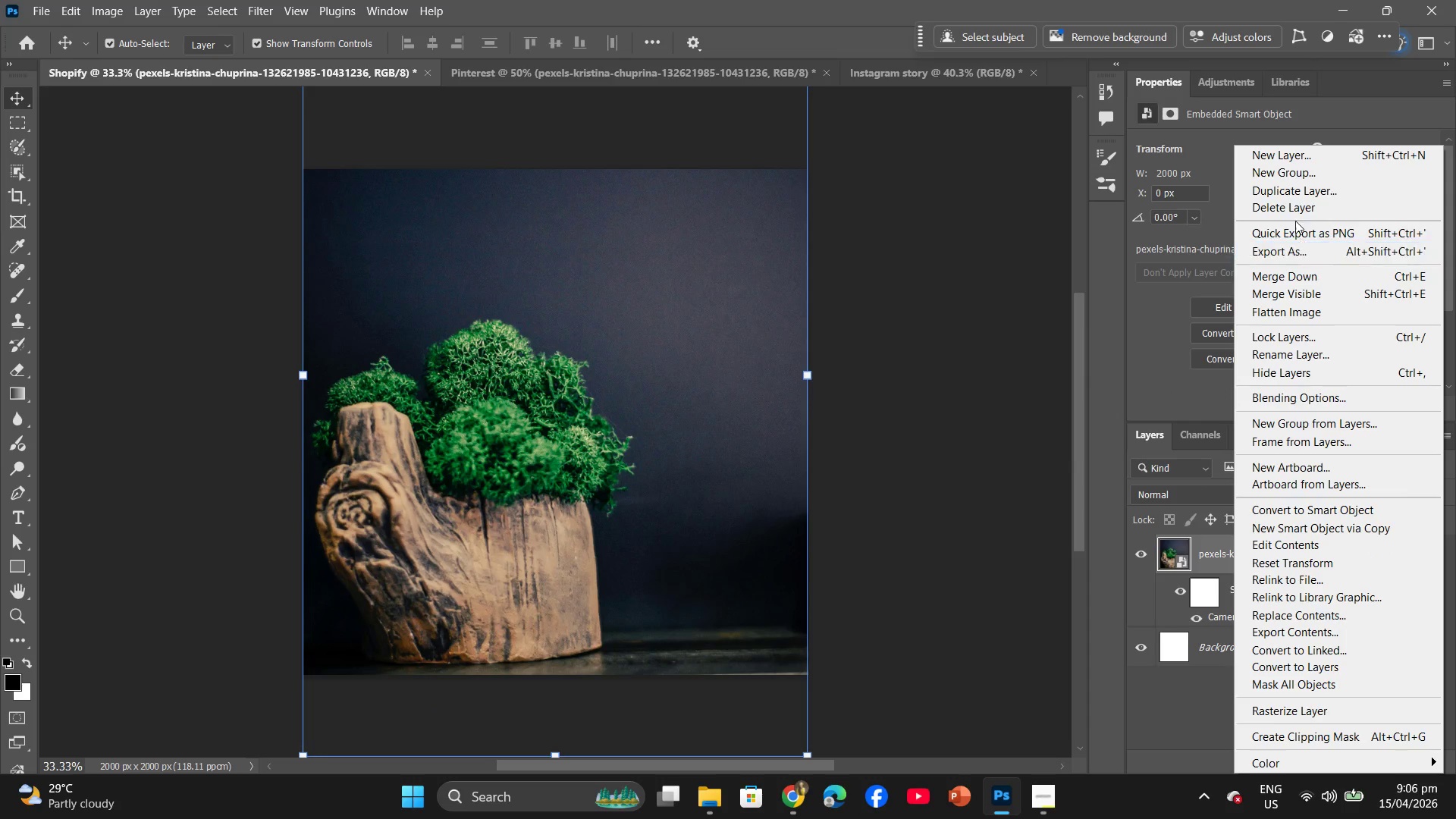 
left_click([1295, 215])
 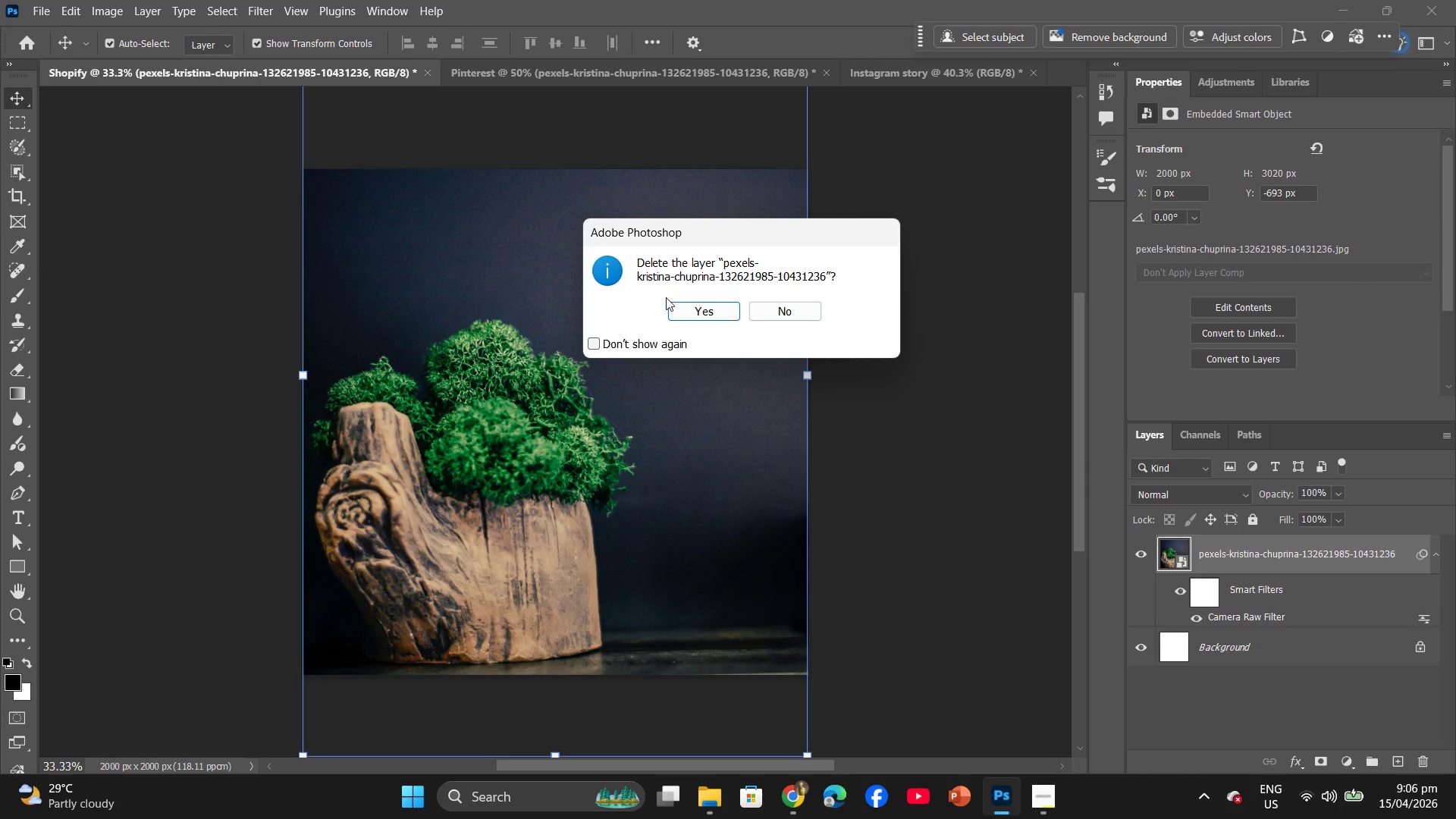 
left_click([698, 307])
 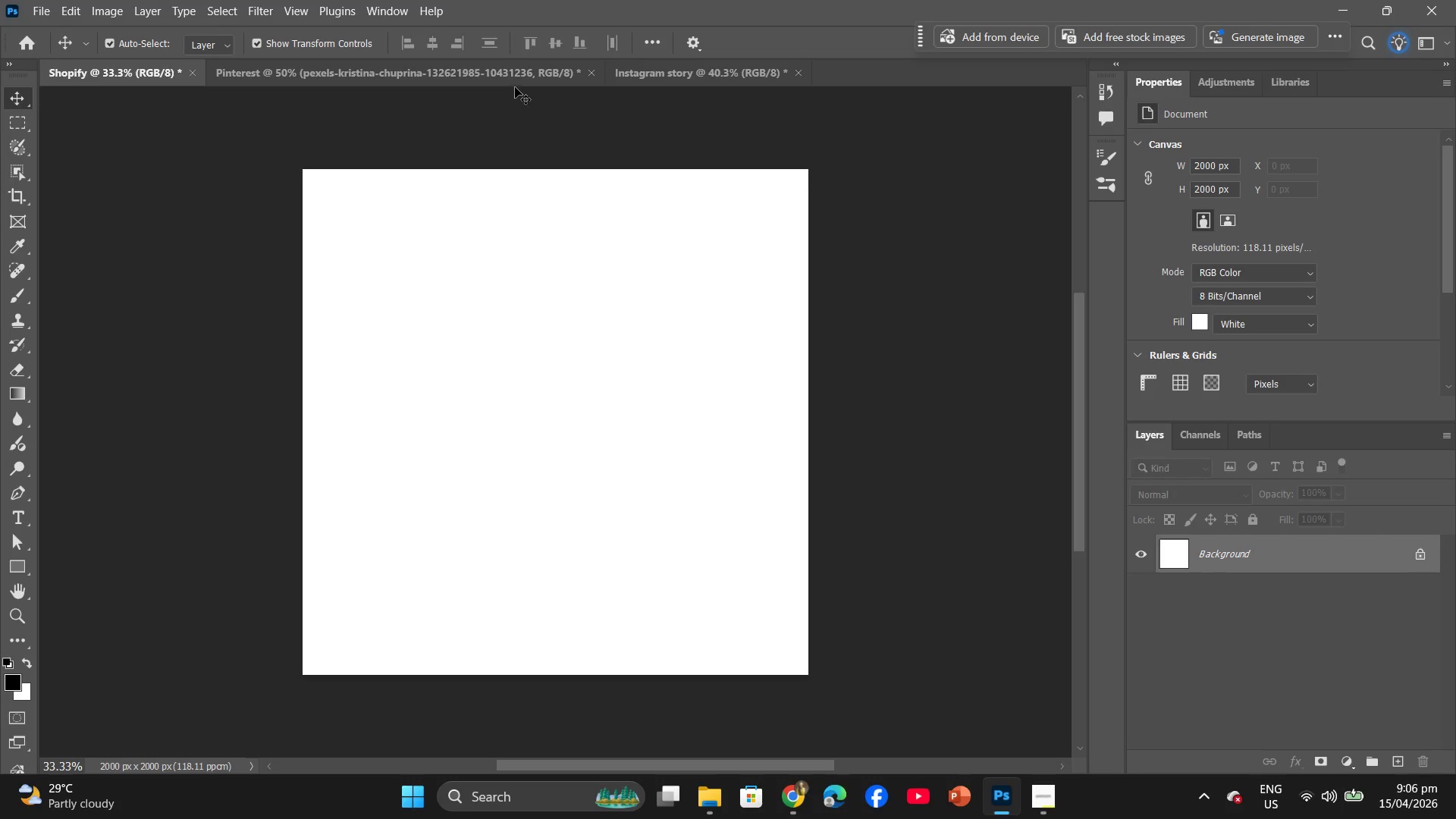 
left_click([496, 73])
 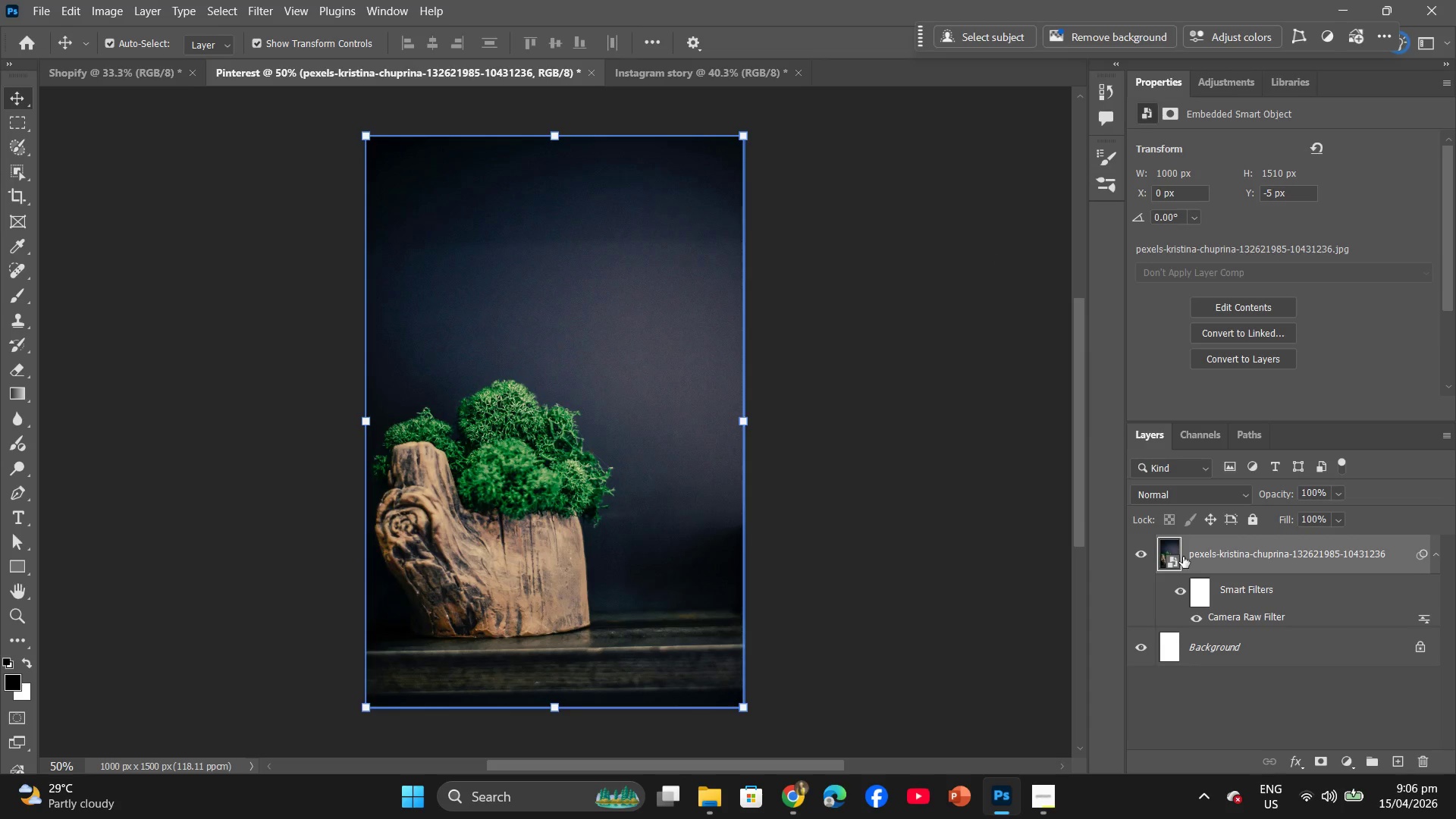 
right_click([1186, 555])
 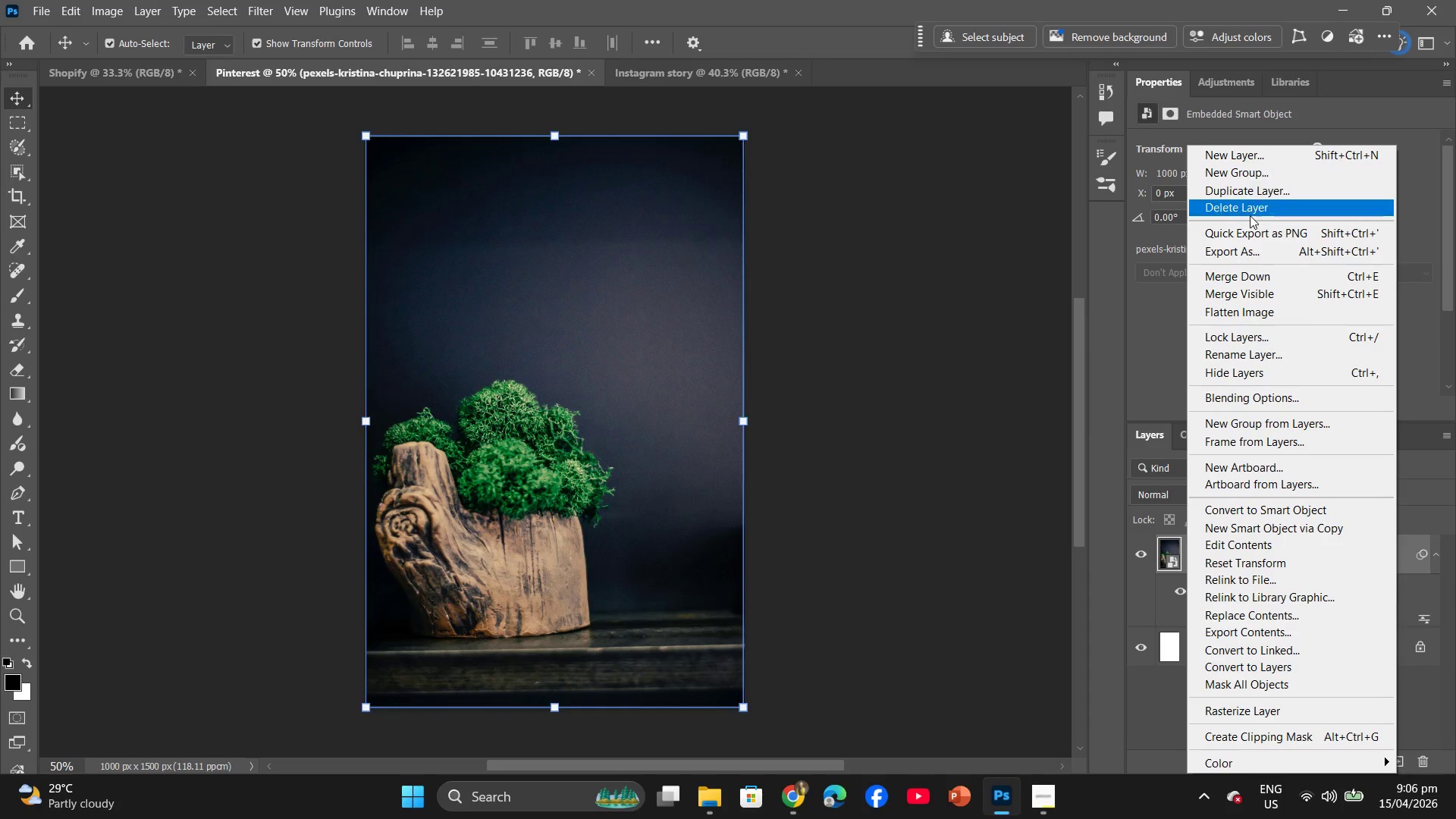 
left_click([1250, 215])
 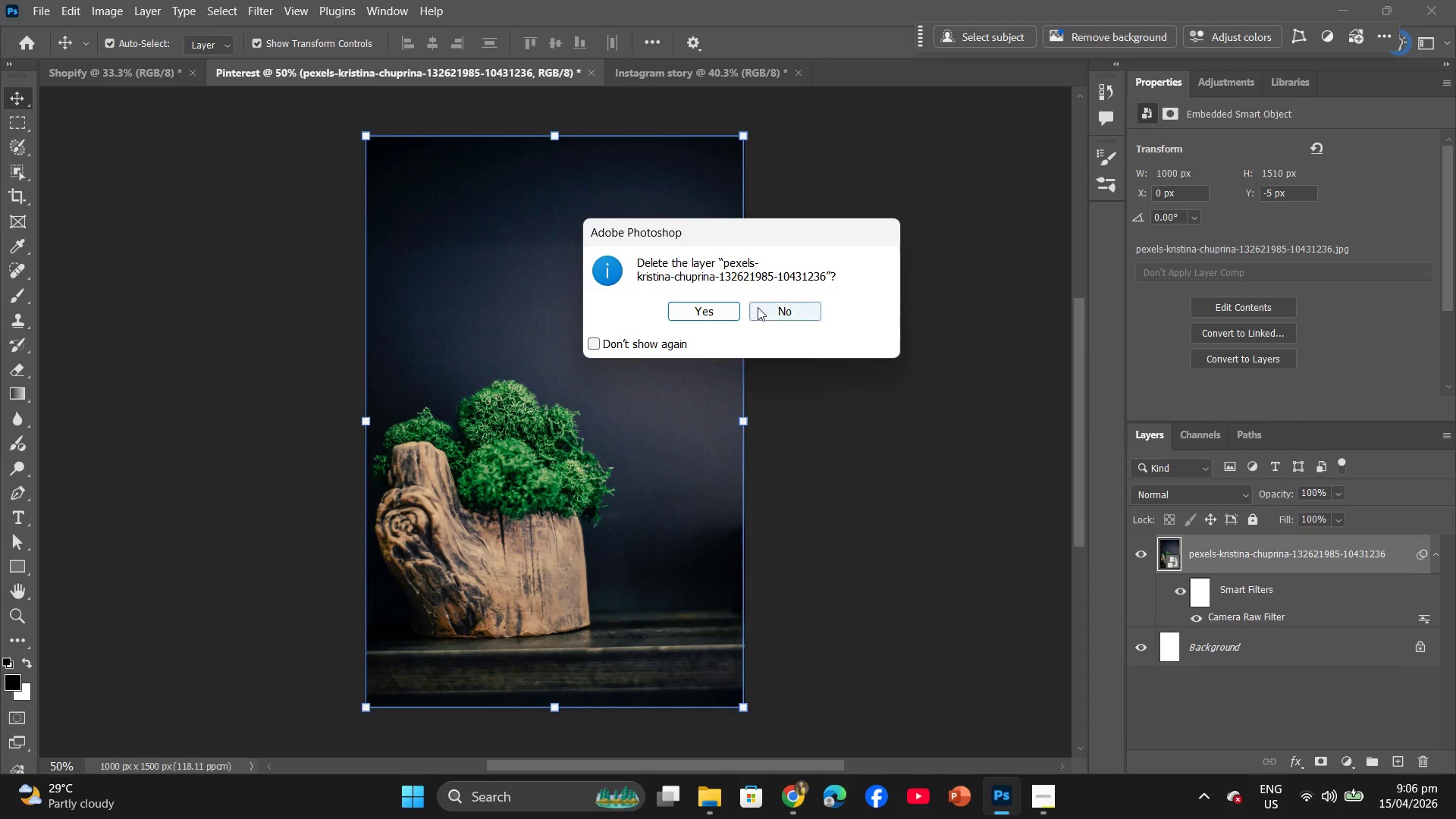 
left_click([719, 314])
 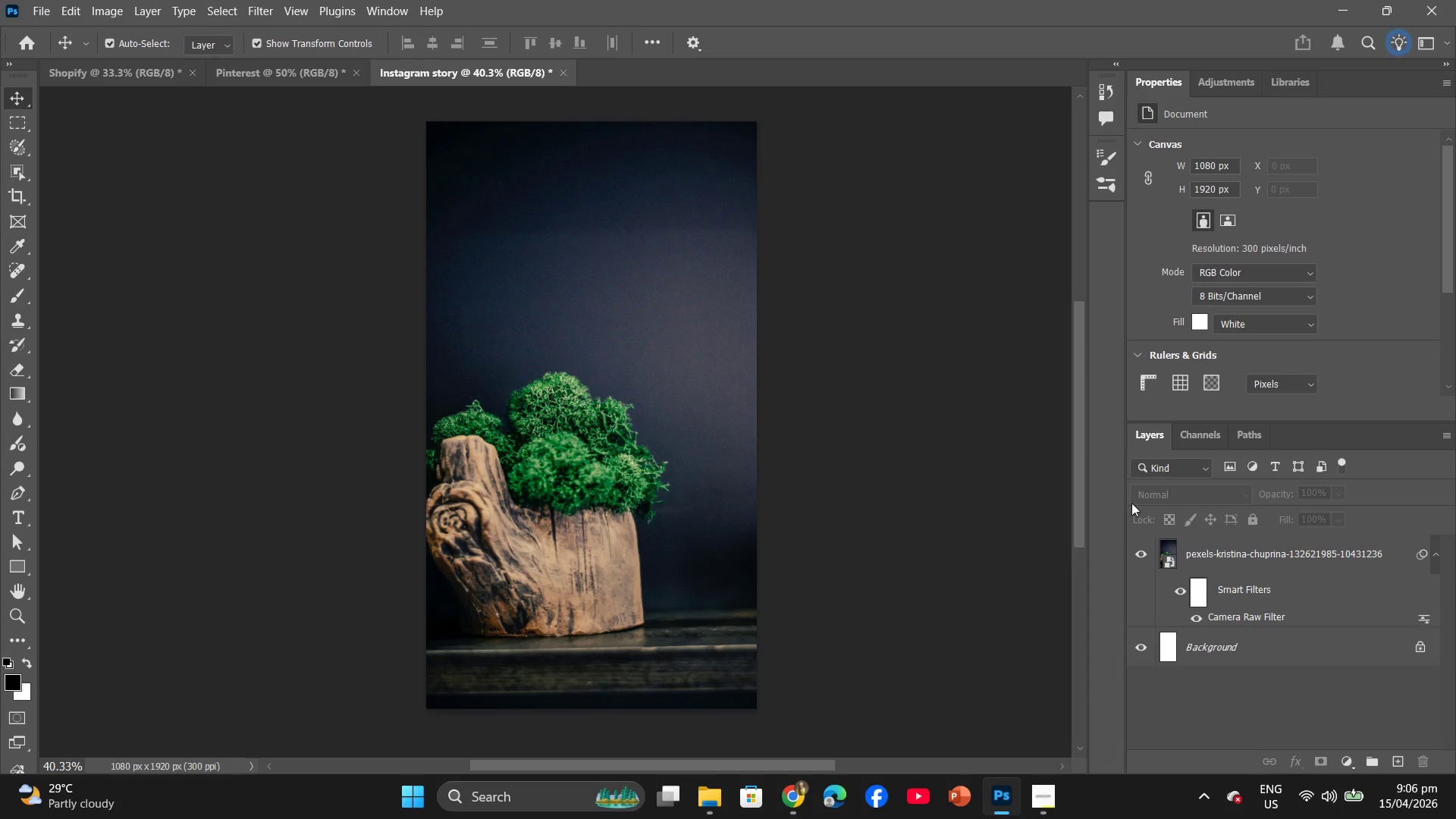 
right_click([1186, 548])
 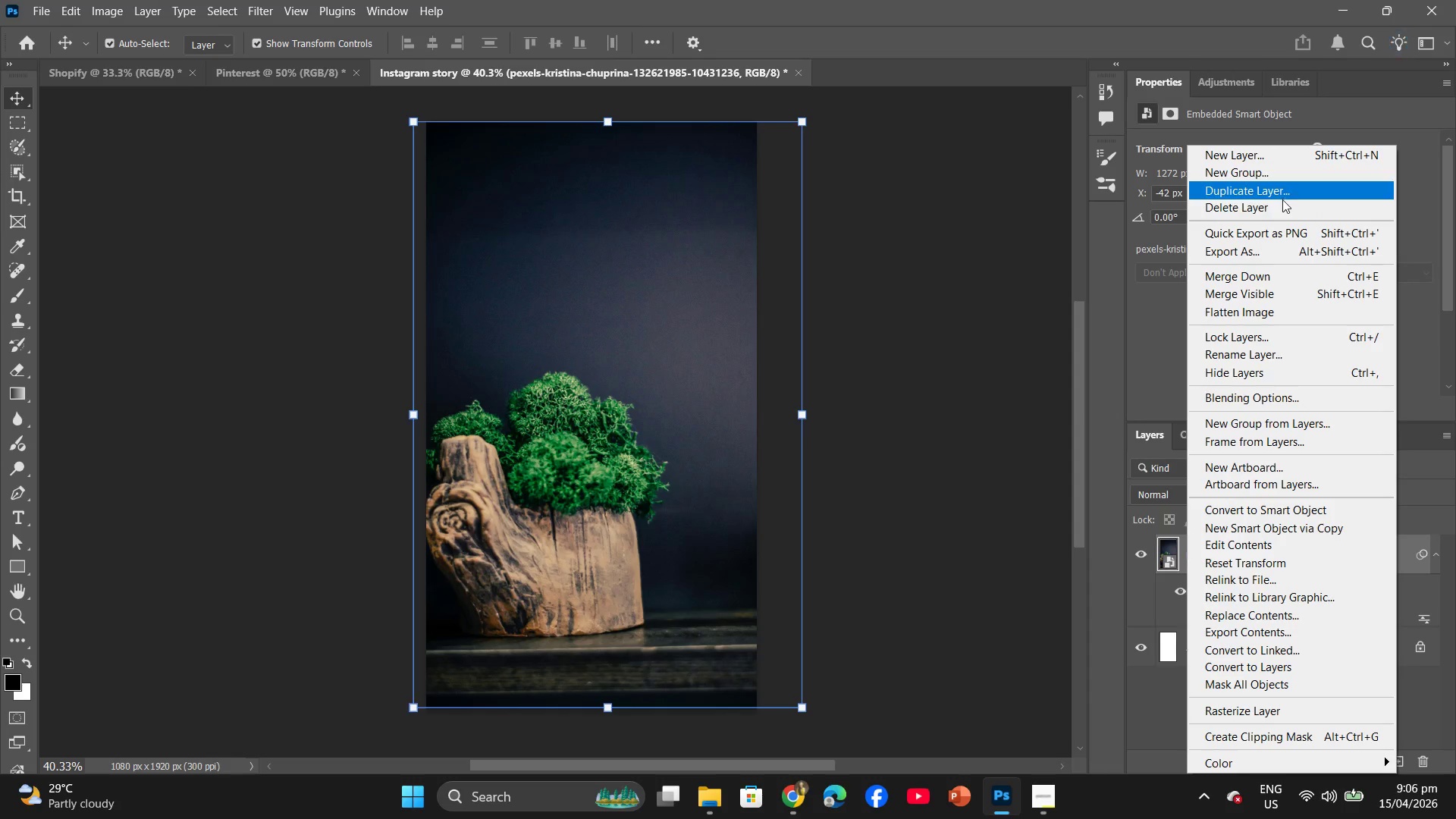 
left_click([1282, 212])
 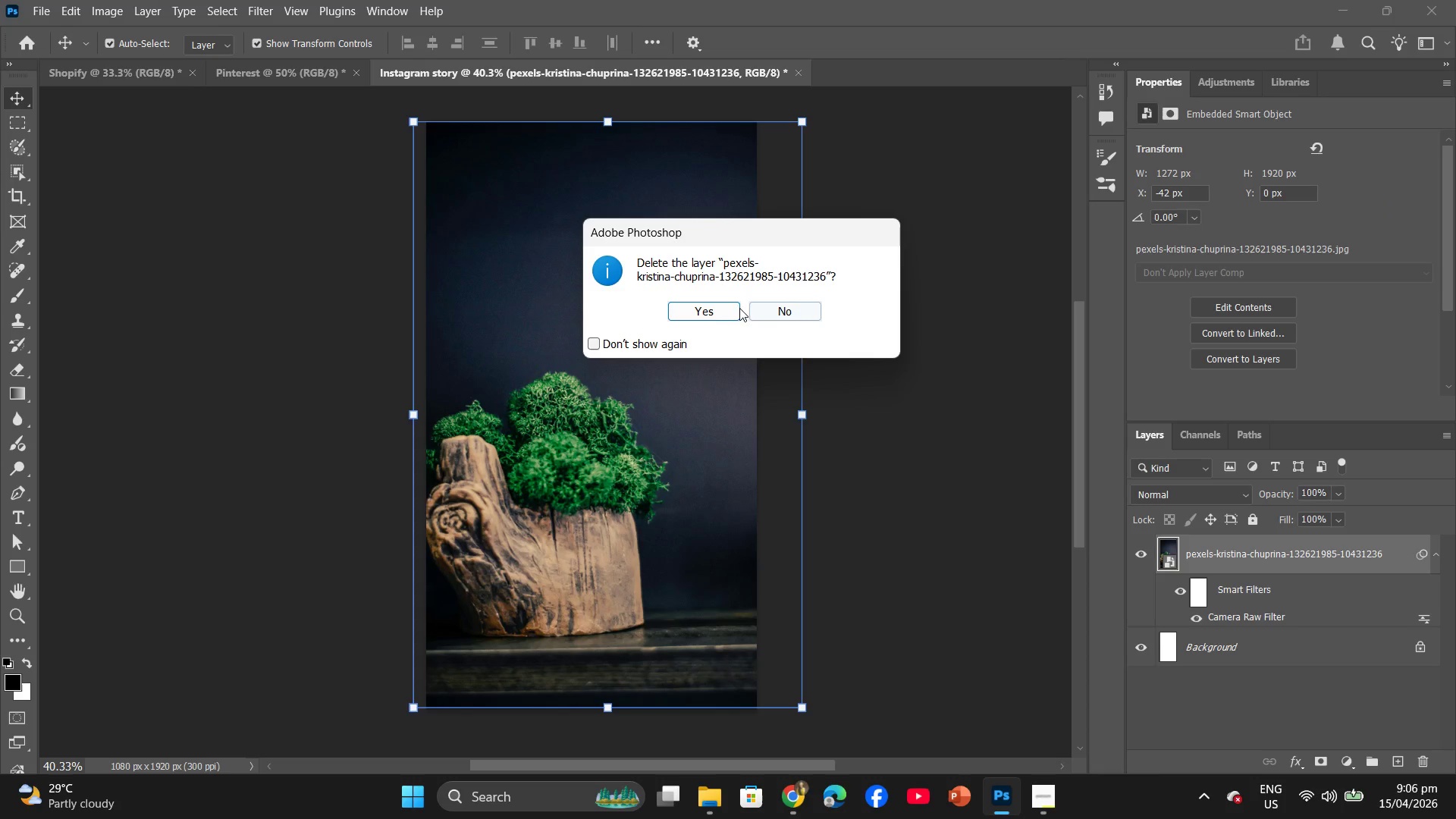 
left_click([723, 314])
 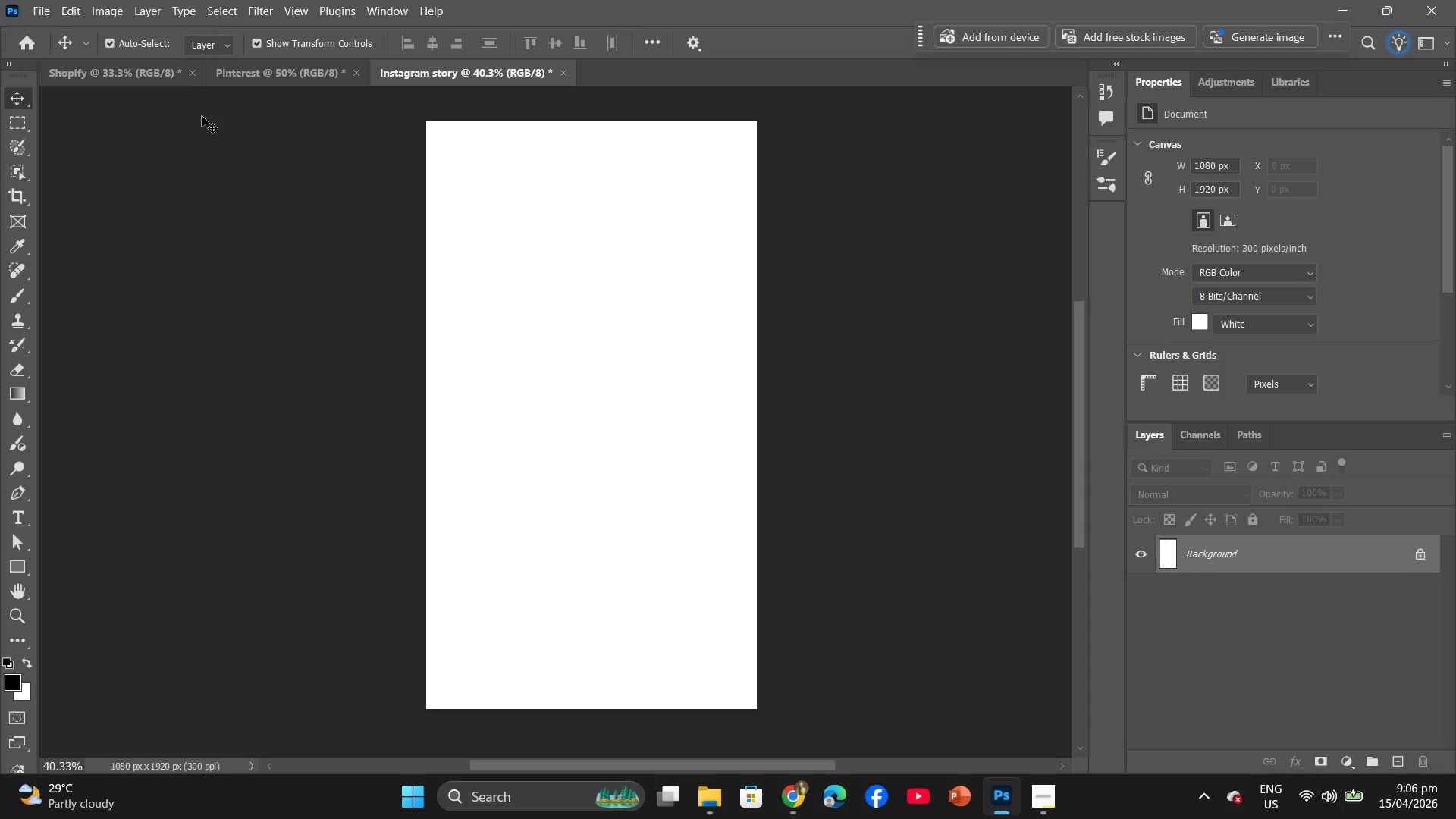 
left_click([133, 83])
 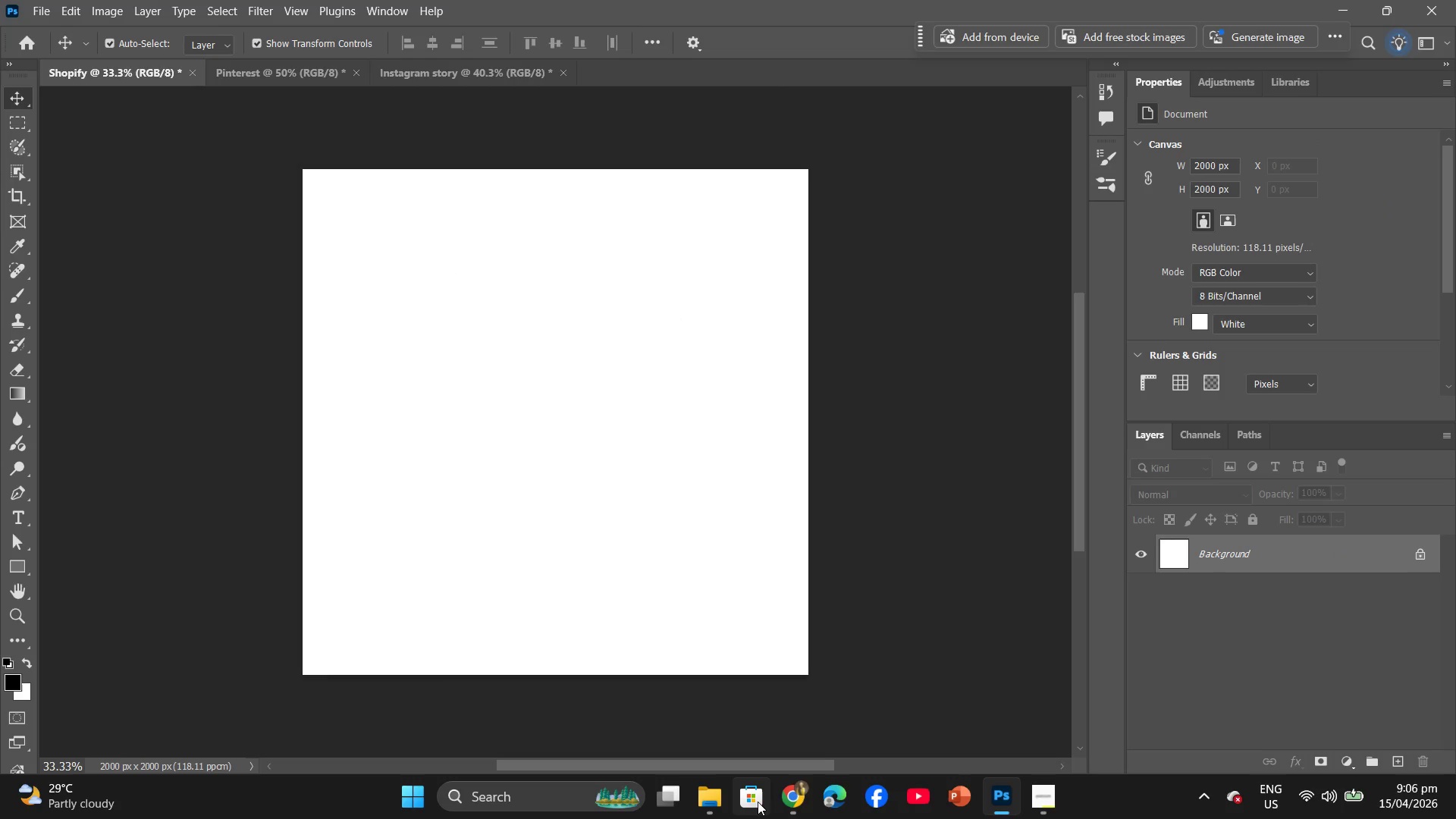 
left_click([780, 803])
 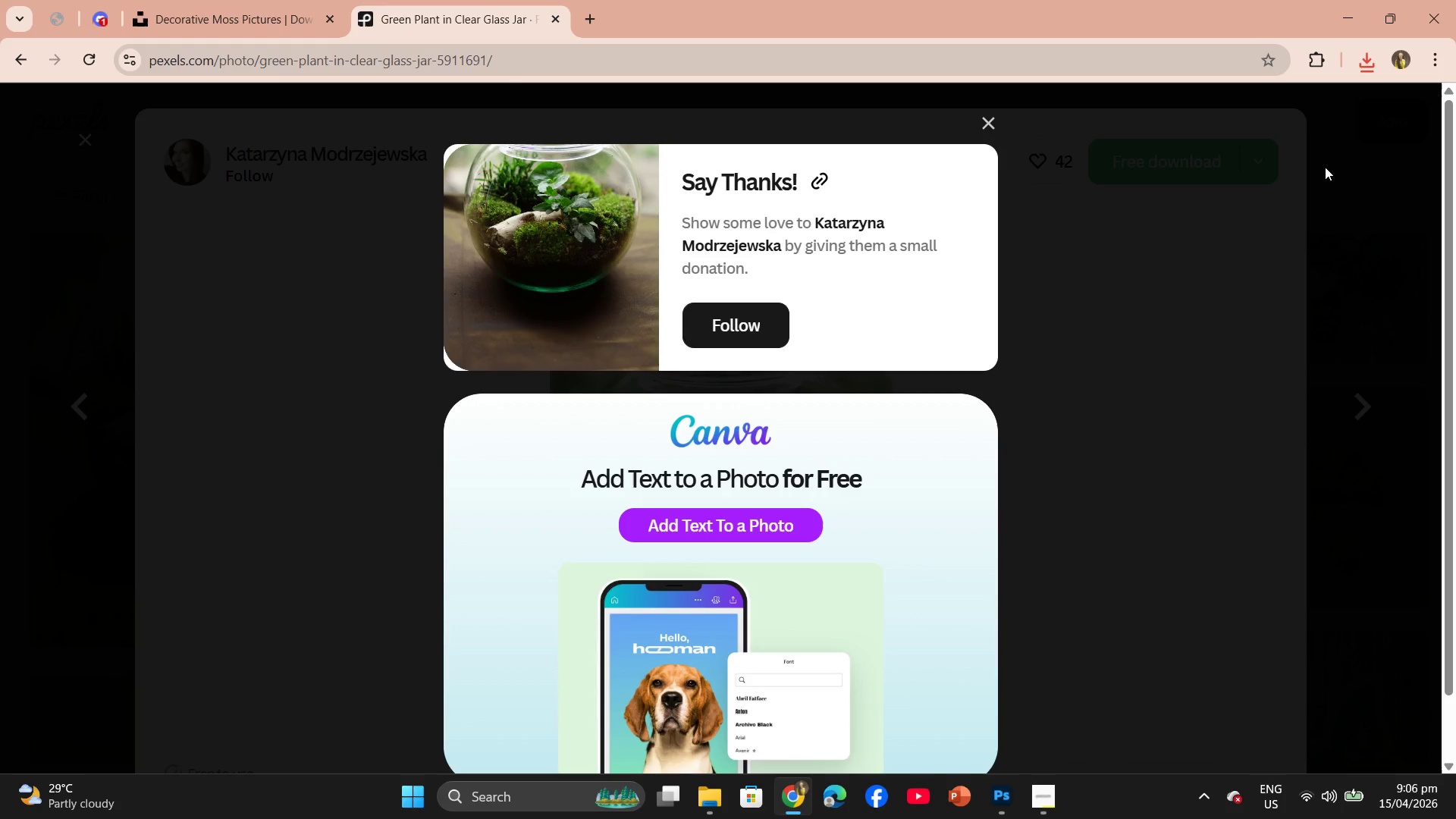 
left_click([1362, 66])
 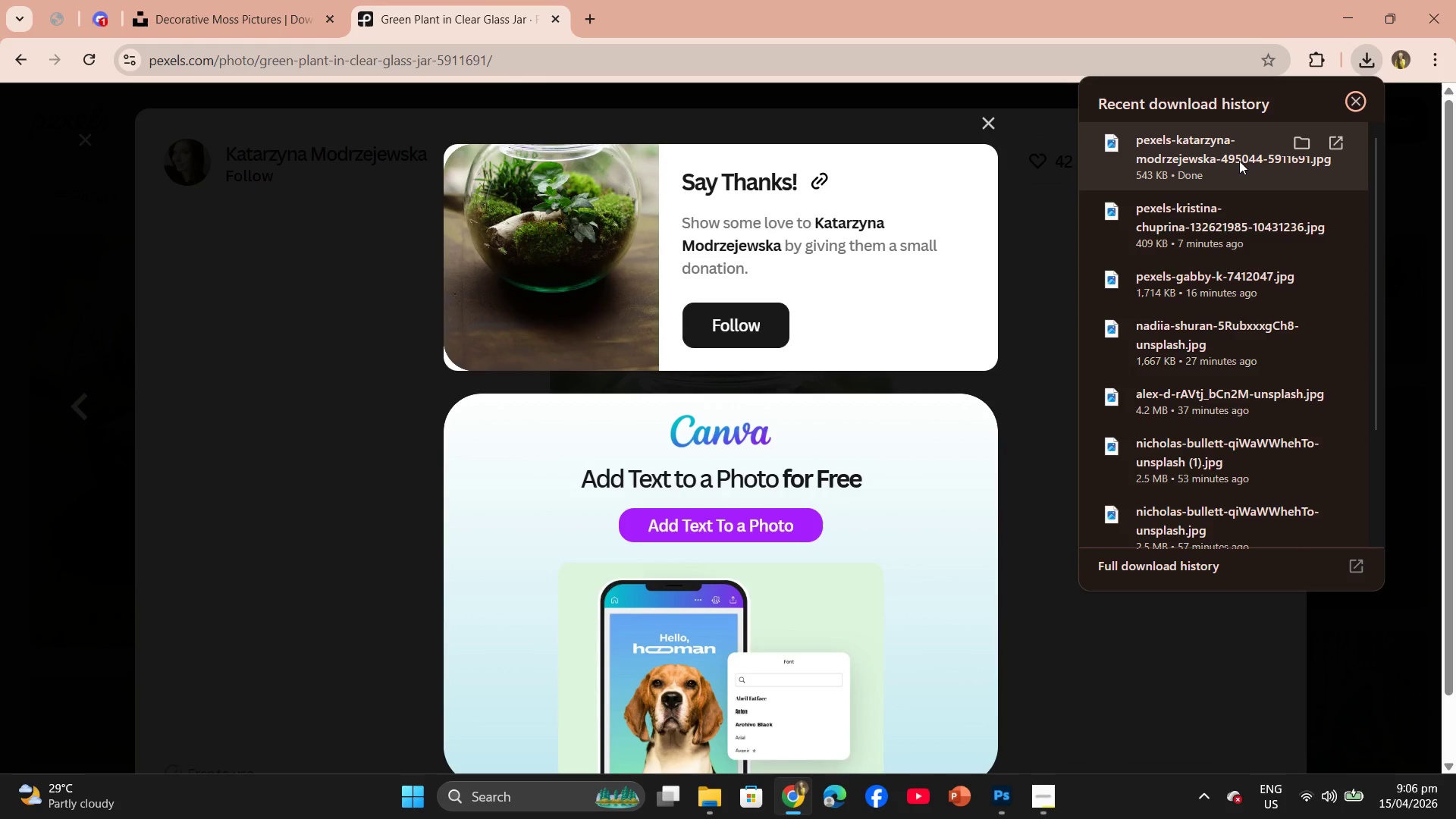 
left_click_drag(start_coordinate=[1239, 161], to_coordinate=[635, 478])
 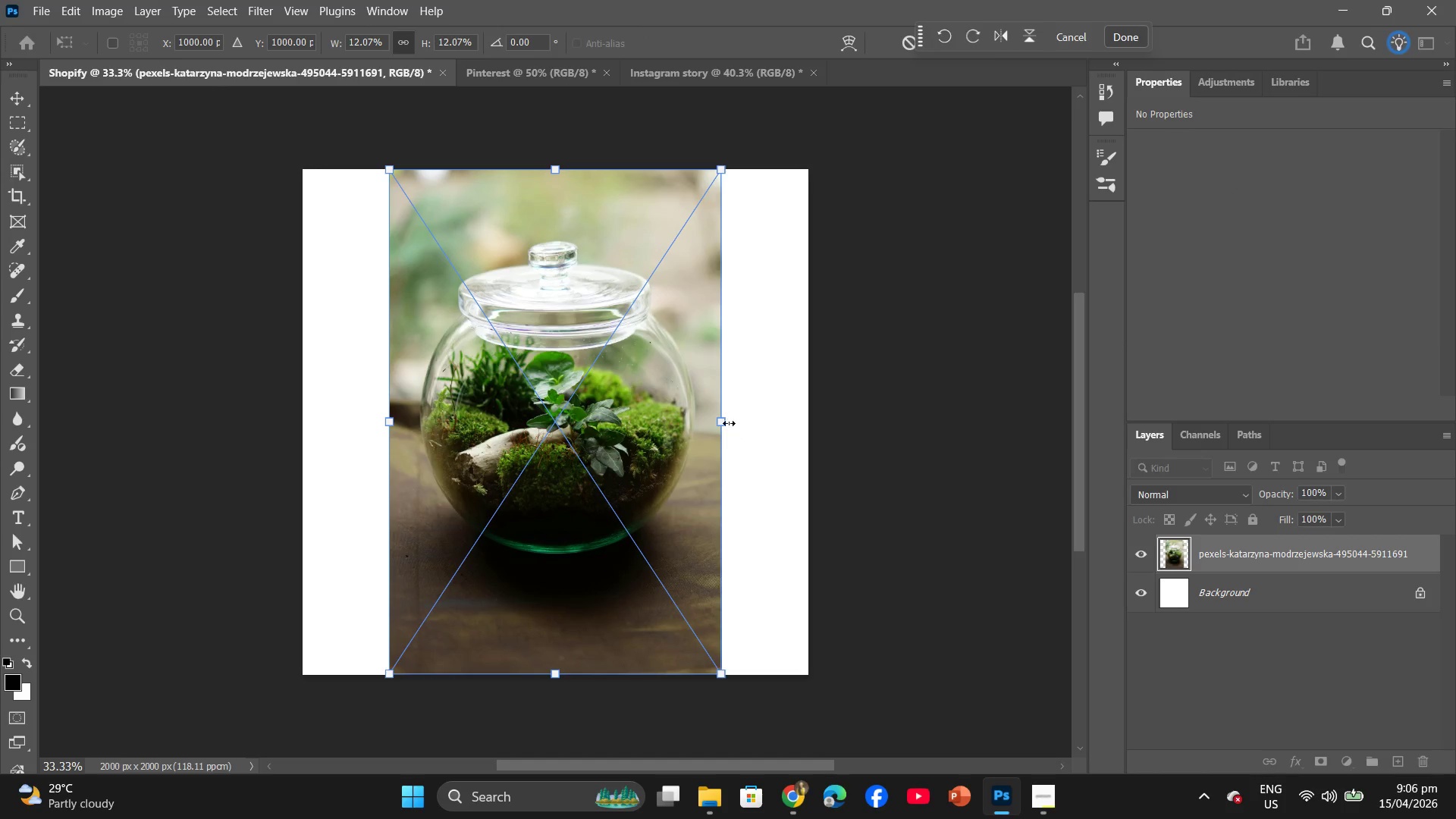 
left_click_drag(start_coordinate=[723, 423], to_coordinate=[807, 430])
 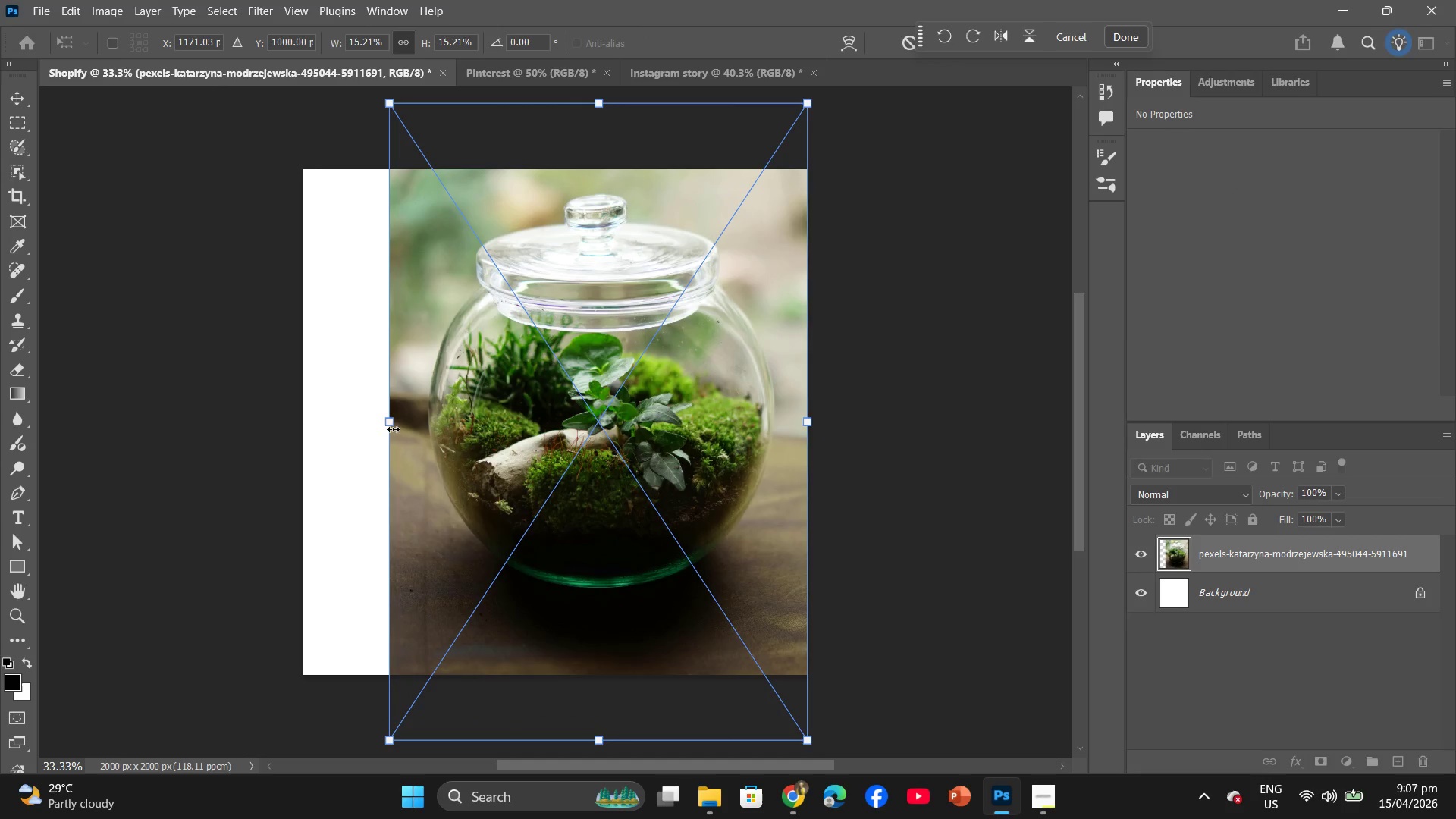 
left_click_drag(start_coordinate=[389, 423], to_coordinate=[306, 417])
 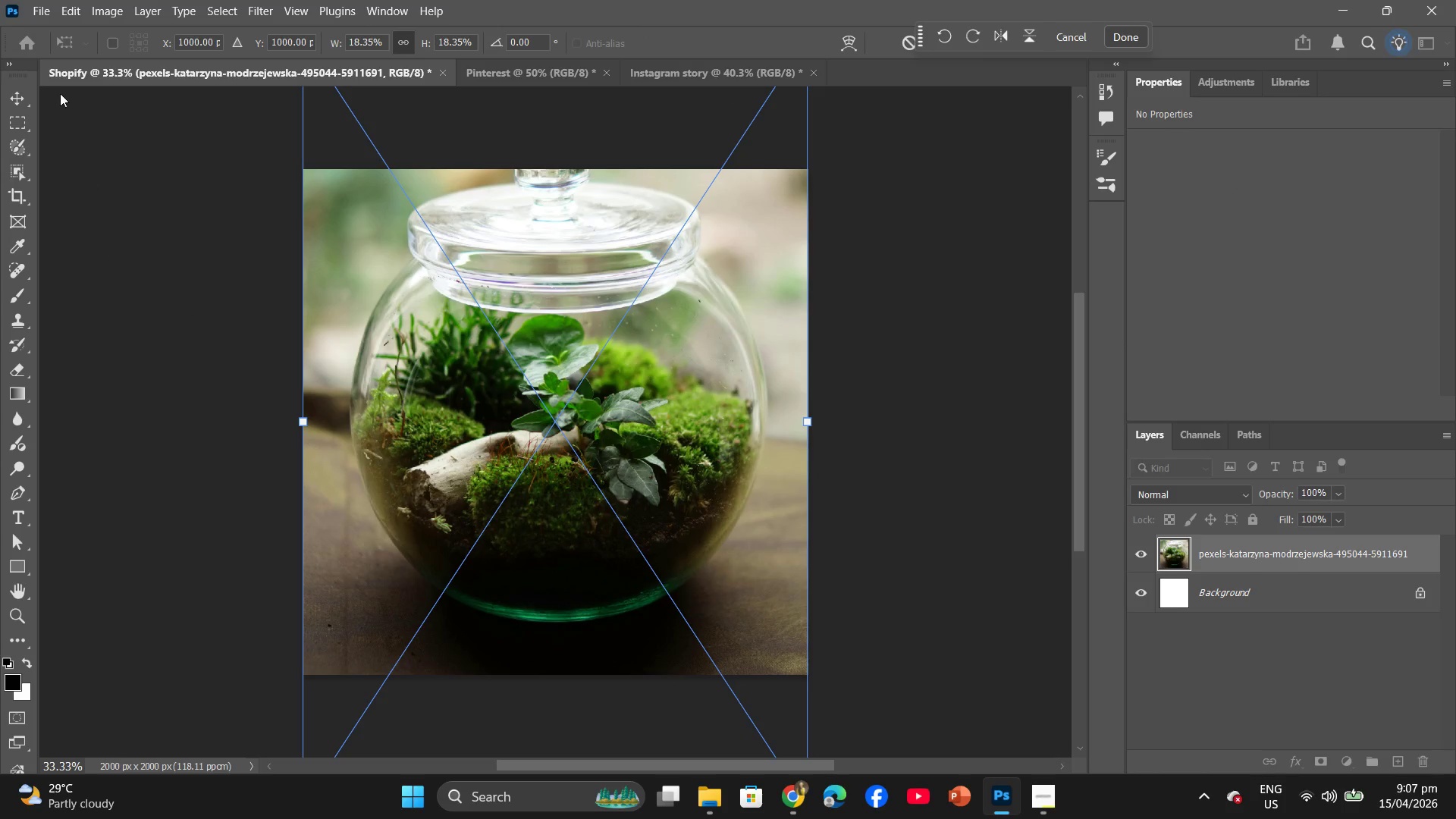 
left_click([24, 99])
 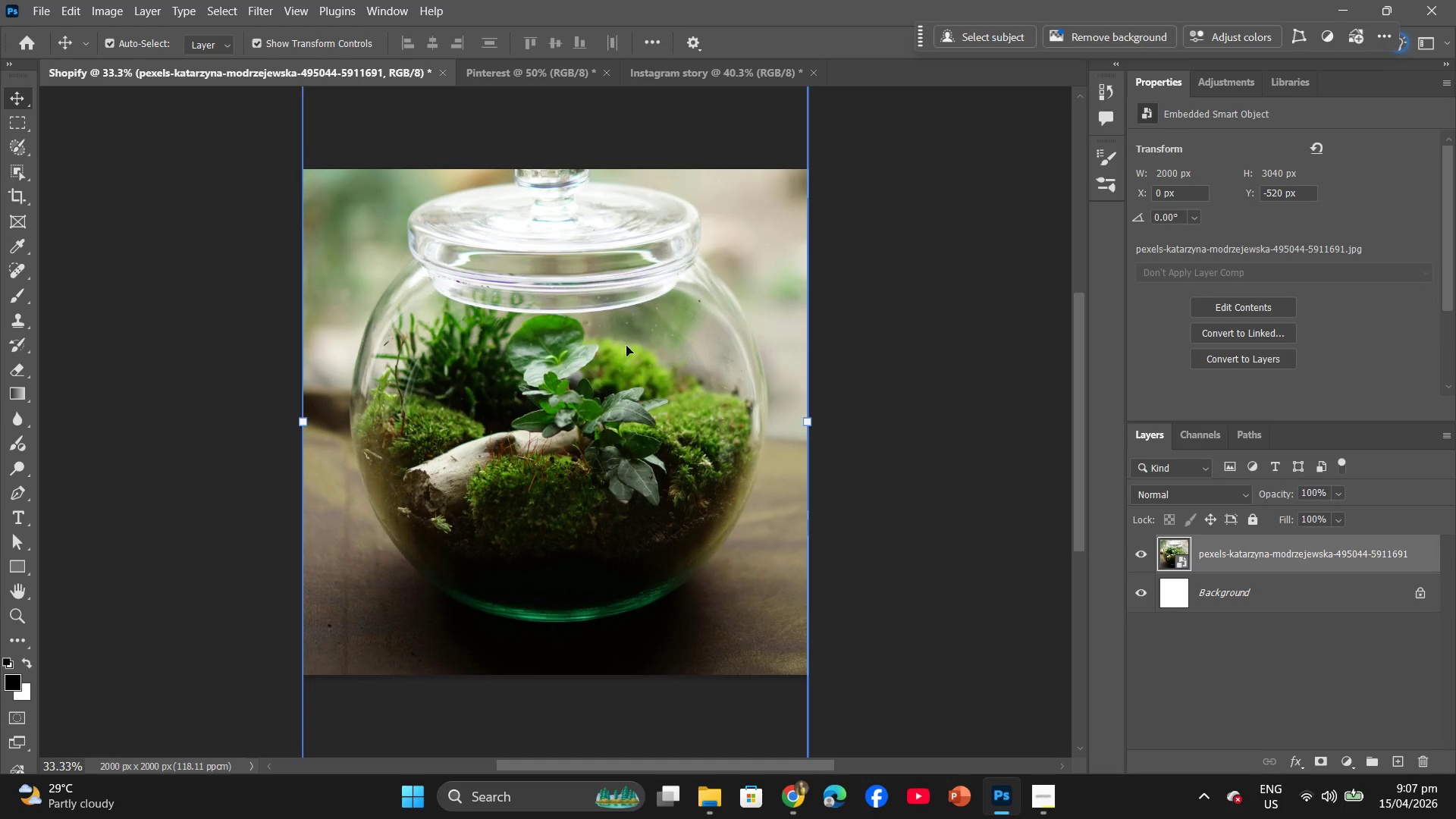 
left_click_drag(start_coordinate=[631, 356], to_coordinate=[635, 393])
 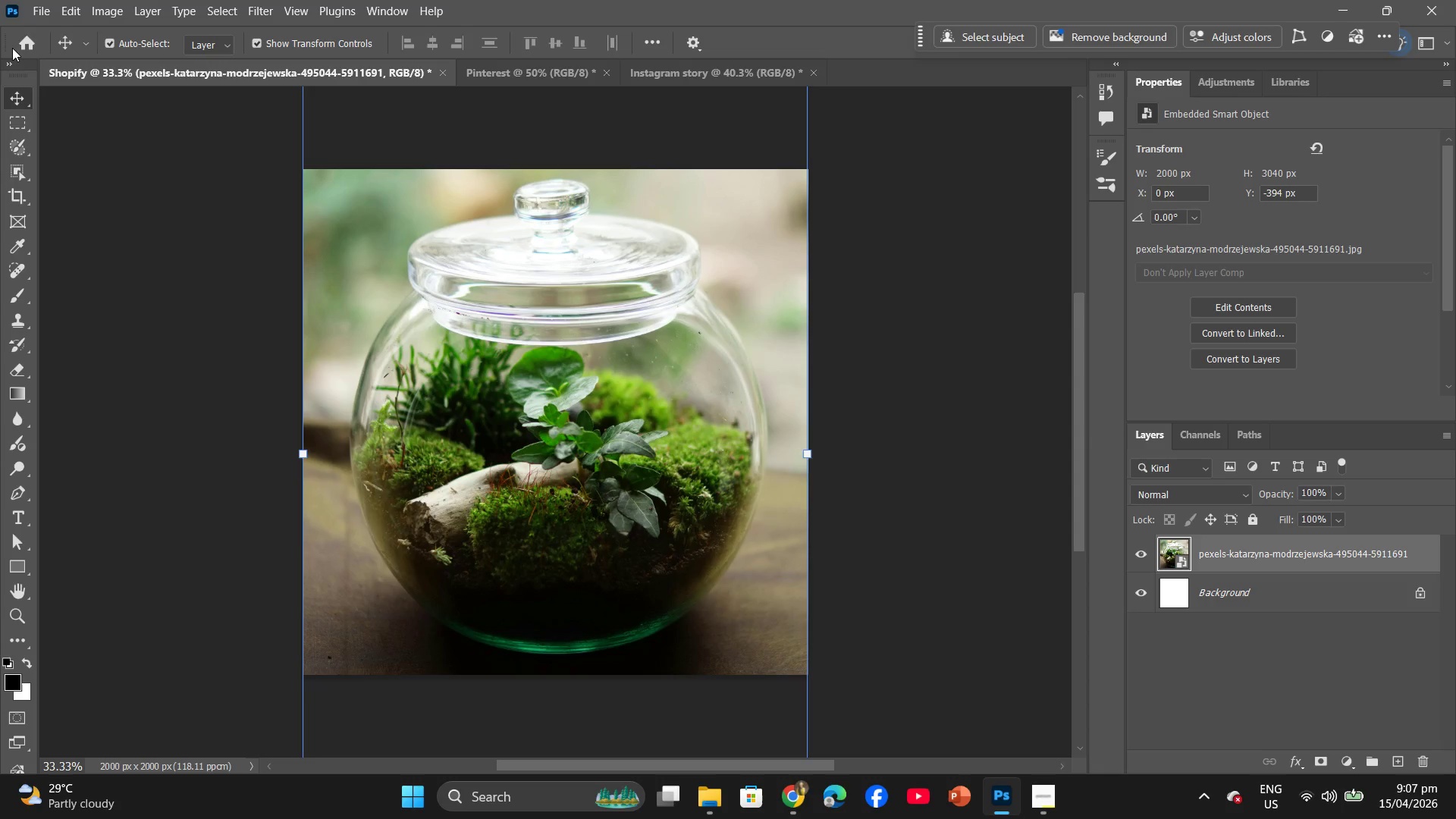 
left_click([262, 5])
 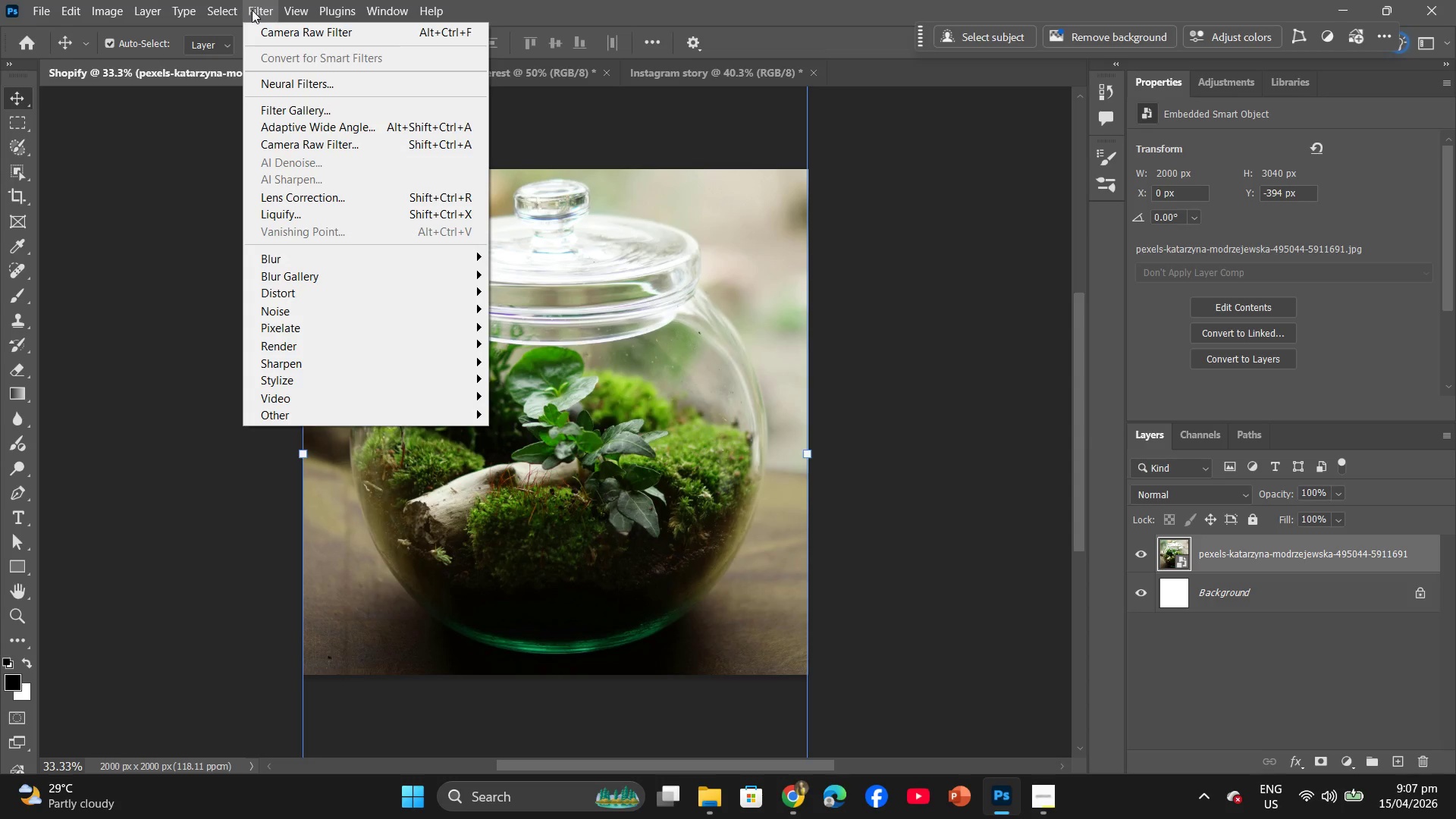 
left_click([257, 27])
 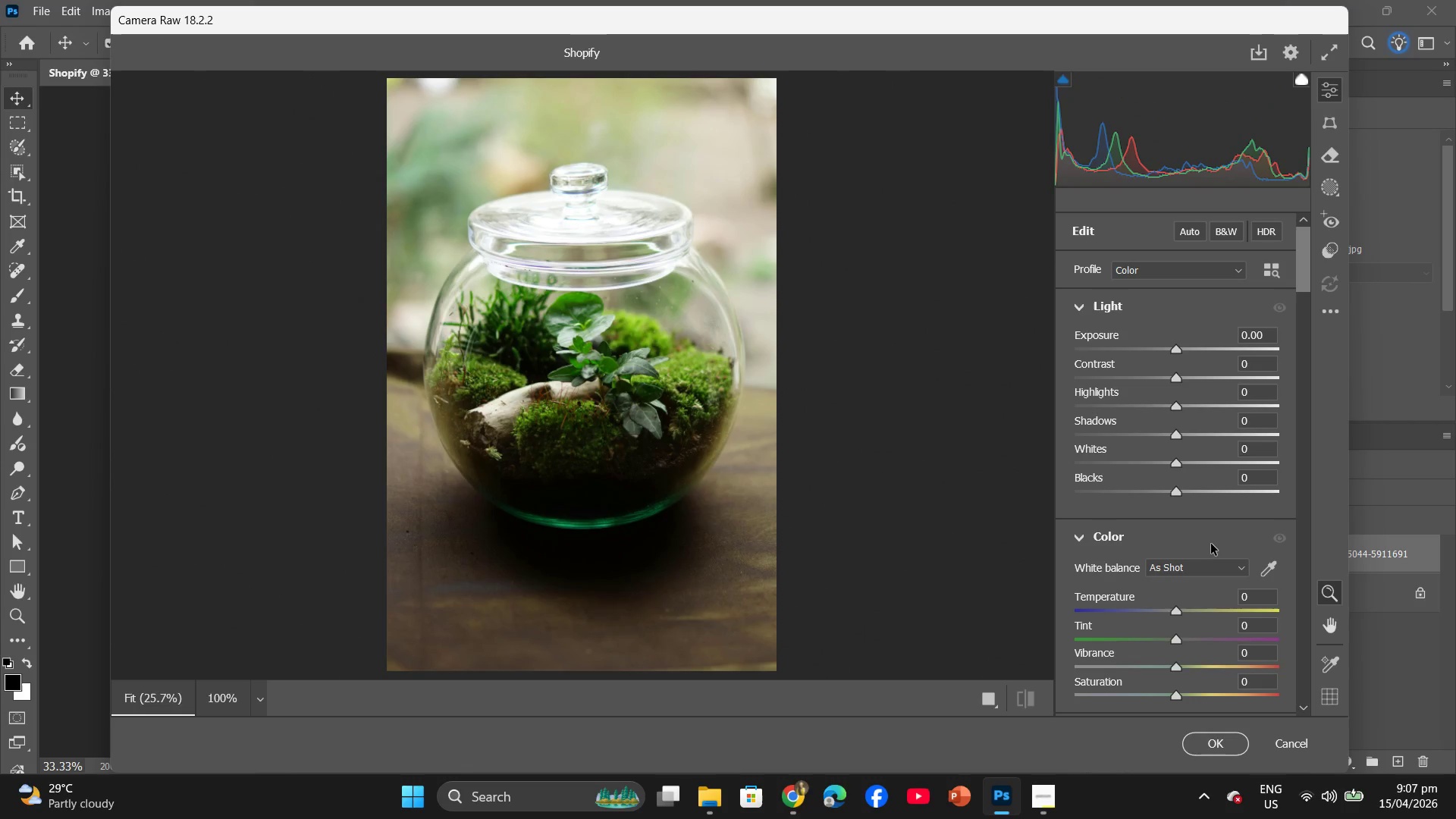 
scroll: coordinate [1203, 541], scroll_direction: down, amount: 2.0
 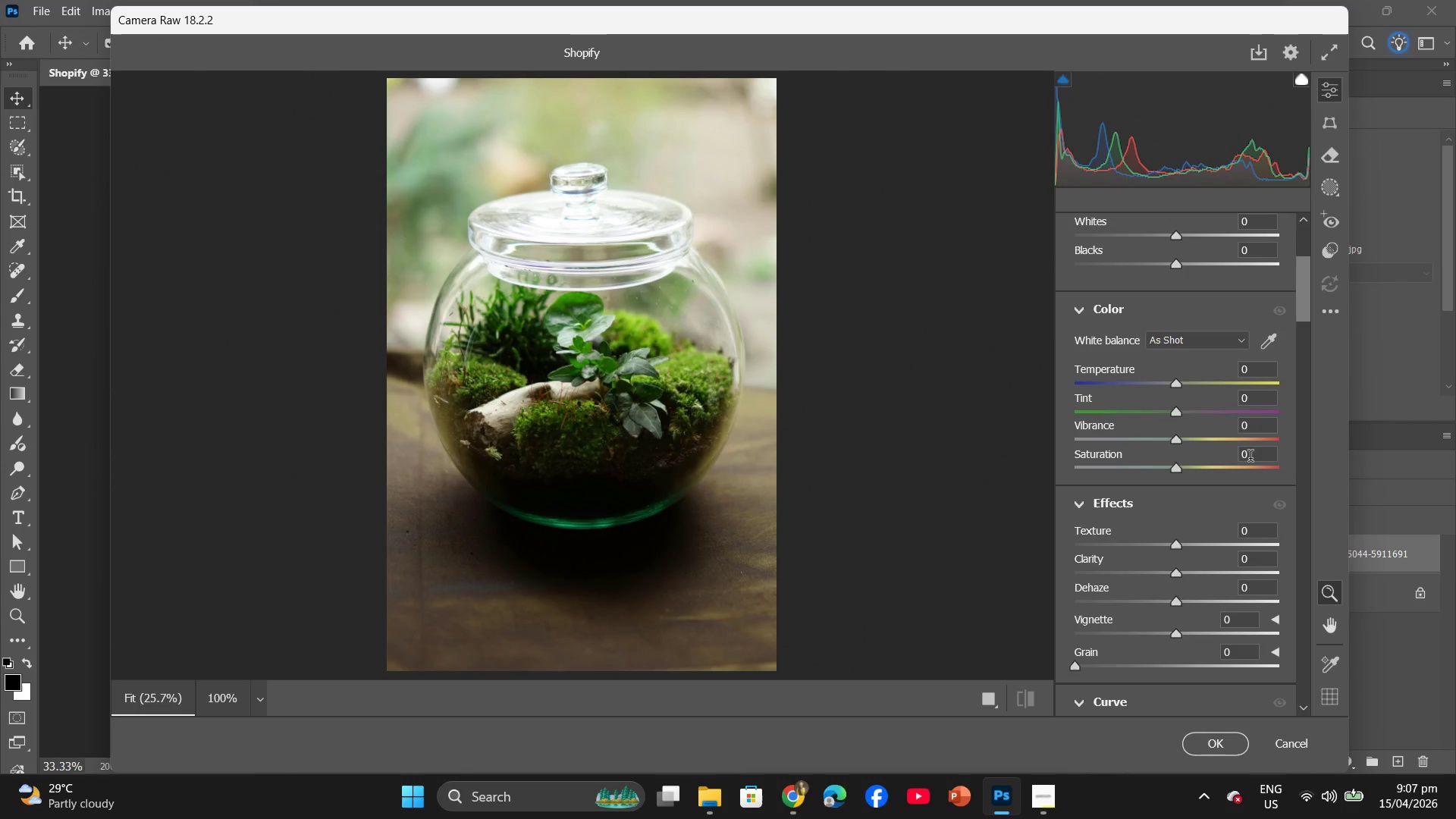 
left_click([1246, 458])
 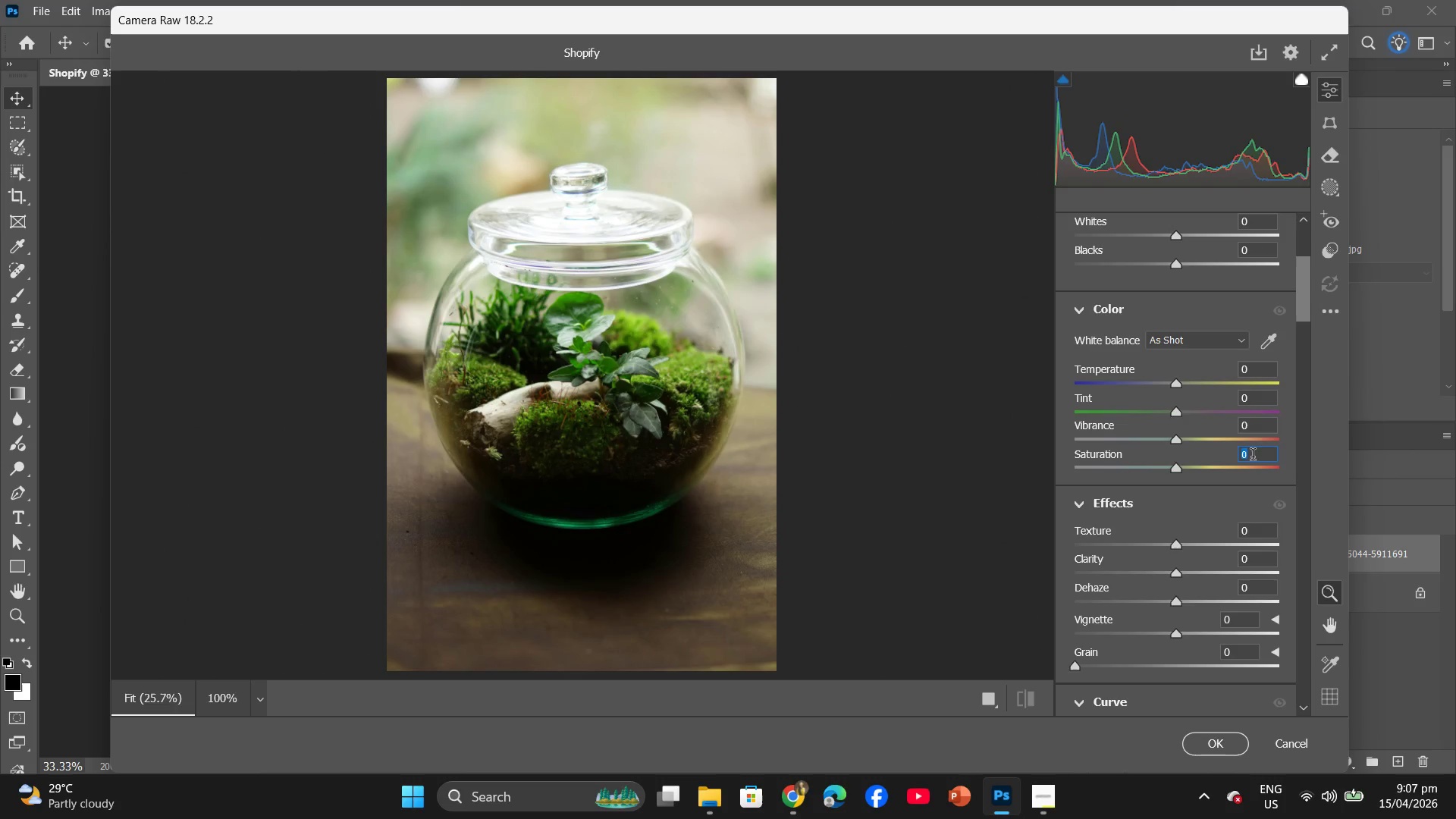 
key(5)
 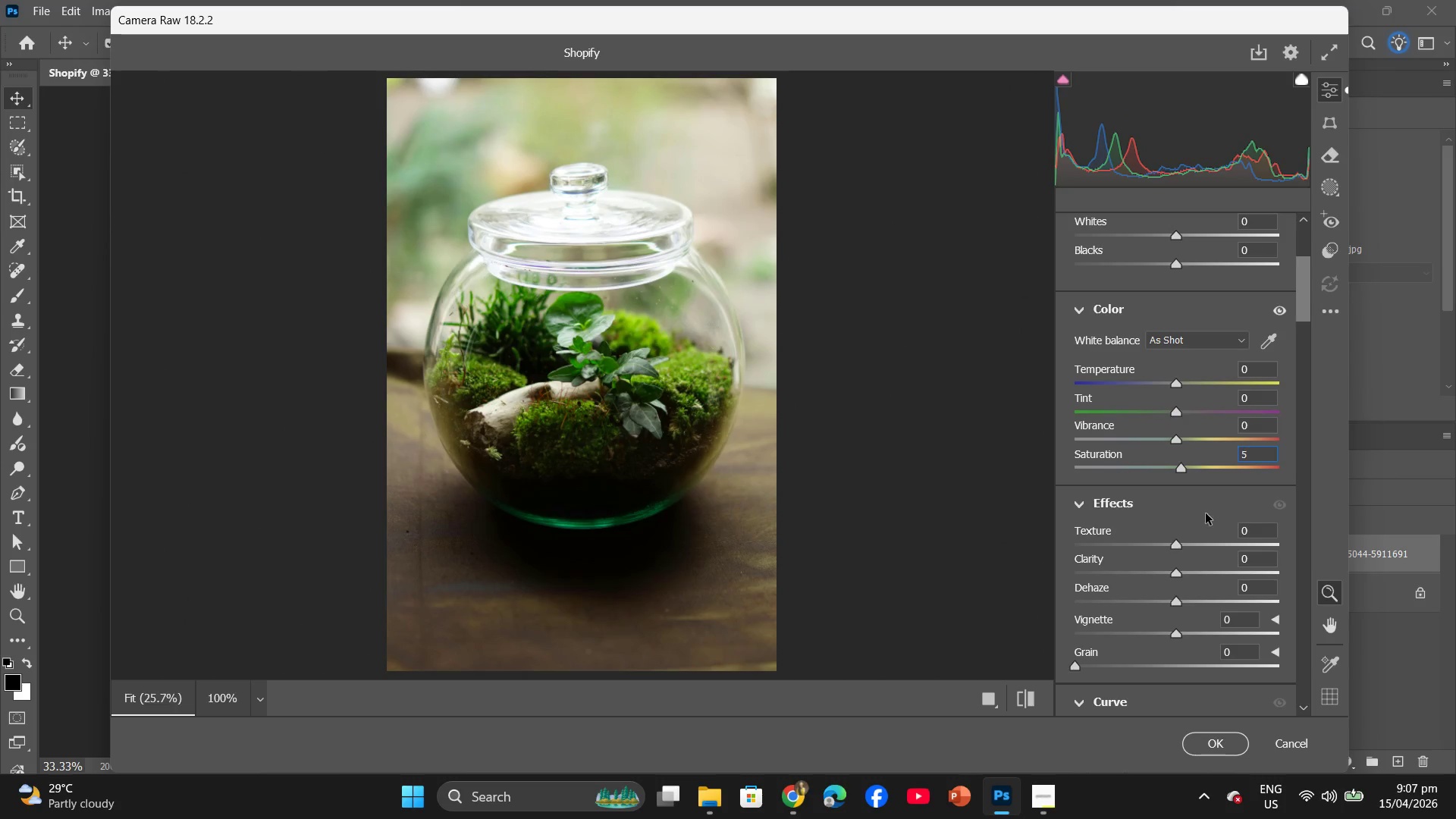 
scroll: coordinate [1202, 519], scroll_direction: down, amount: 20.0
 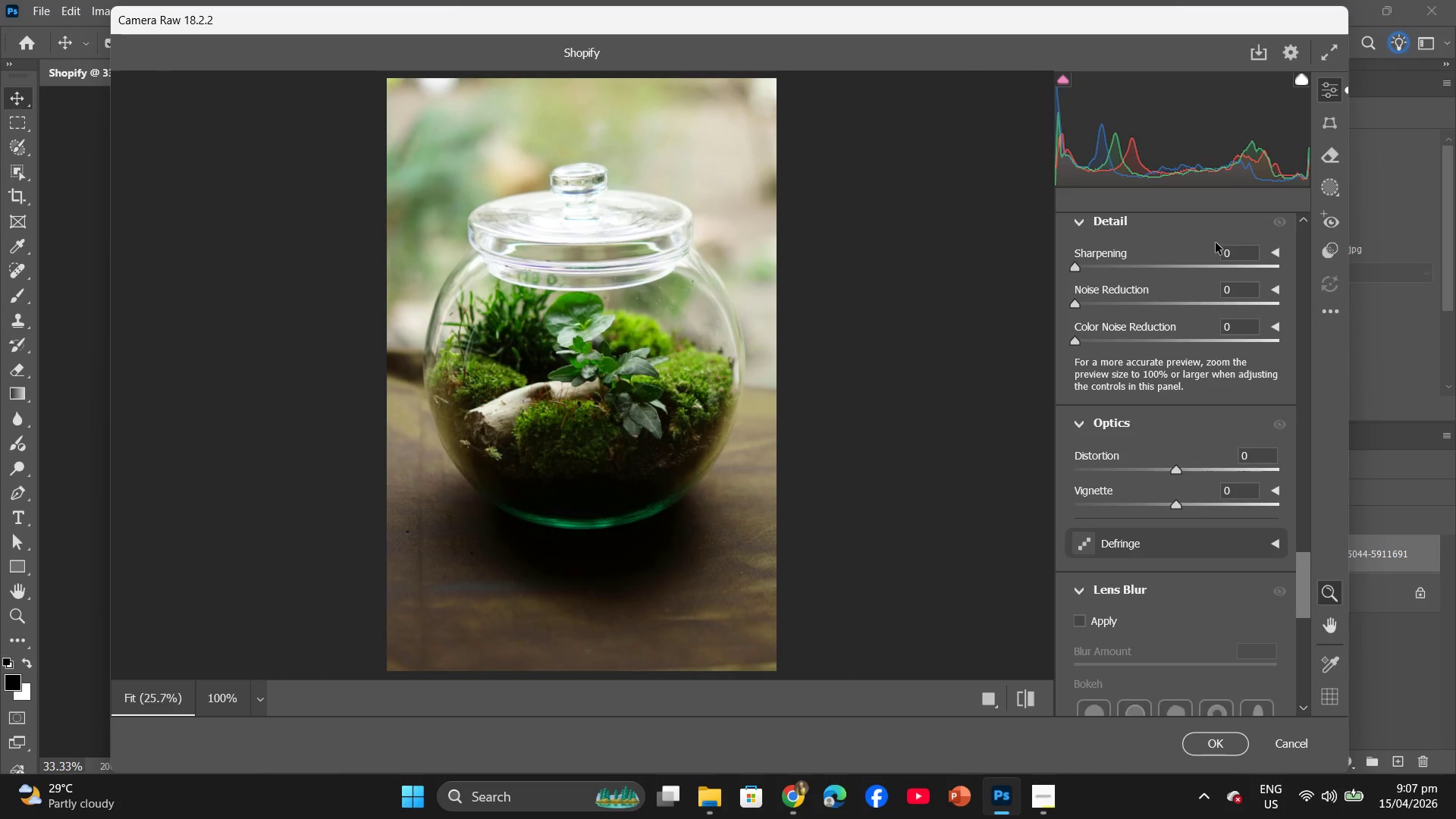 
left_click([1227, 253])
 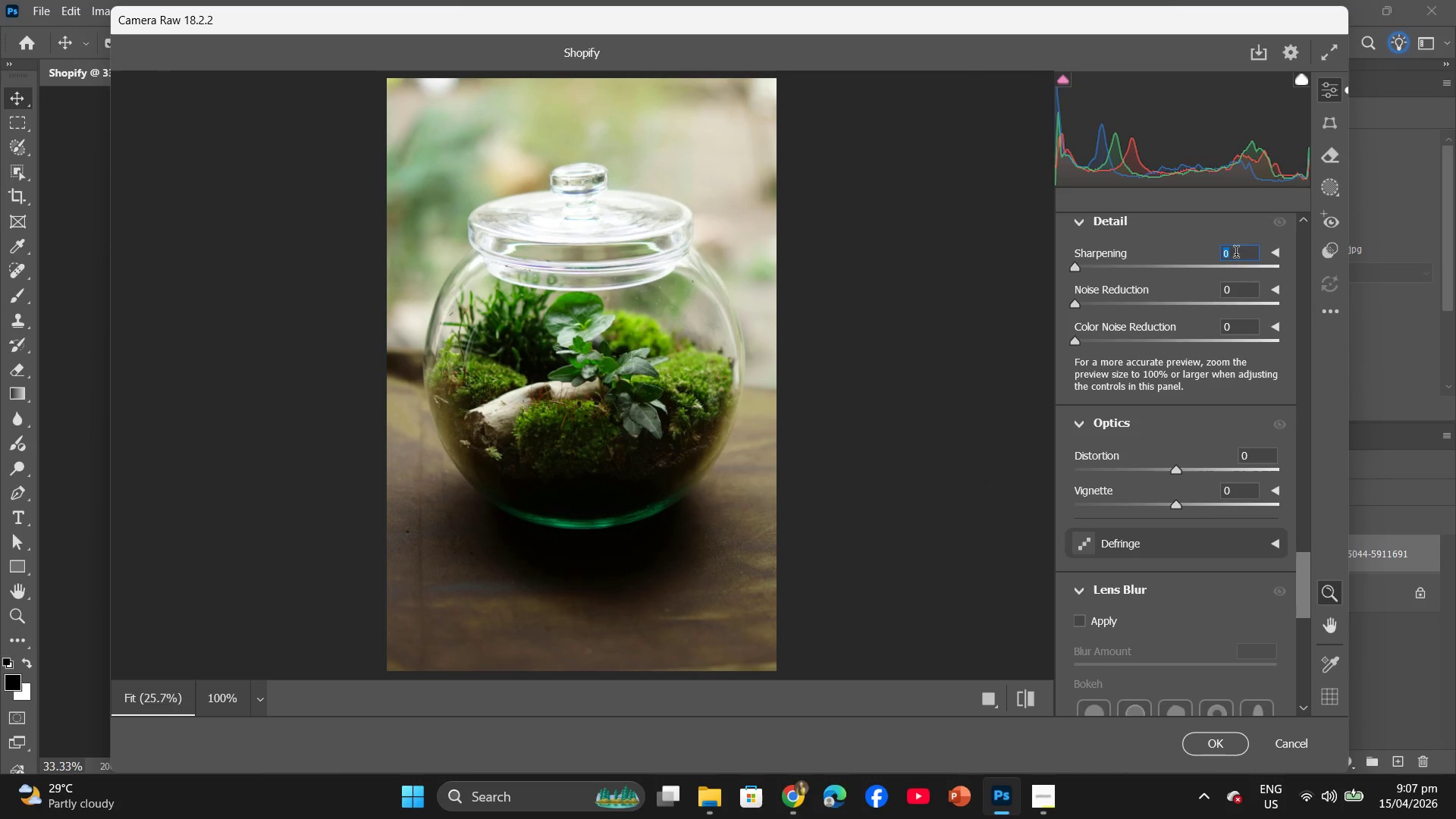 
key(5)
 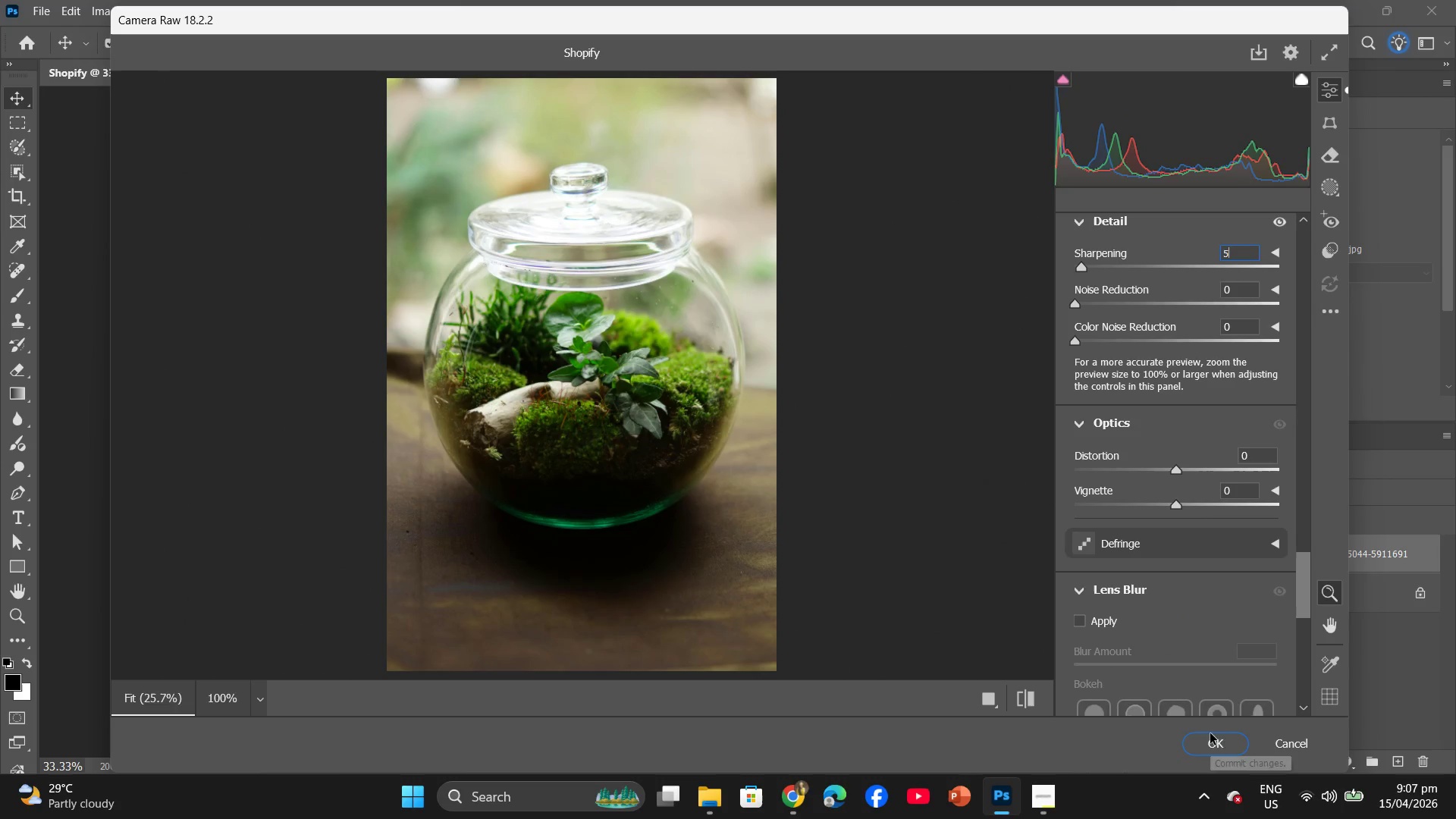 
left_click([1210, 743])
 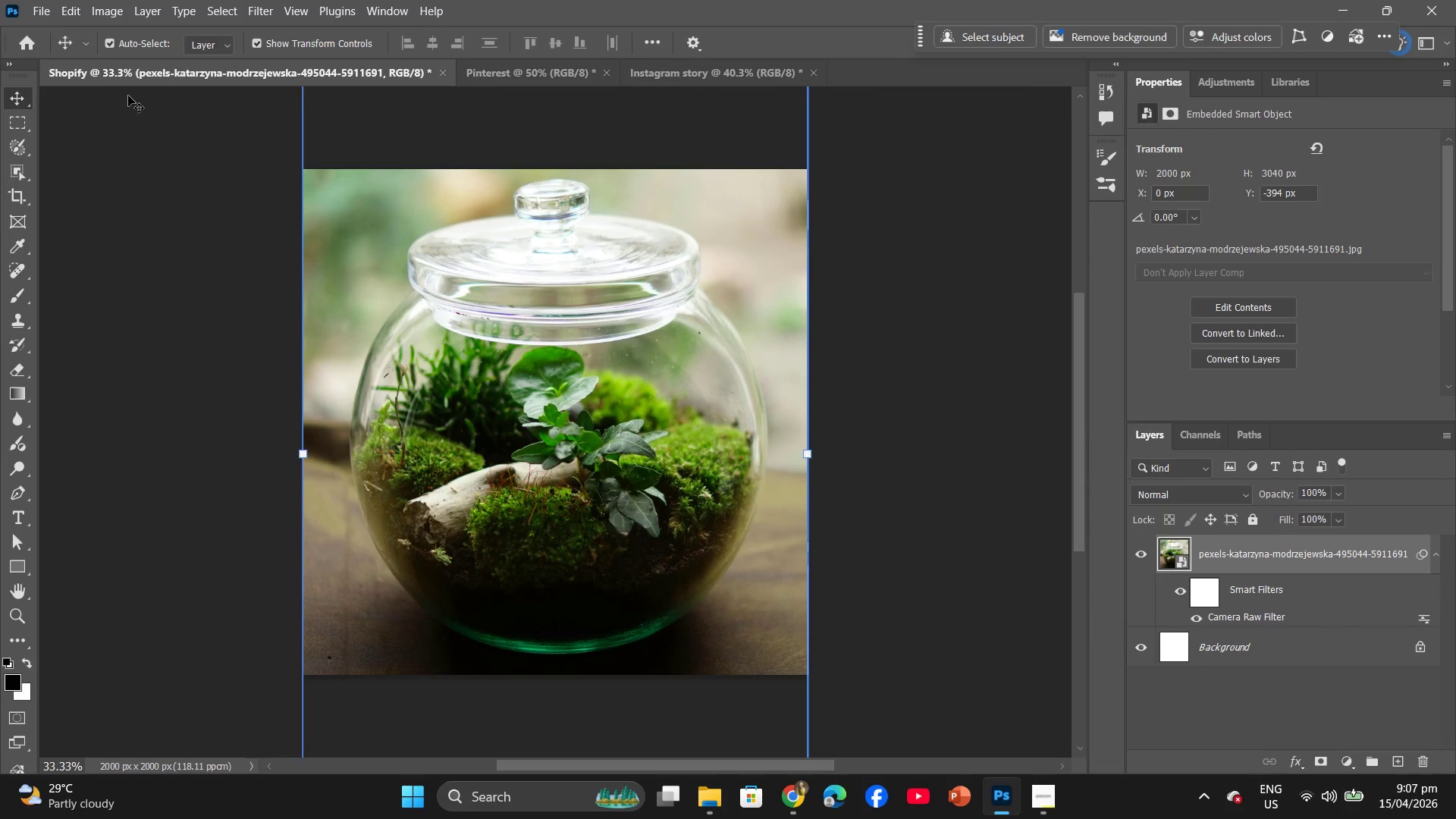 
left_click([493, 68])
 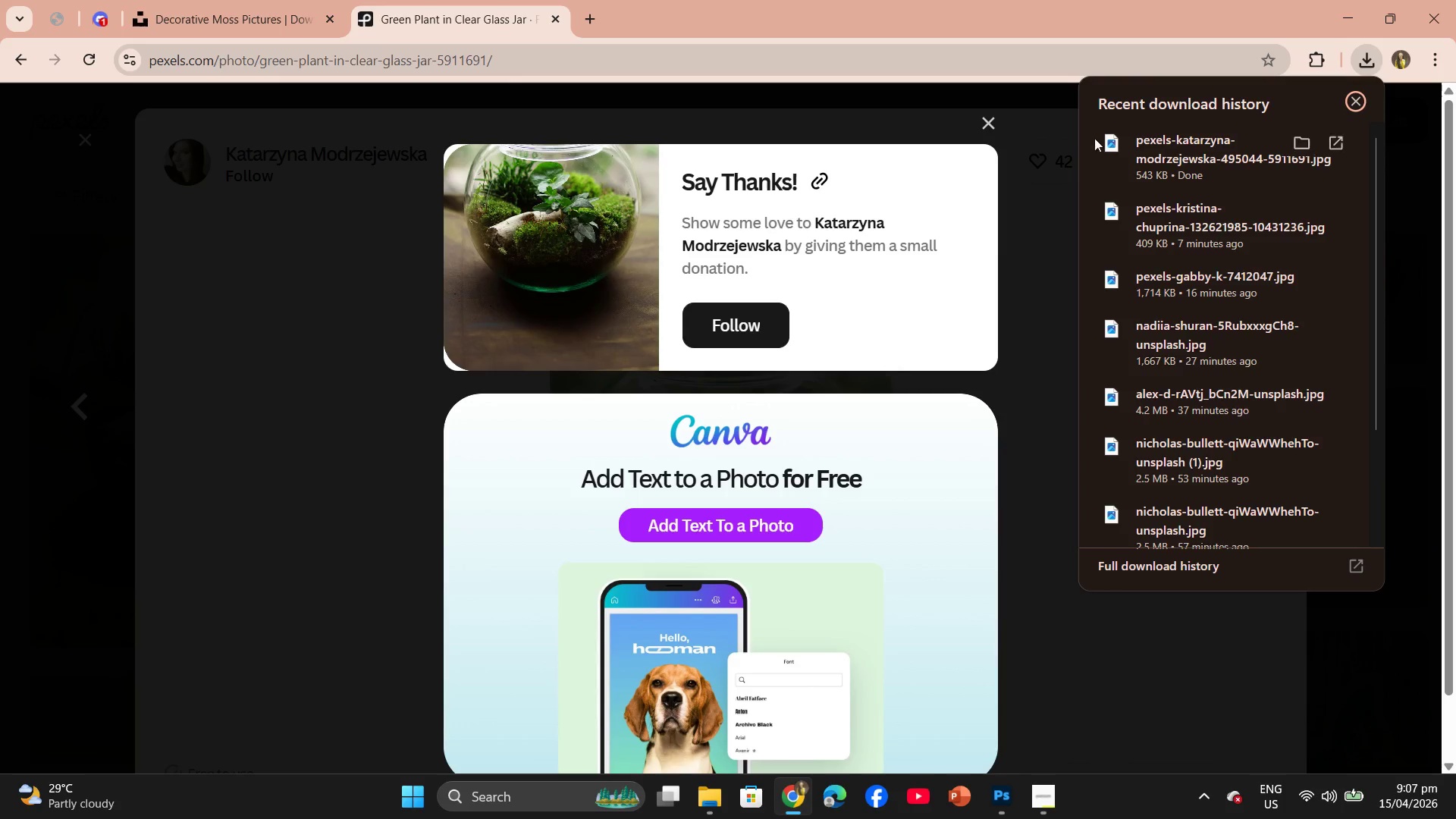 
left_click_drag(start_coordinate=[1188, 141], to_coordinate=[466, 320])
 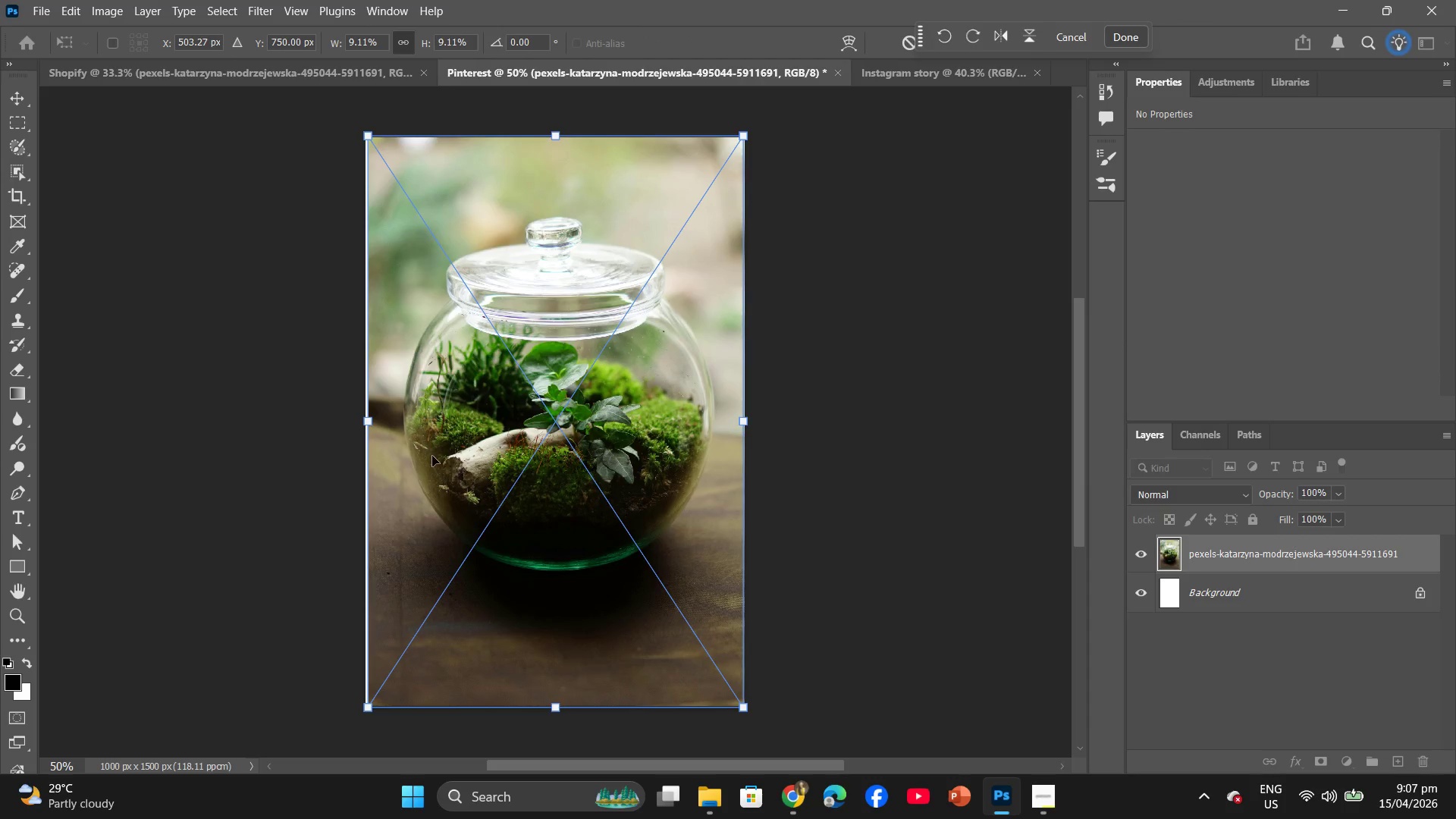 
left_click_drag(start_coordinate=[369, 421], to_coordinate=[364, 421])
 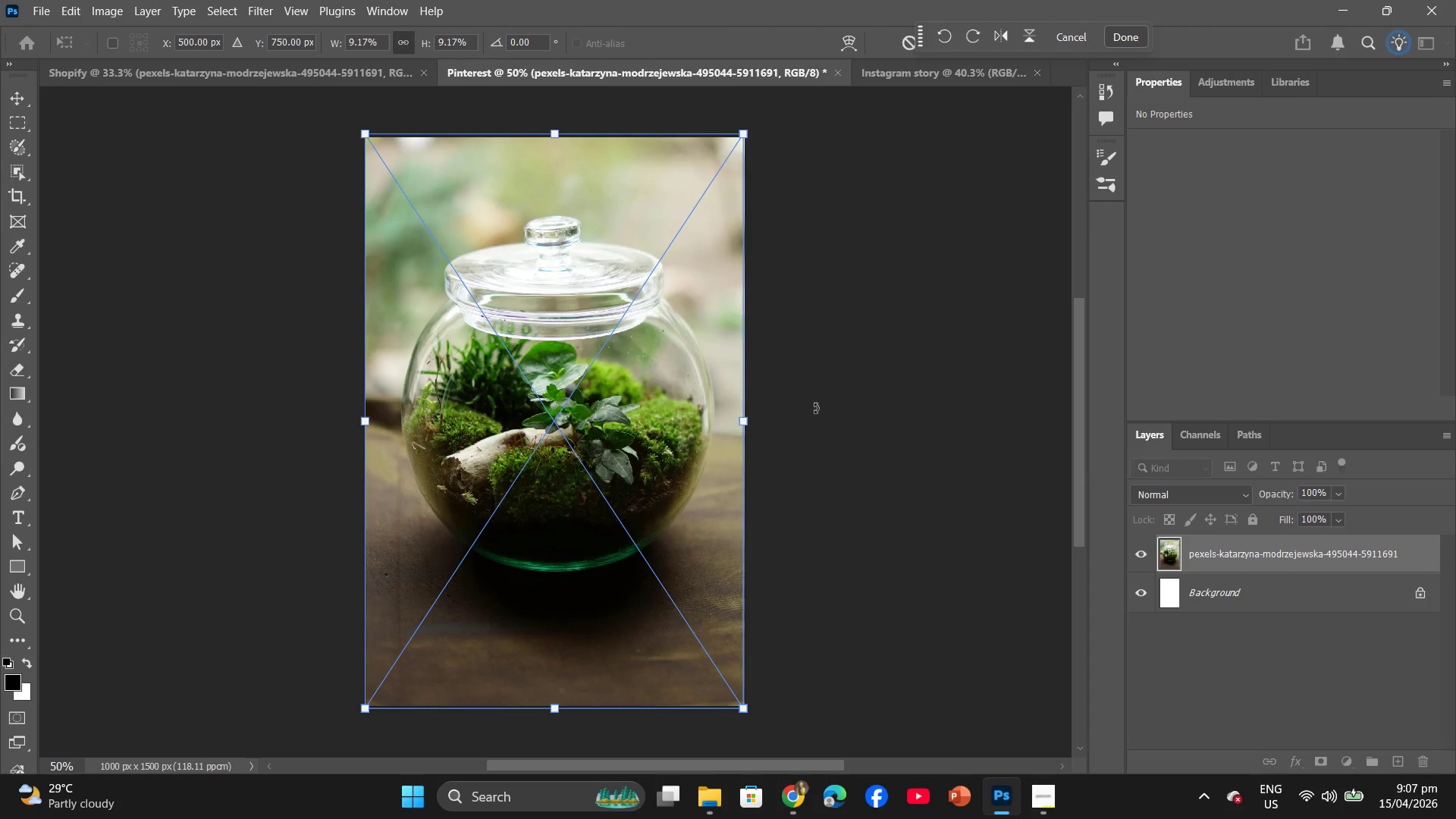 
left_click([815, 408])
 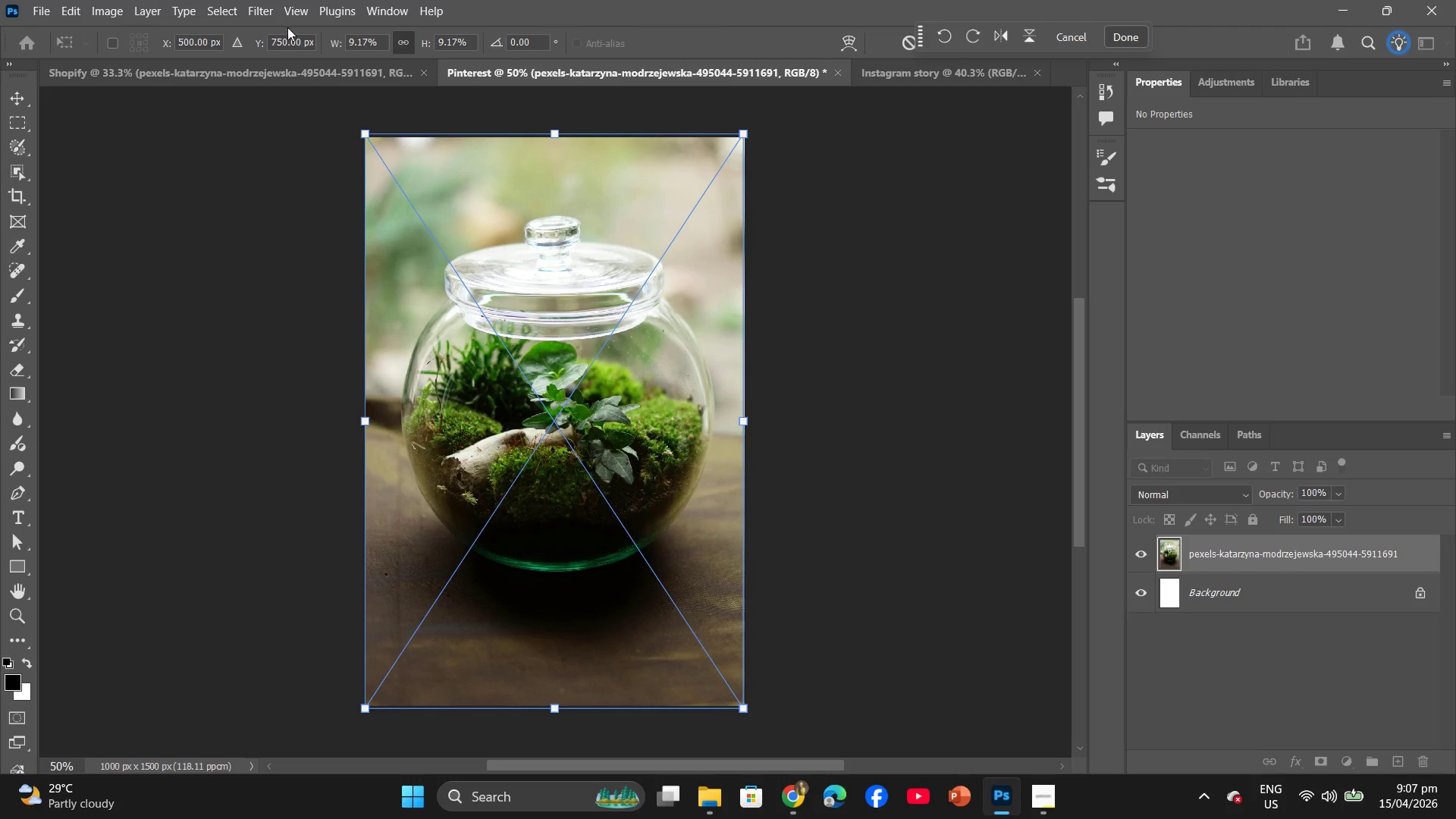 
left_click([264, 8])
 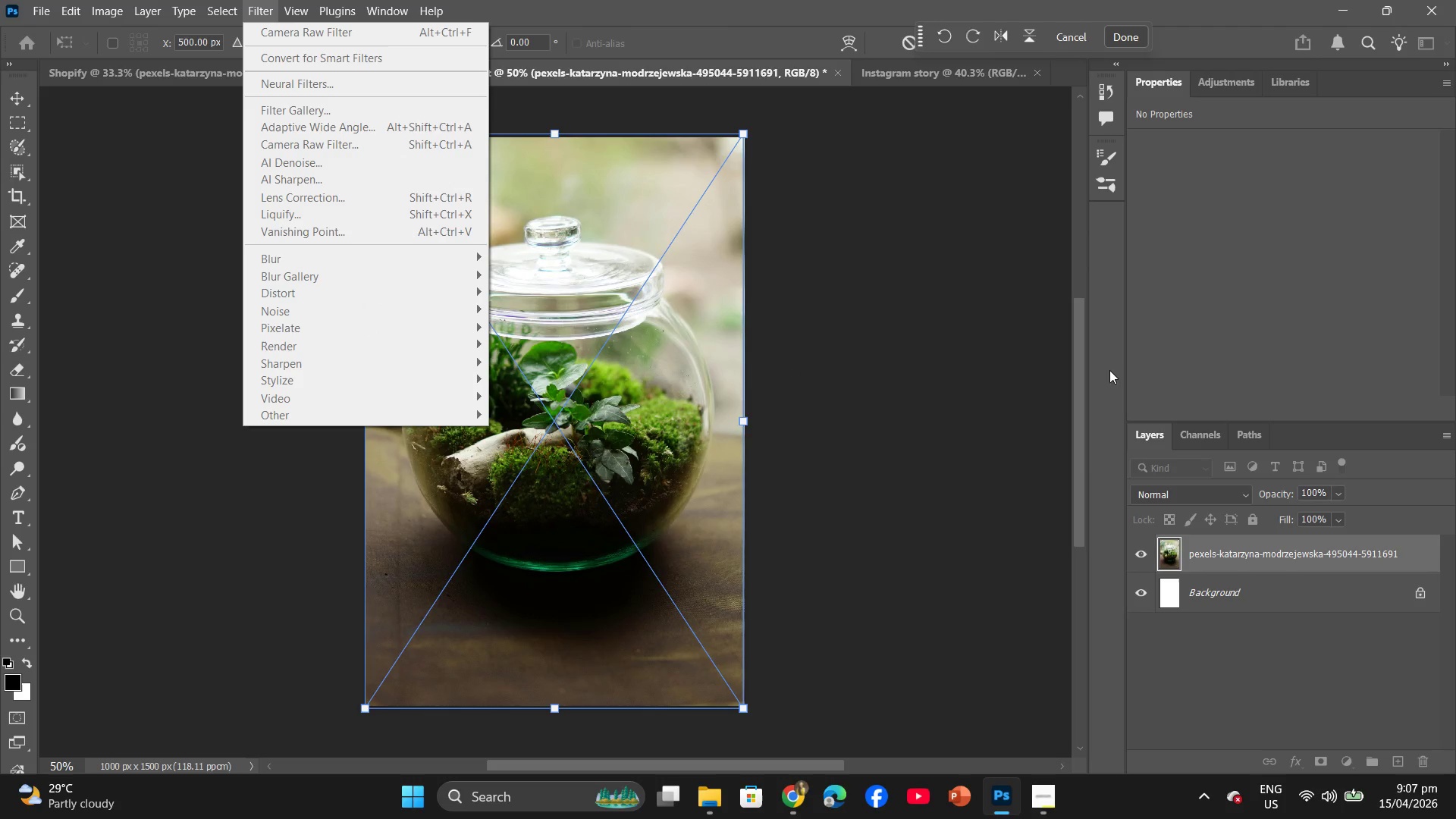 
left_click([1210, 565])
 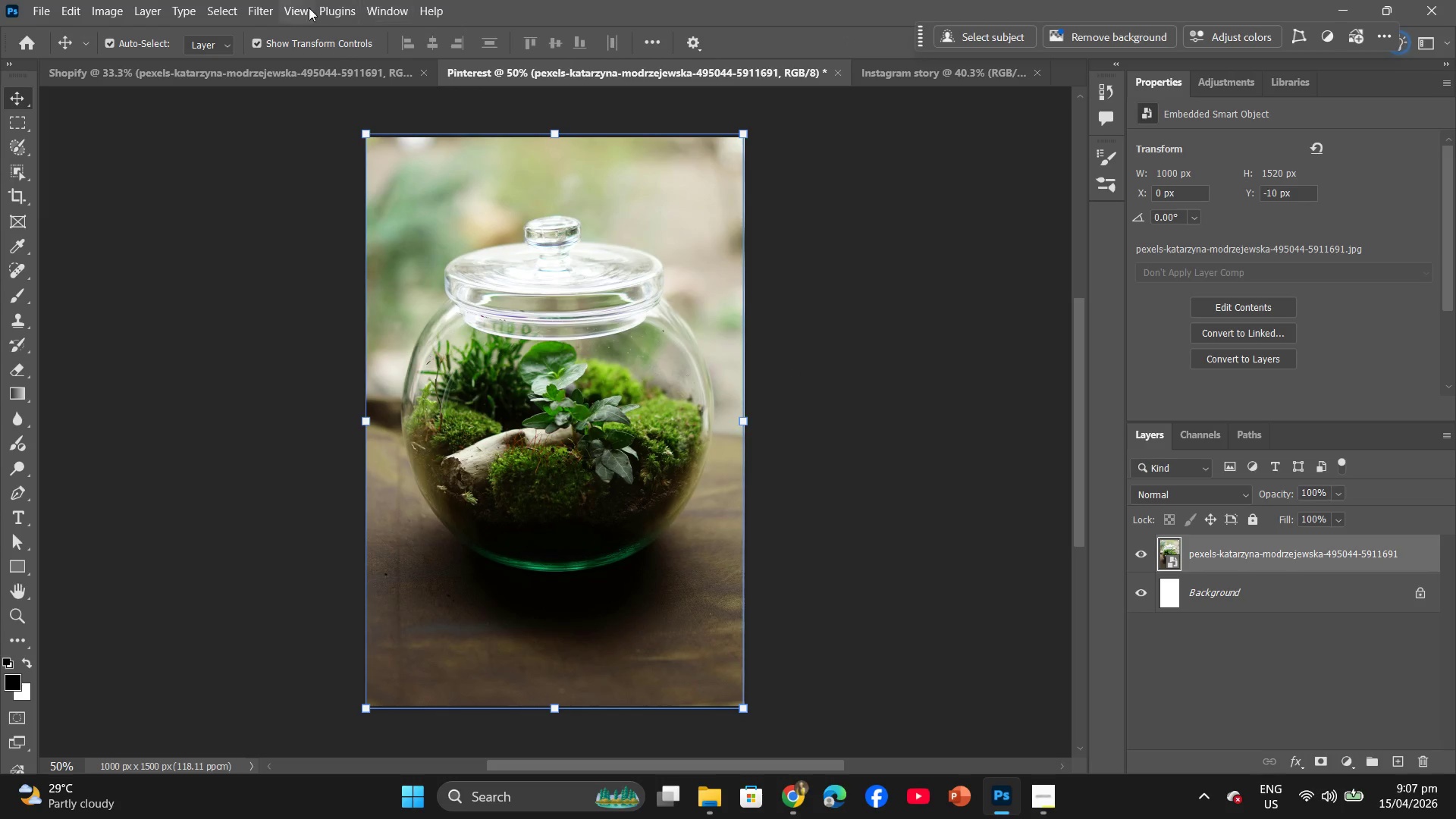 
left_click([277, 4])
 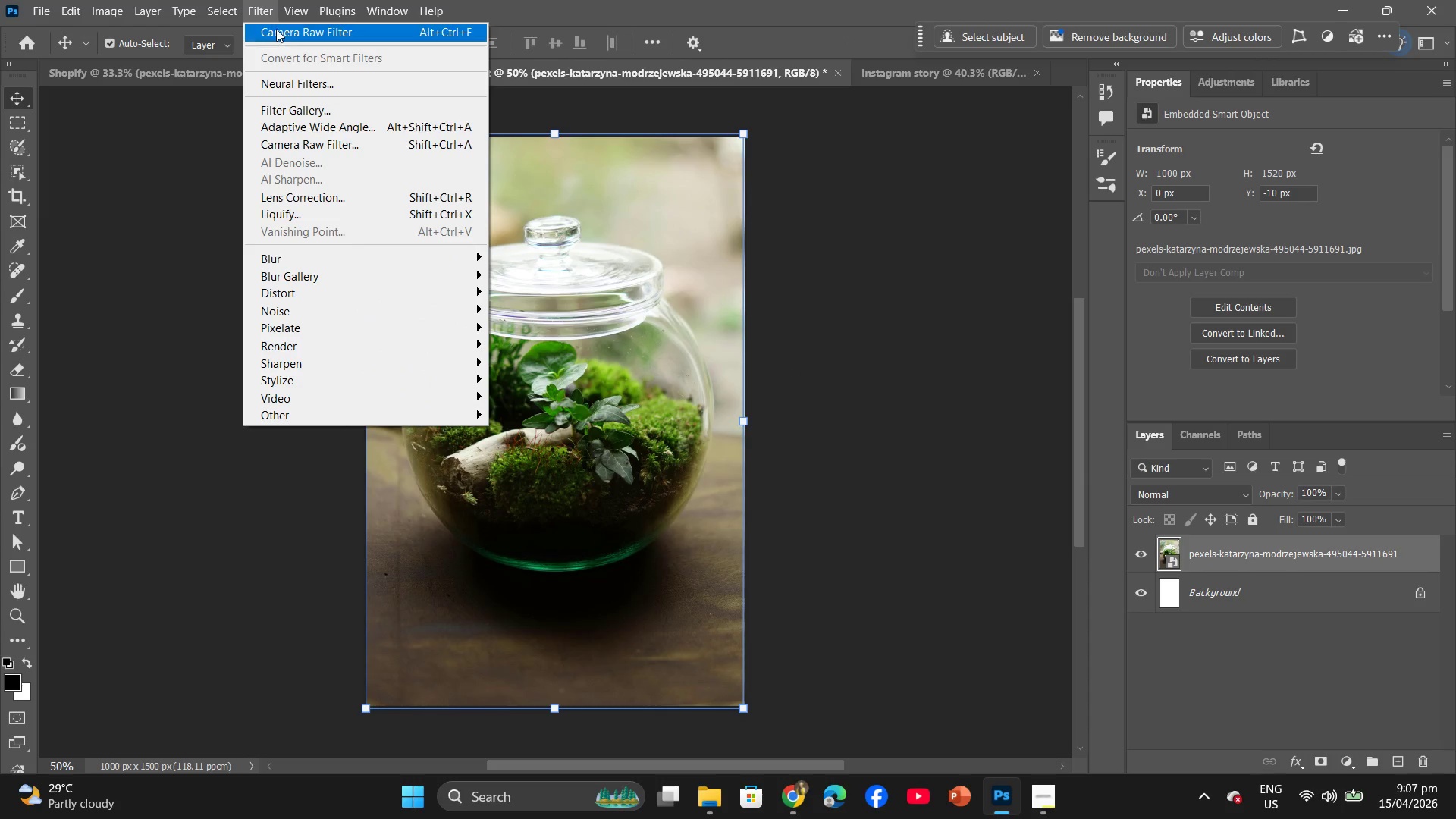 
left_click([276, 30])
 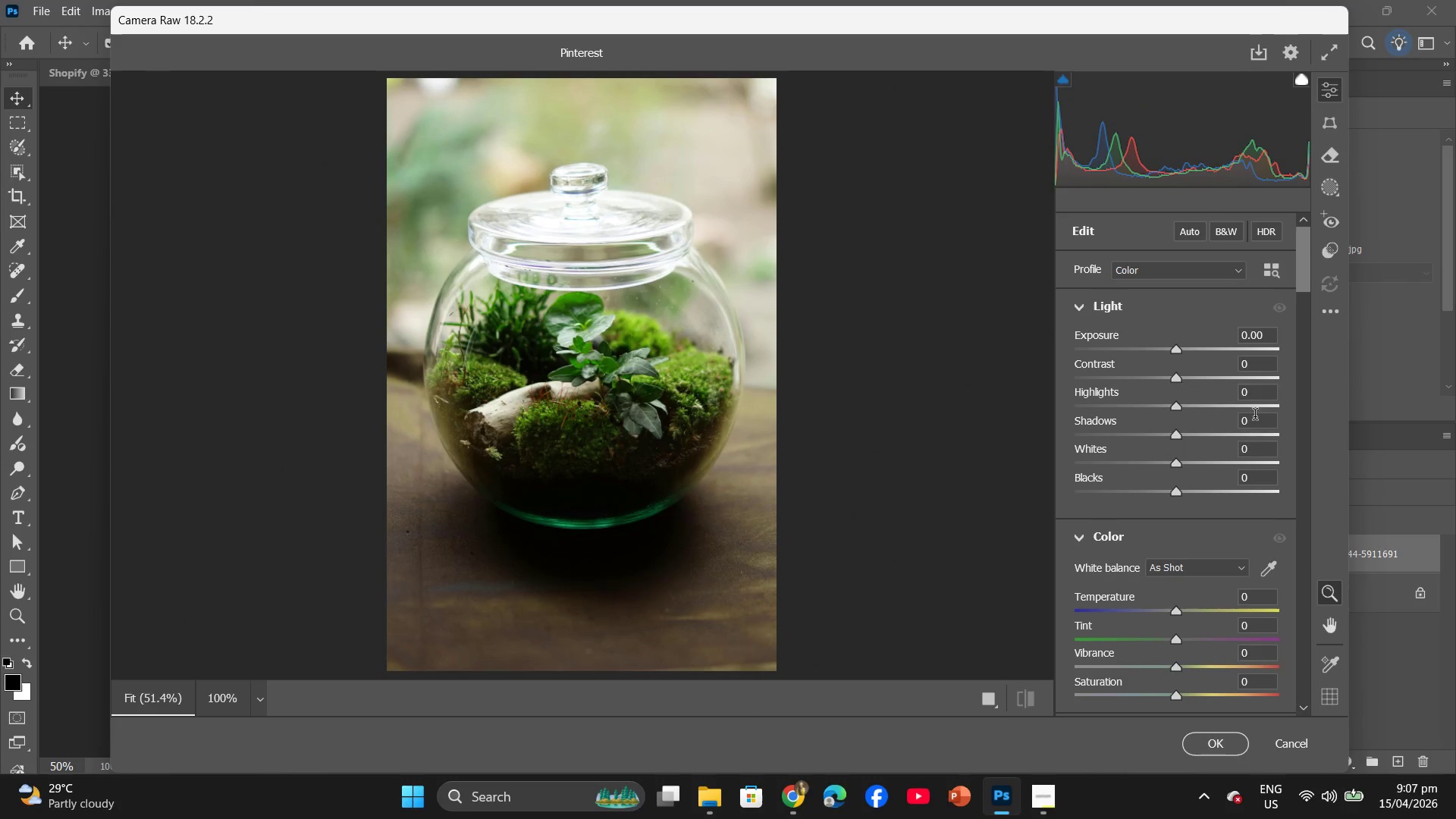 
scroll: coordinate [1162, 468], scroll_direction: down, amount: 1.0
 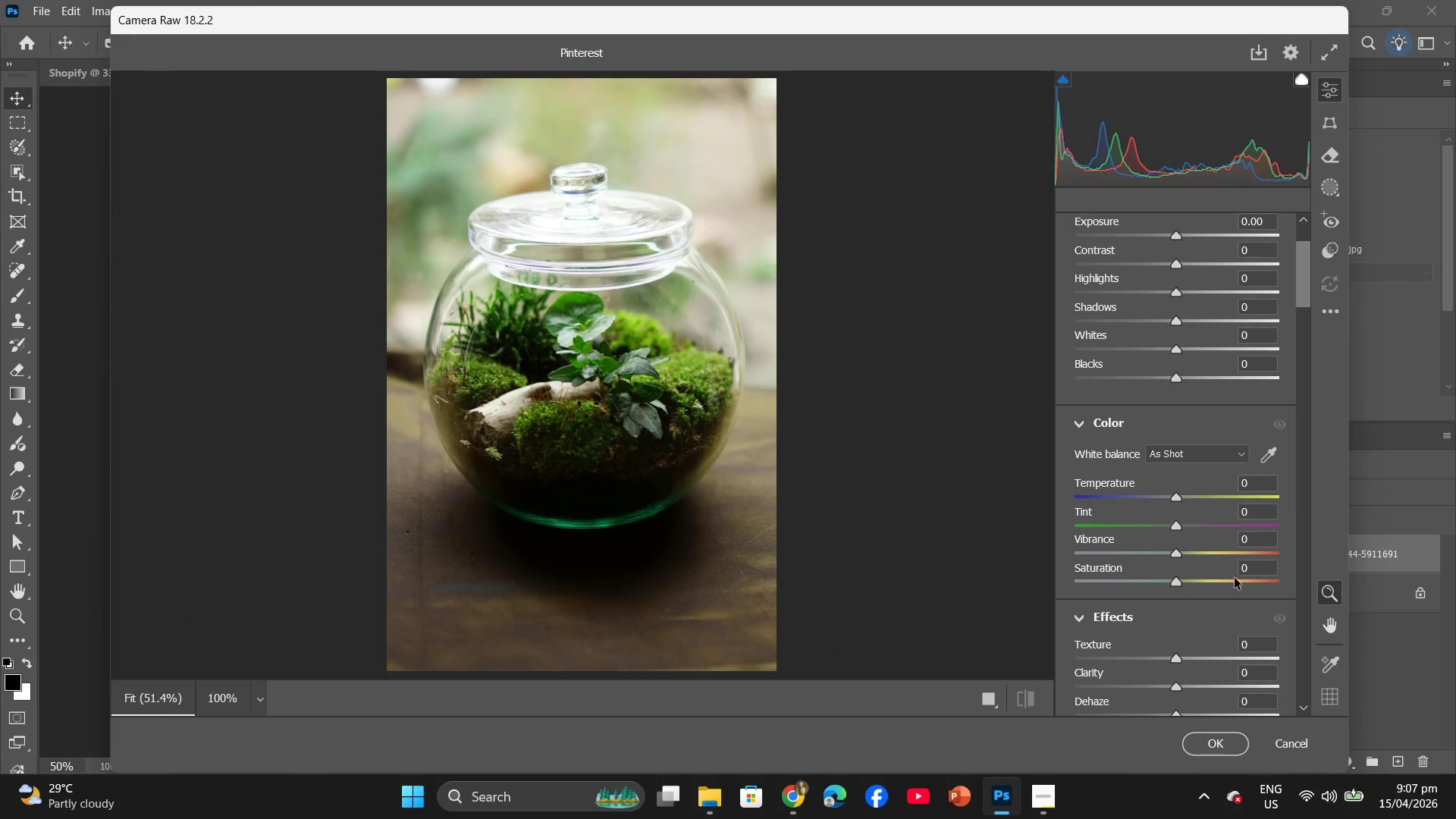 
left_click([1244, 568])
 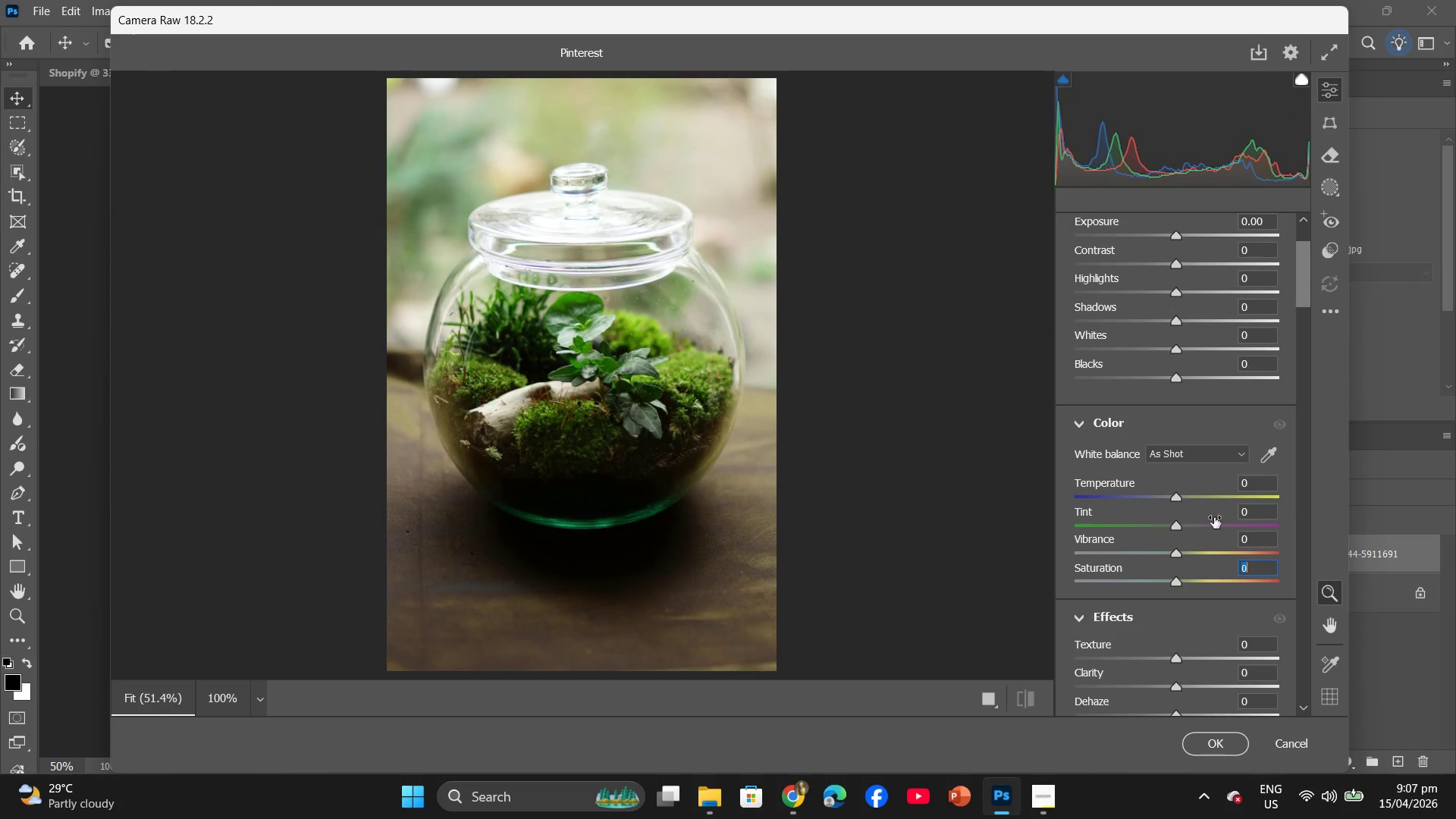 
key(5)
 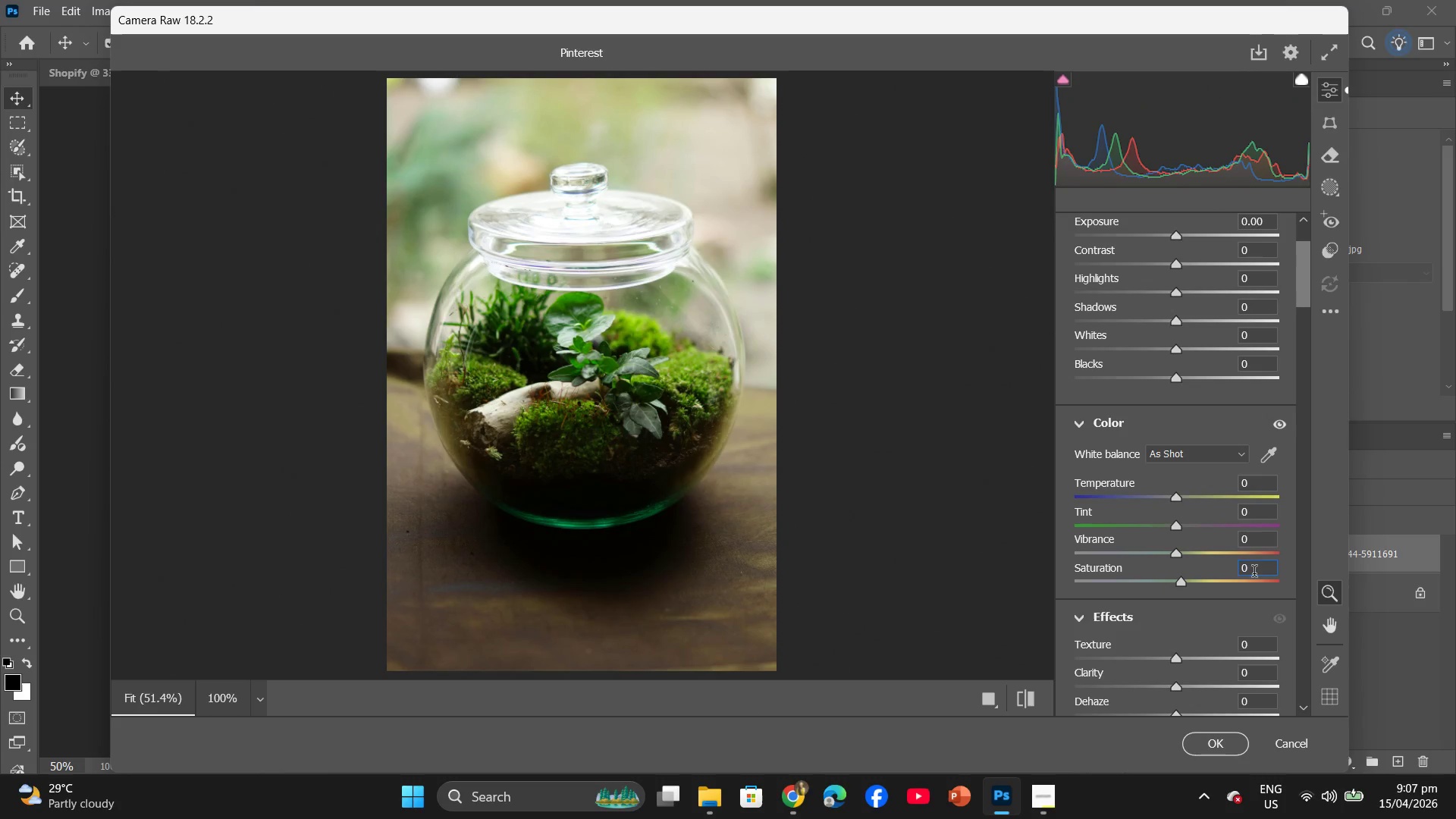 
left_click([1246, 569])
 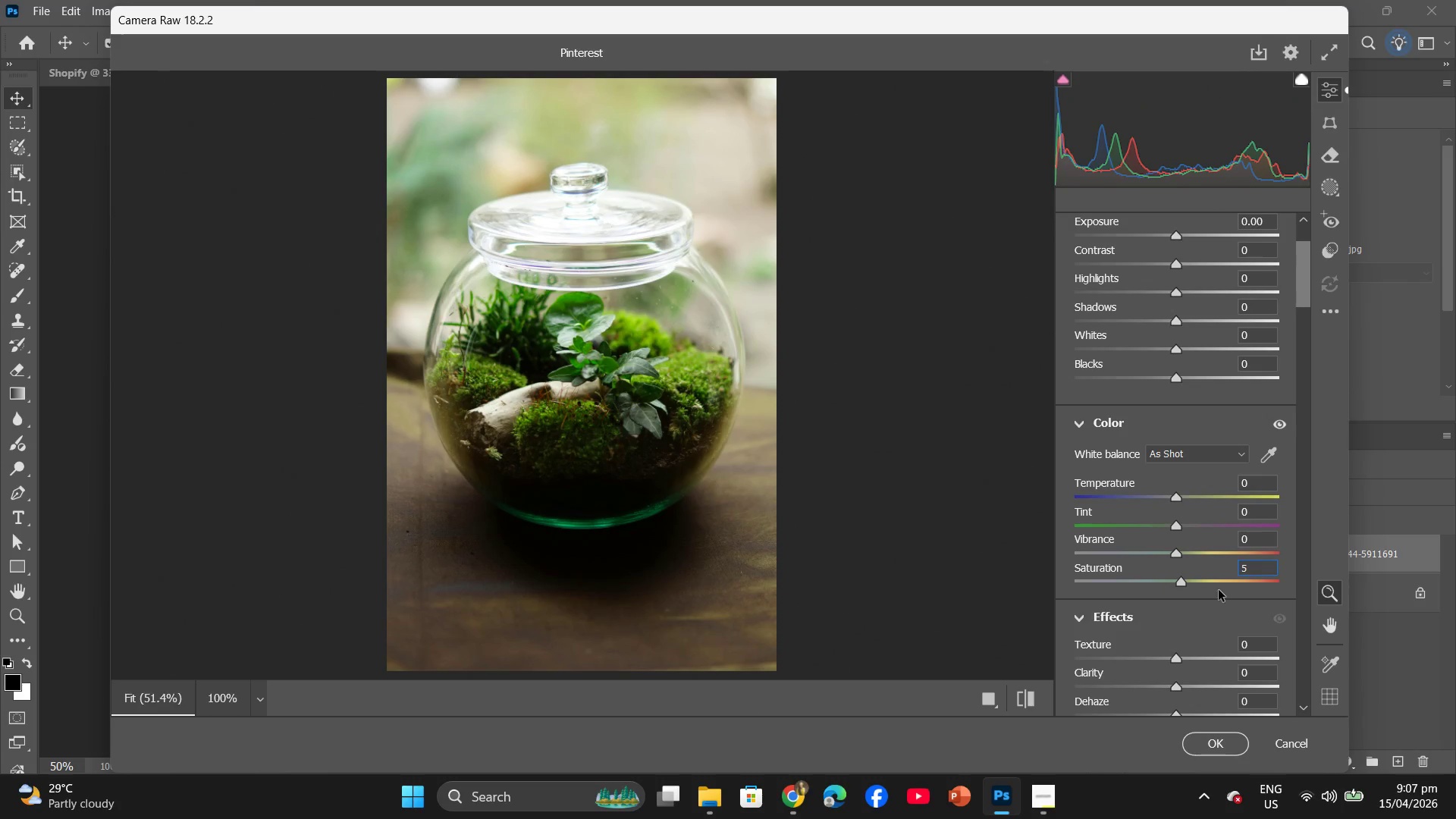 
scroll: coordinate [1171, 589], scroll_direction: down, amount: 20.0
 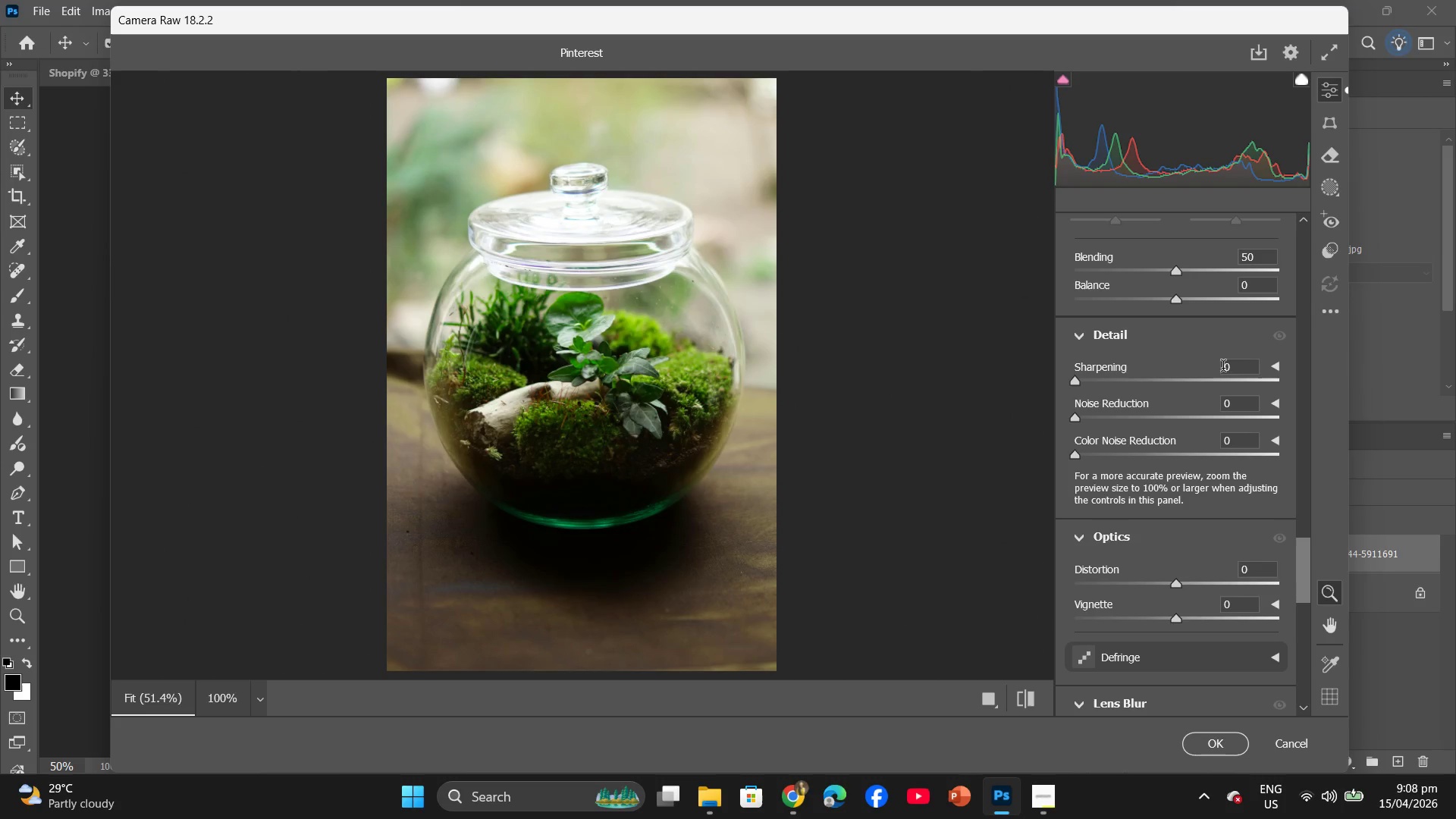 
left_click([1228, 368])
 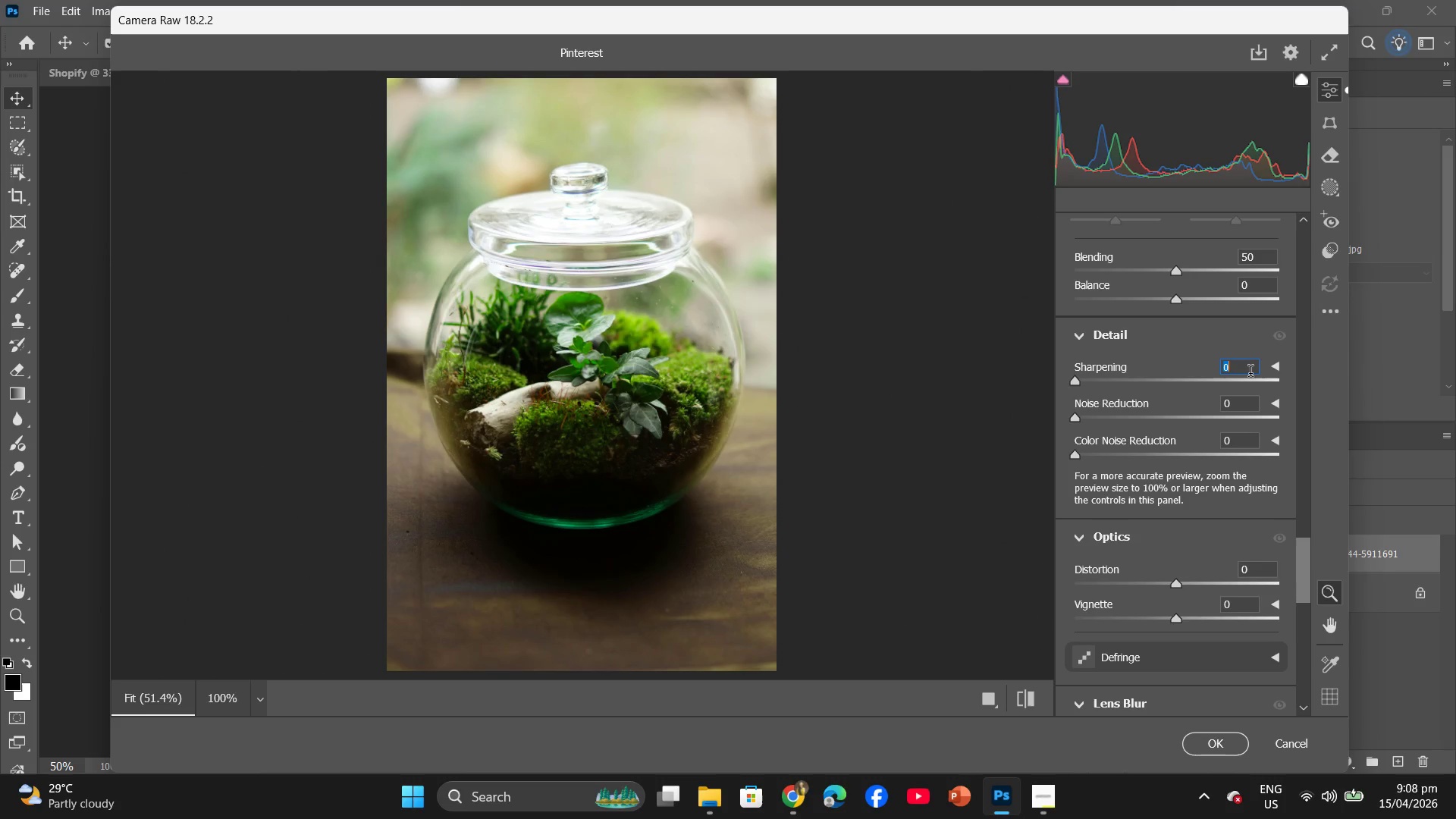 
key(5)
 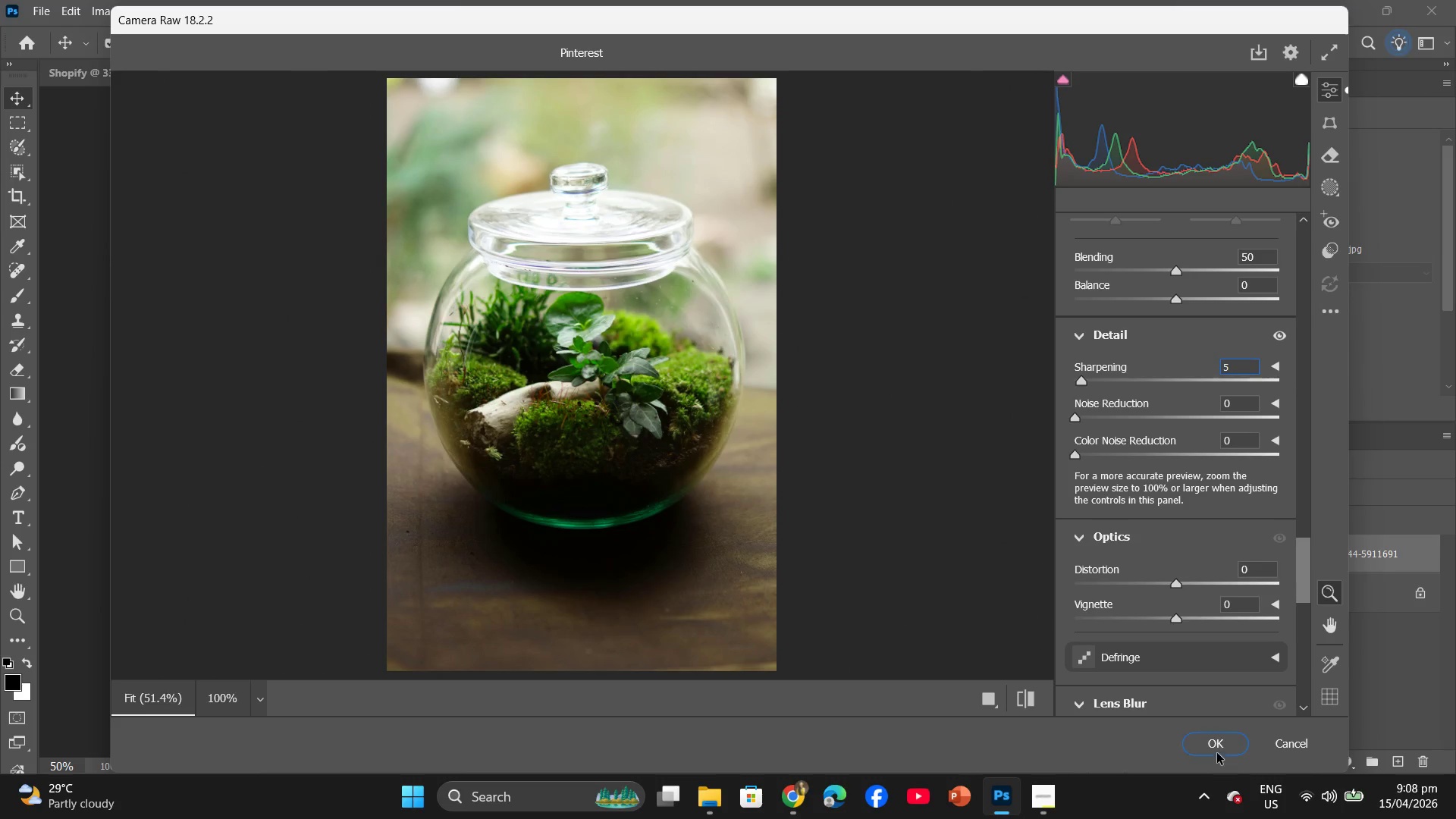 
left_click([1217, 747])
 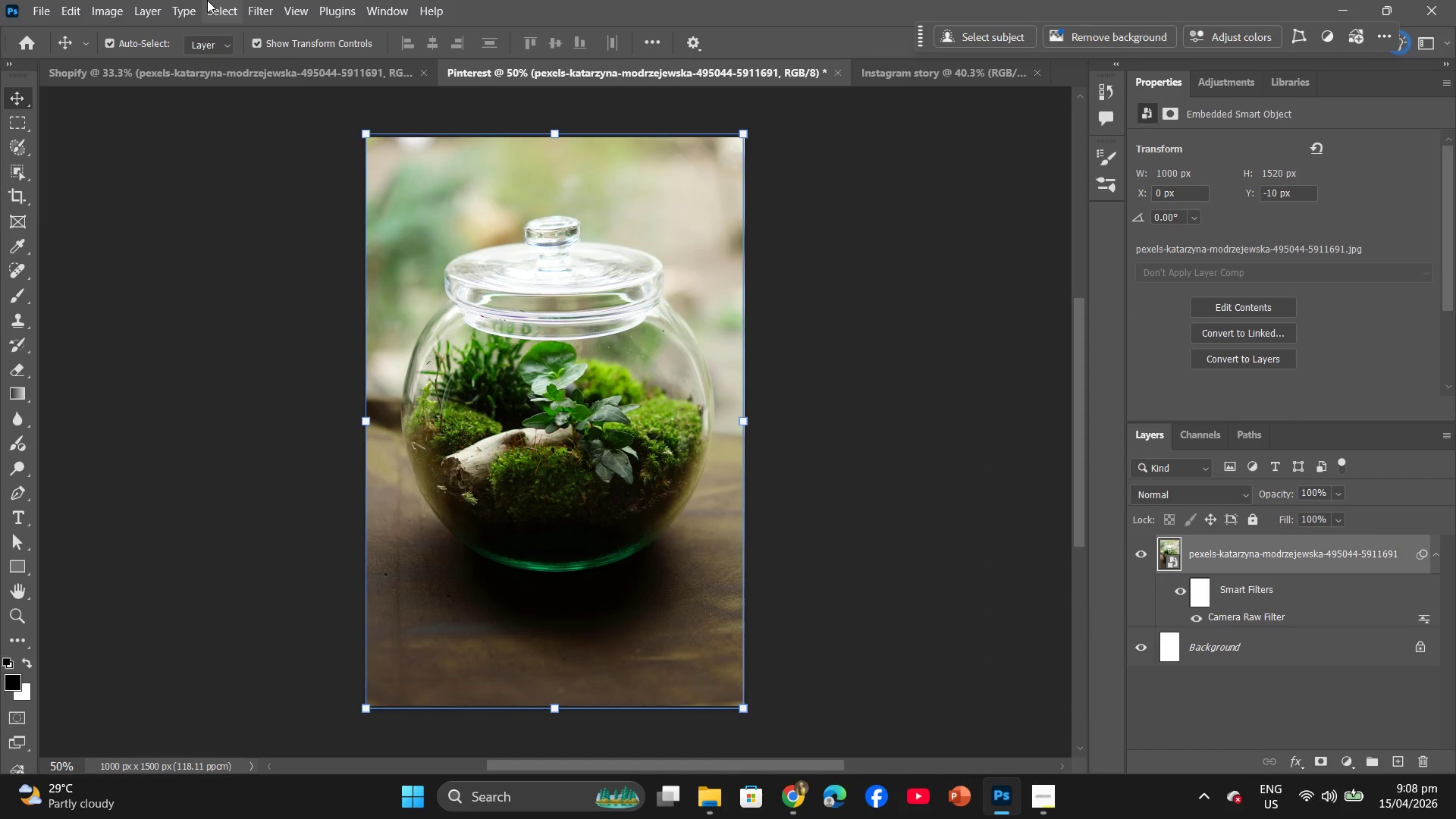 
left_click([894, 77])
 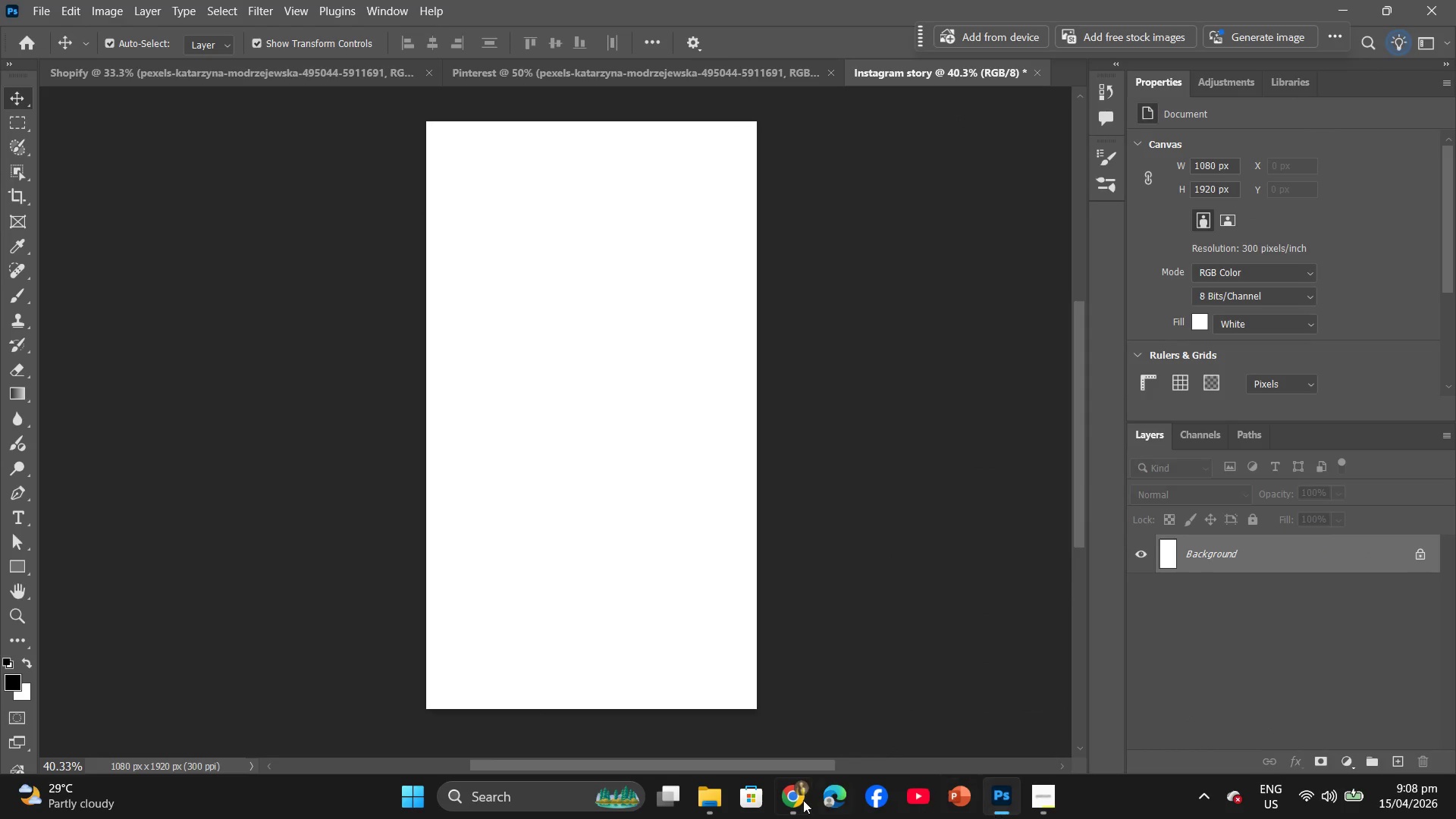 
left_click([798, 804])
 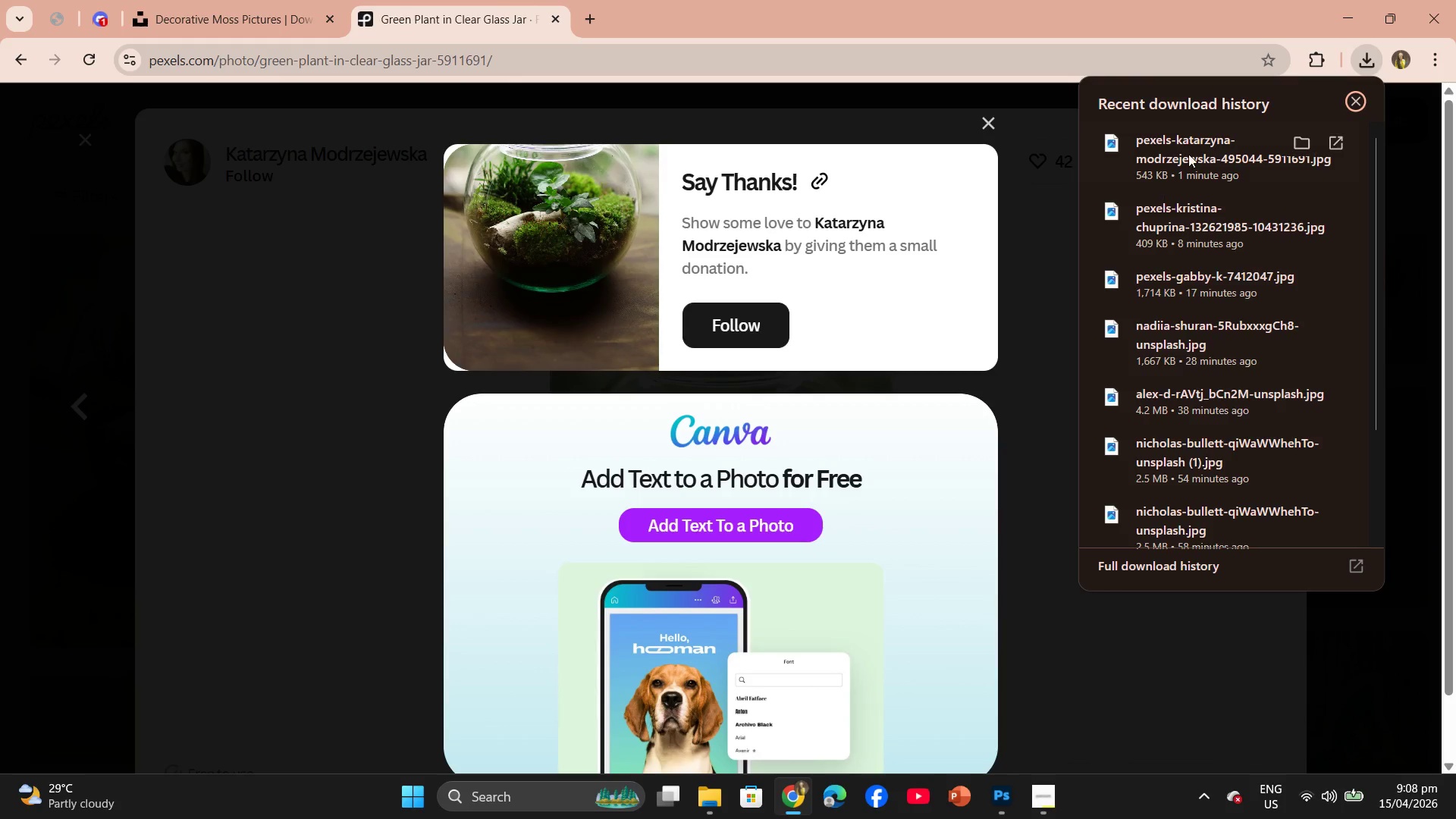 
left_click_drag(start_coordinate=[1201, 141], to_coordinate=[565, 438])
 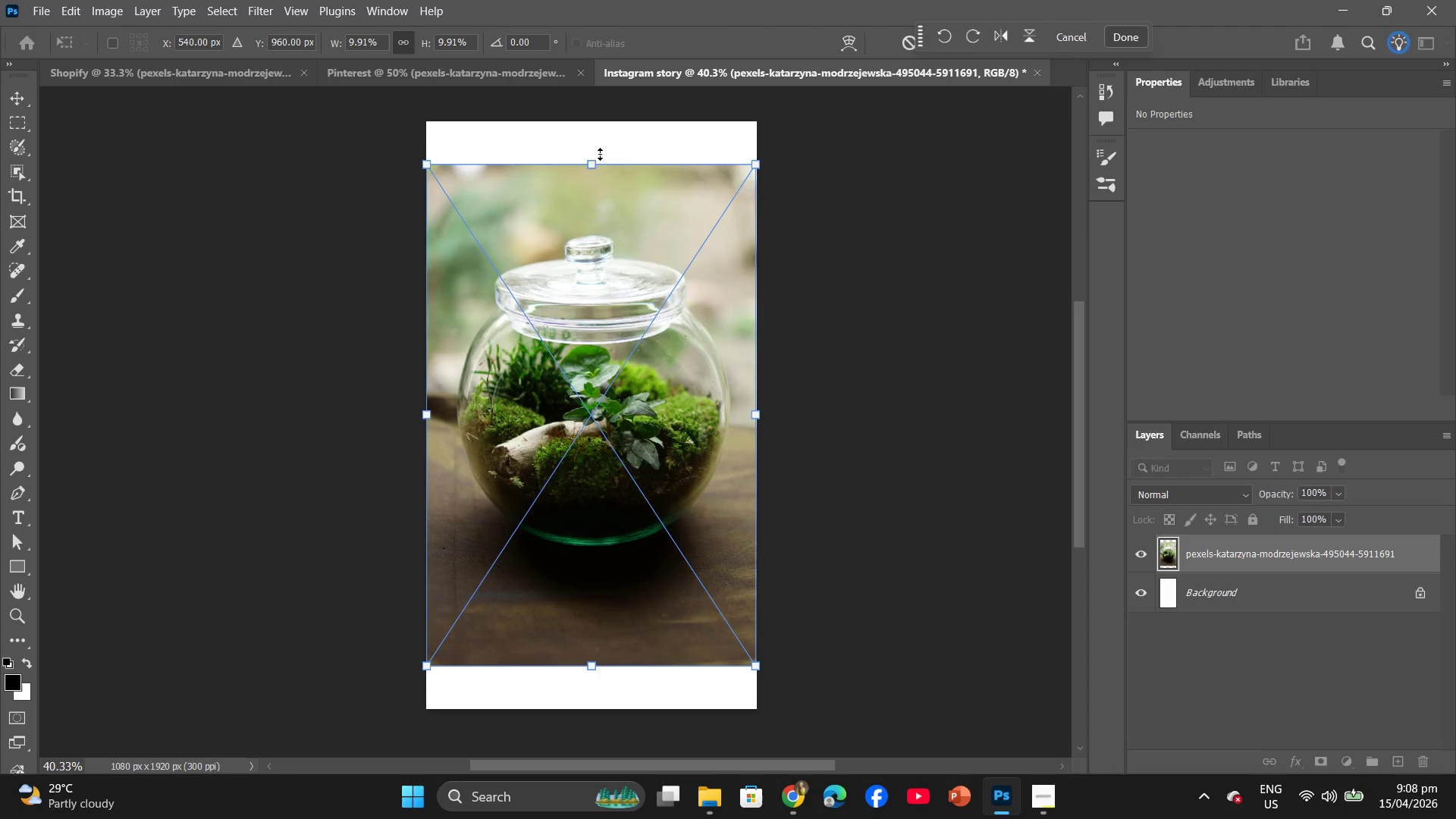 
wait(17.8)
 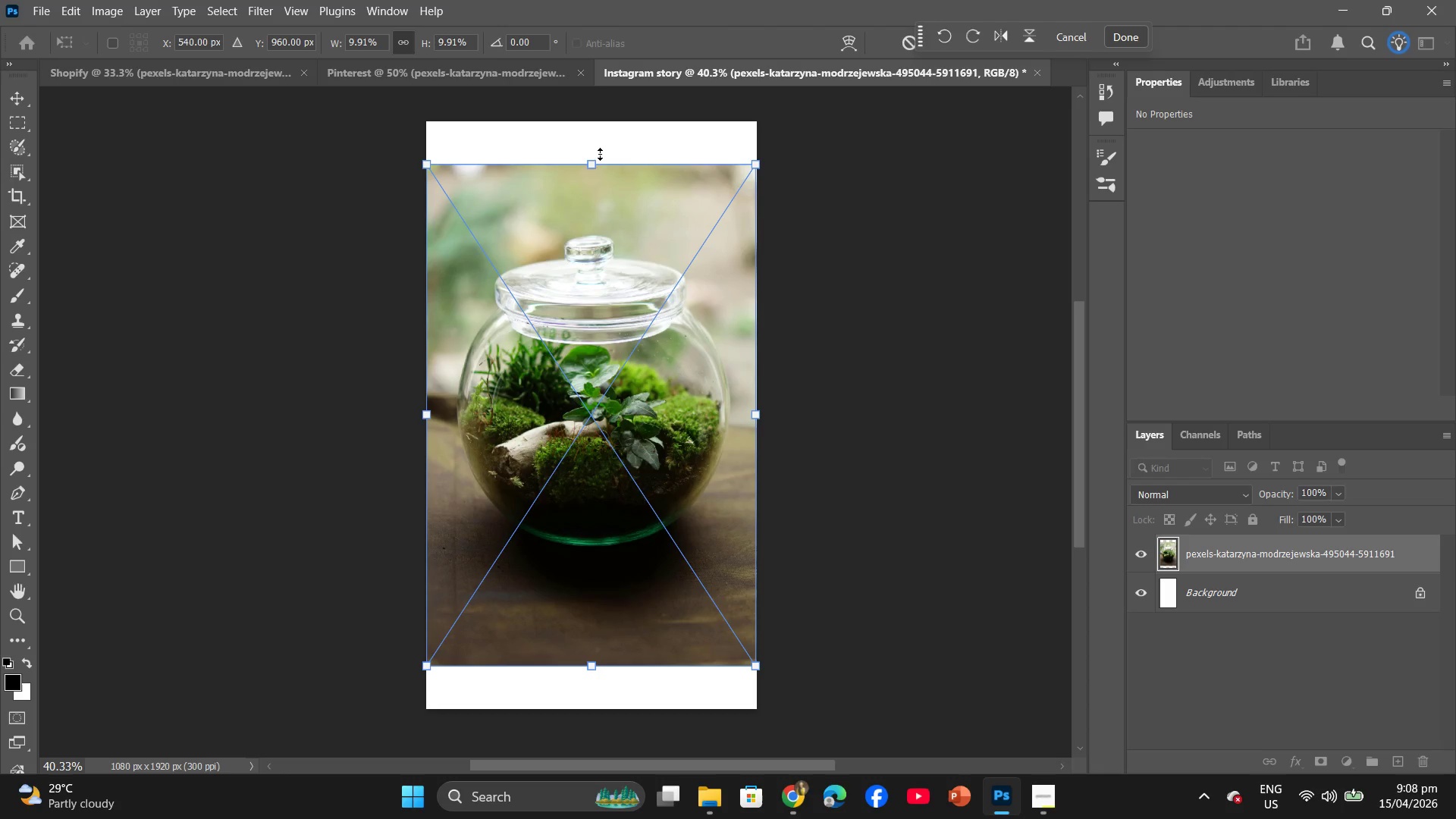 
left_click_drag(start_coordinate=[592, 163], to_coordinate=[597, 124])
 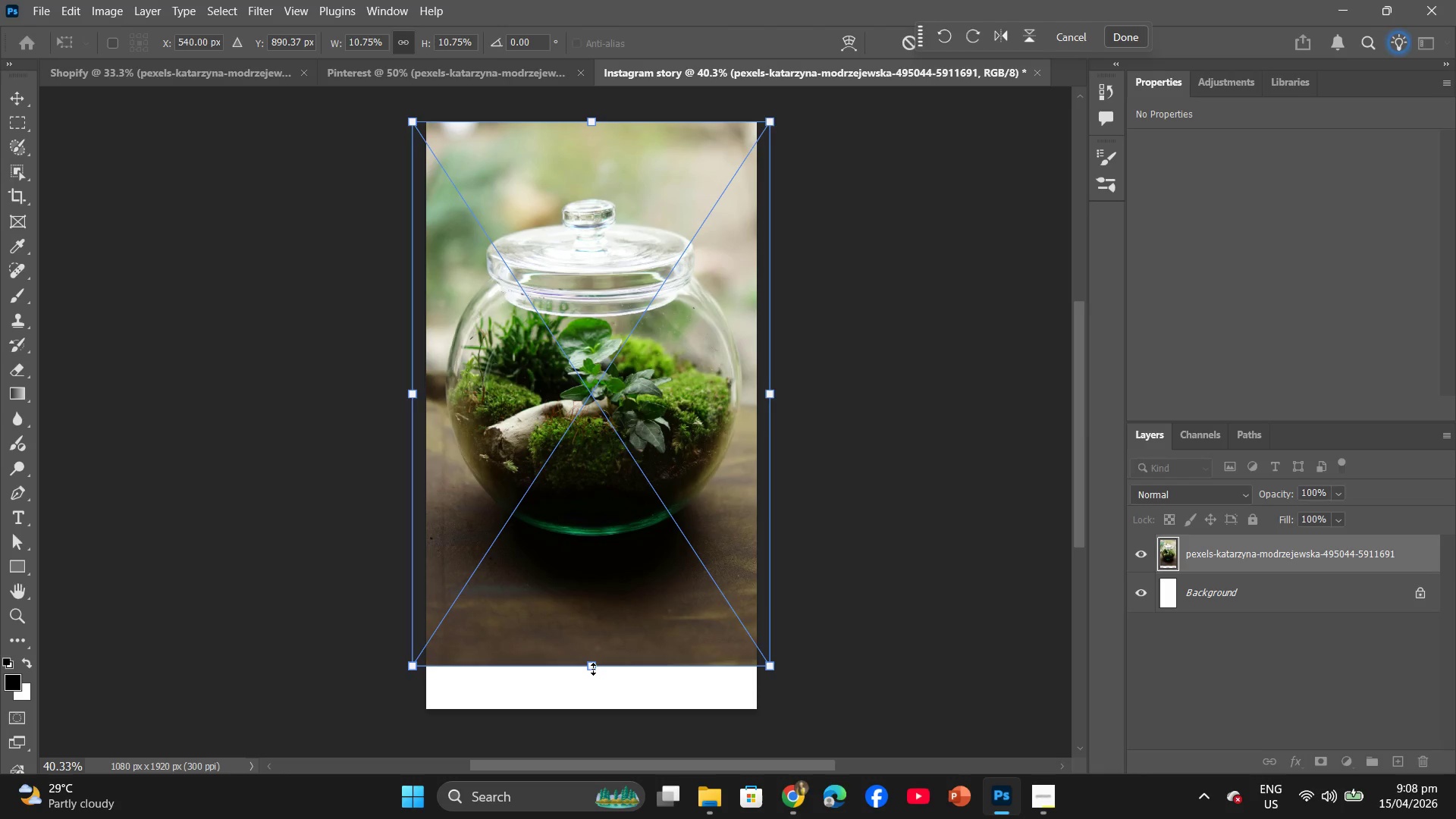 
left_click_drag(start_coordinate=[593, 669], to_coordinate=[593, 709])
 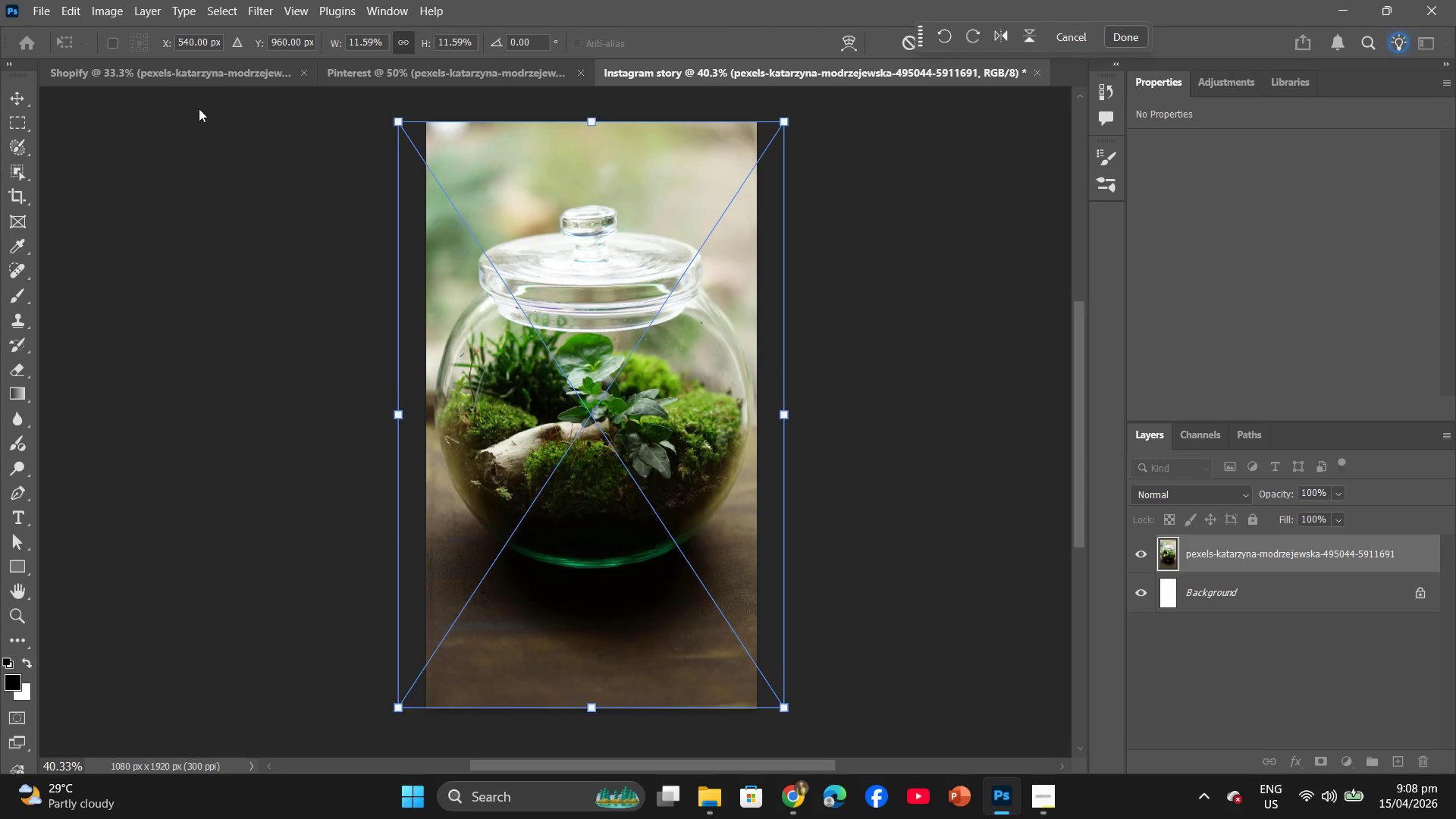 
left_click([254, 0])
 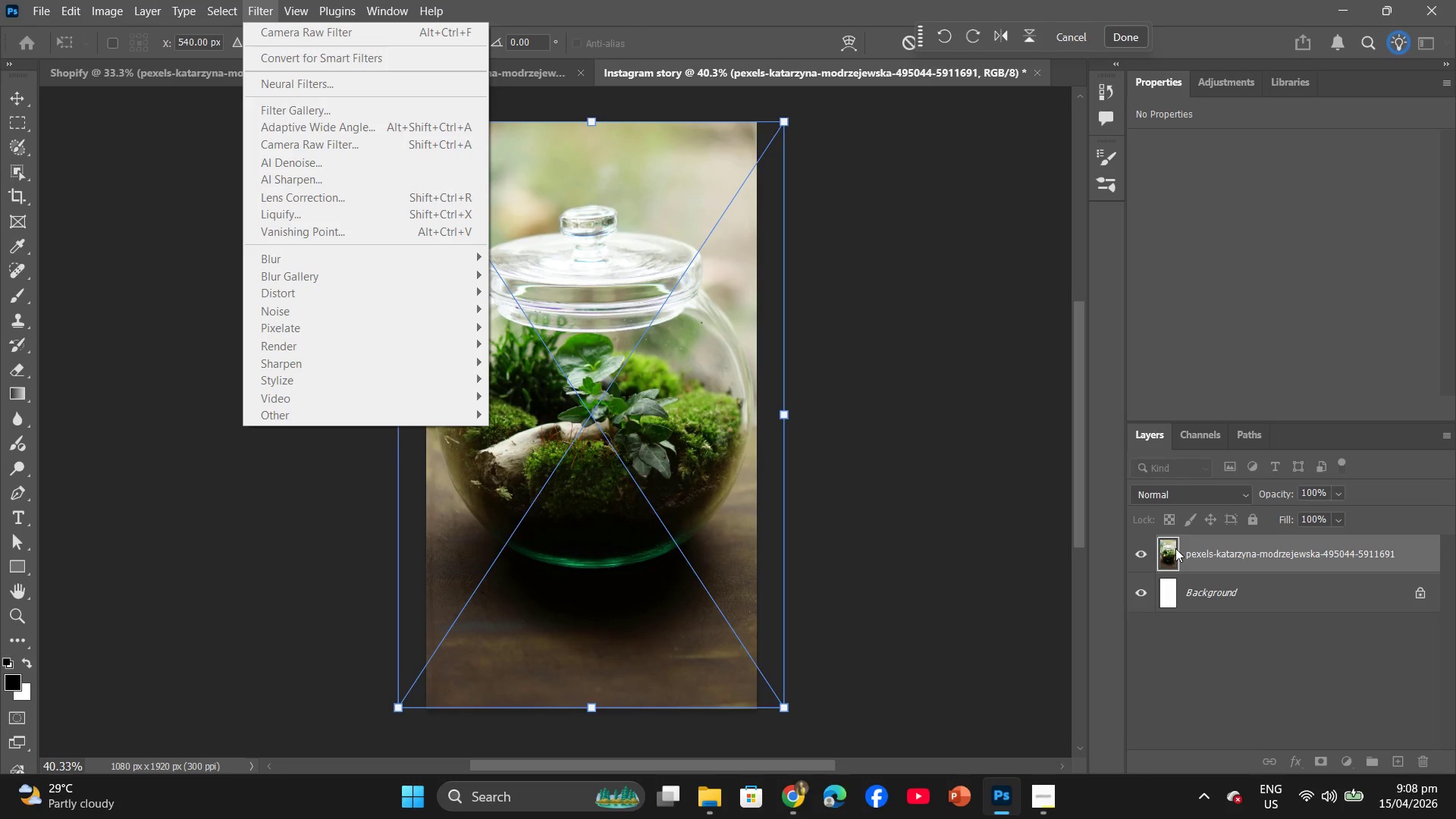 
left_click([706, 453])
 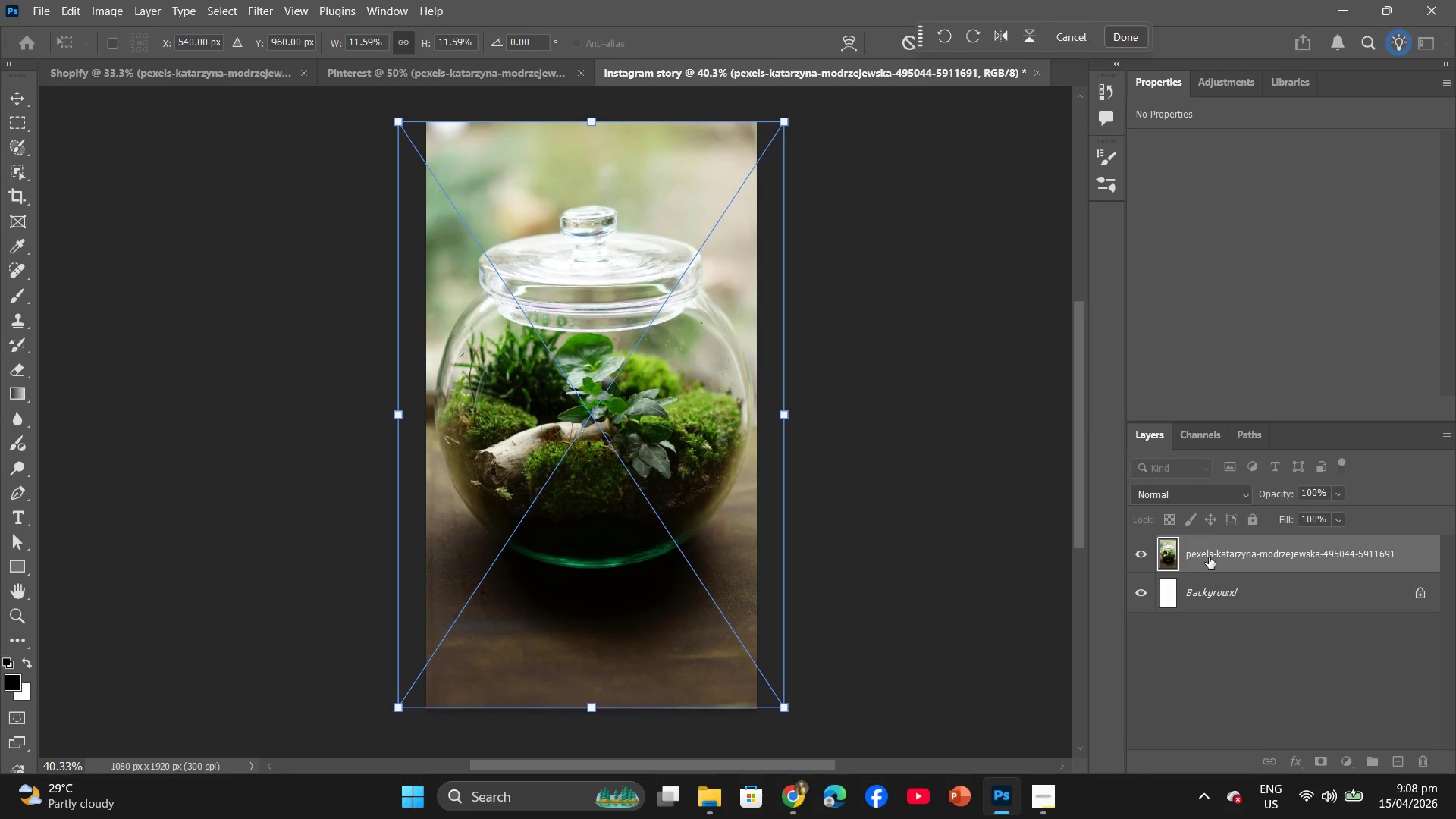 
left_click([1216, 557])
 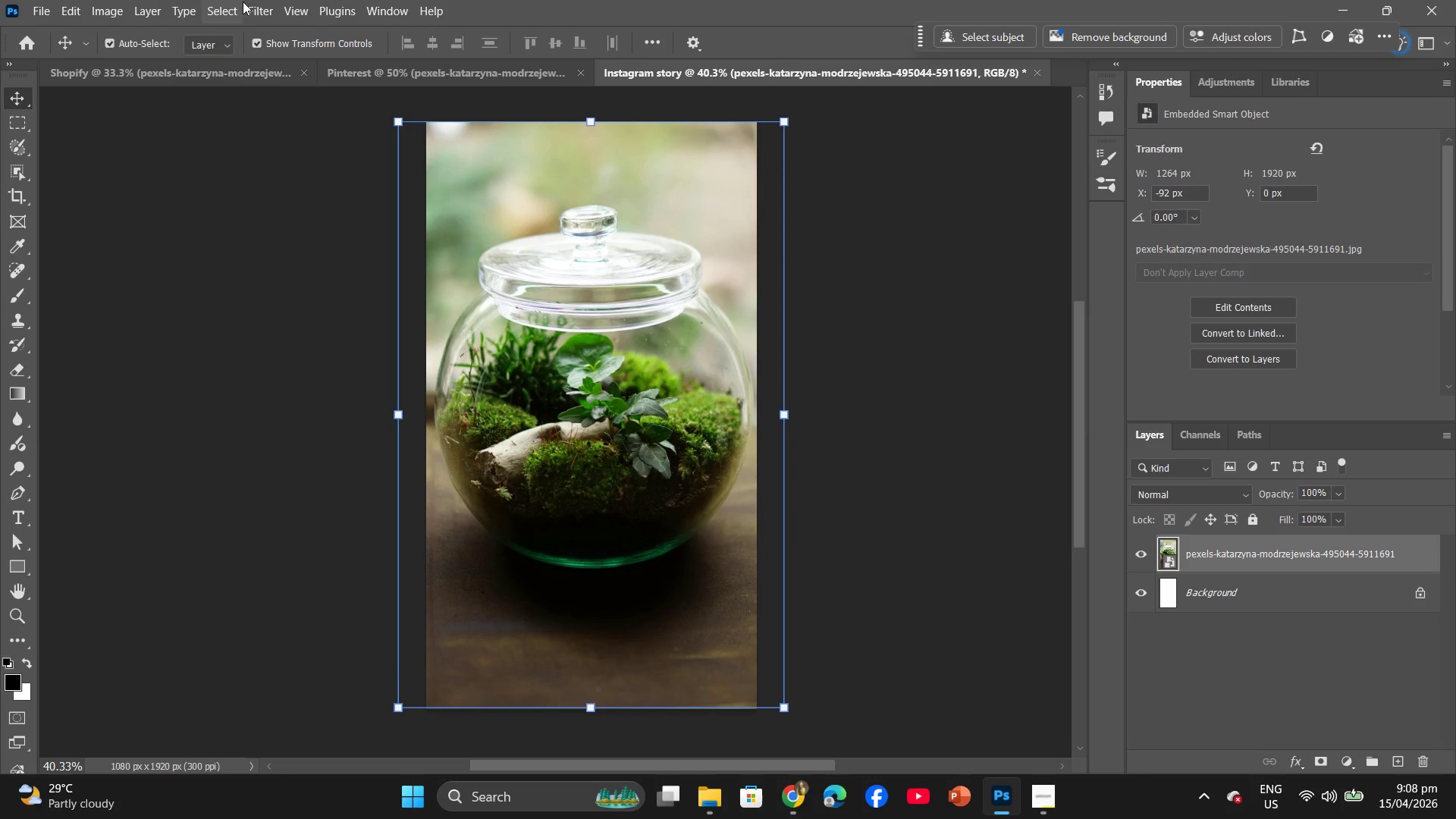 
left_click([270, 4])
 